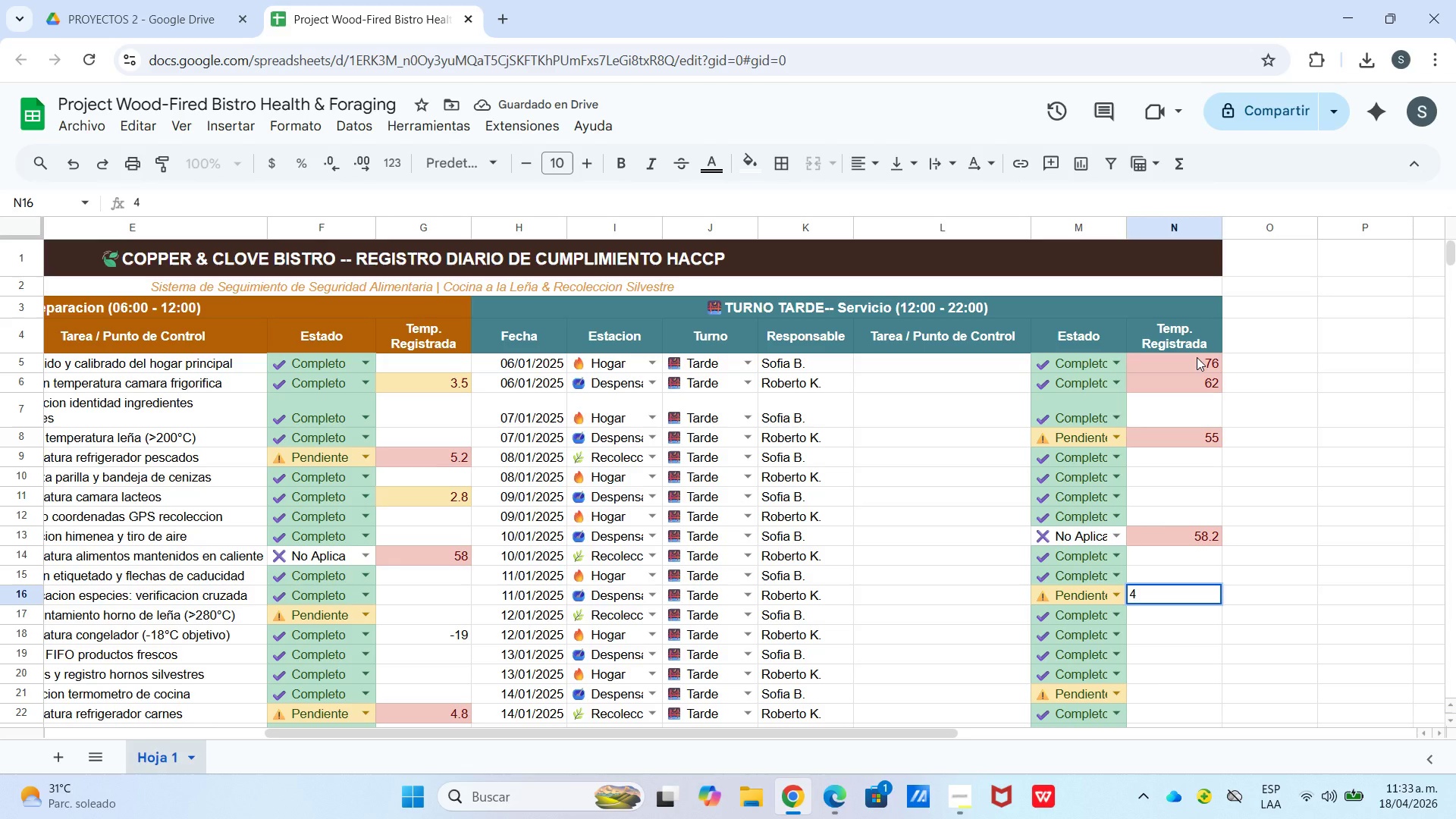 
key(NumpadDecimal)
 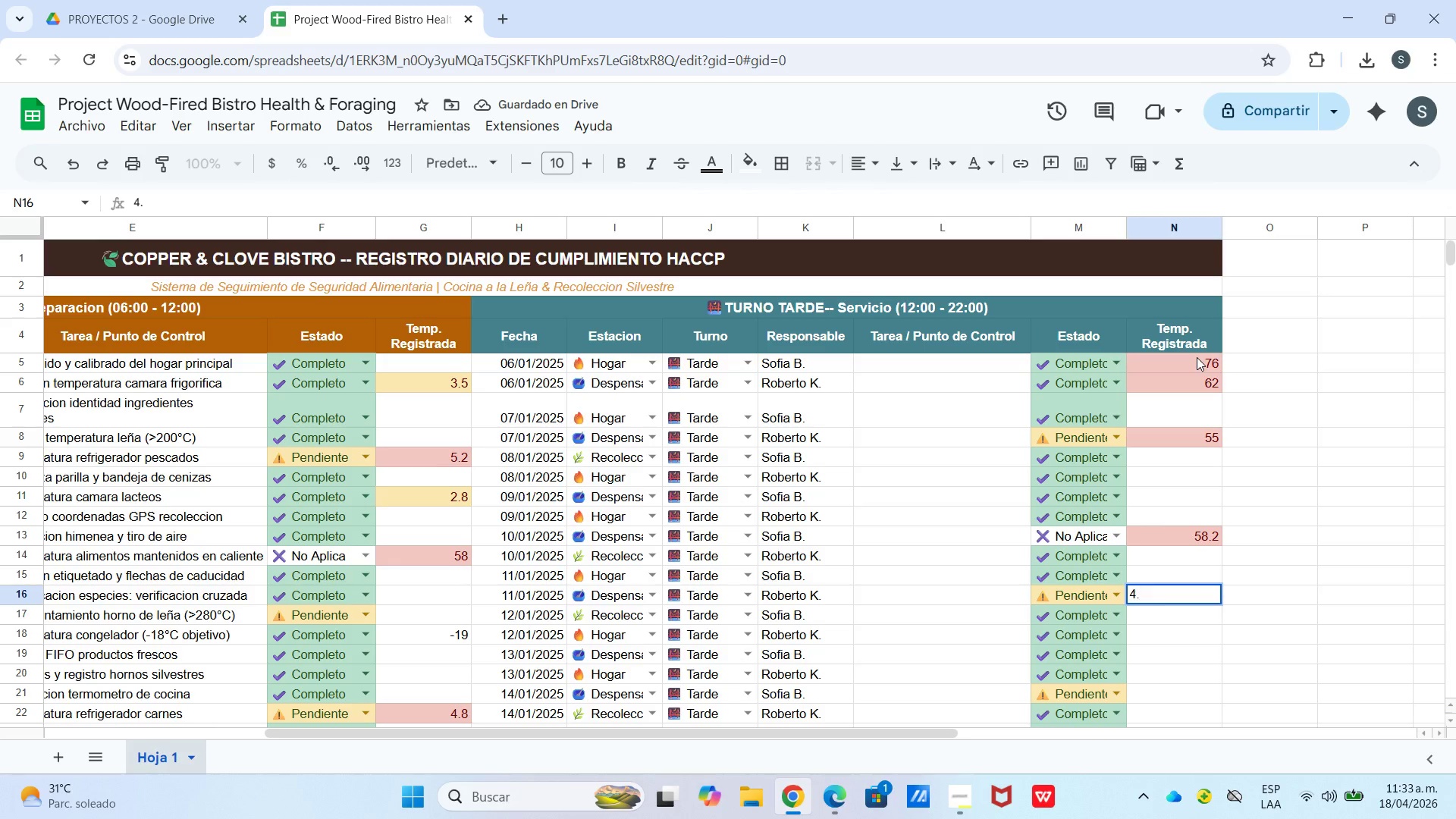 
key(Numpad3)
 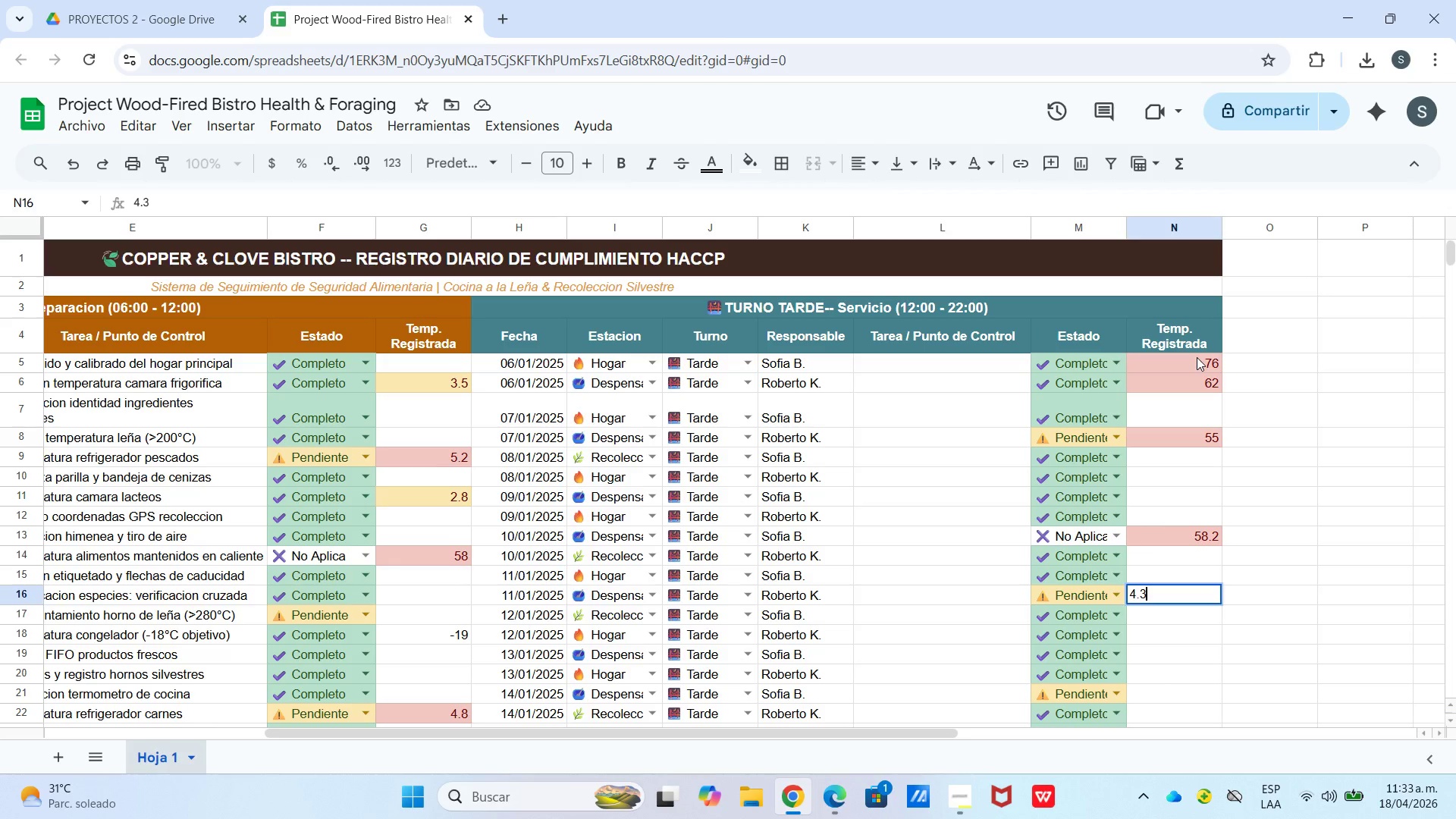 
key(Enter)
 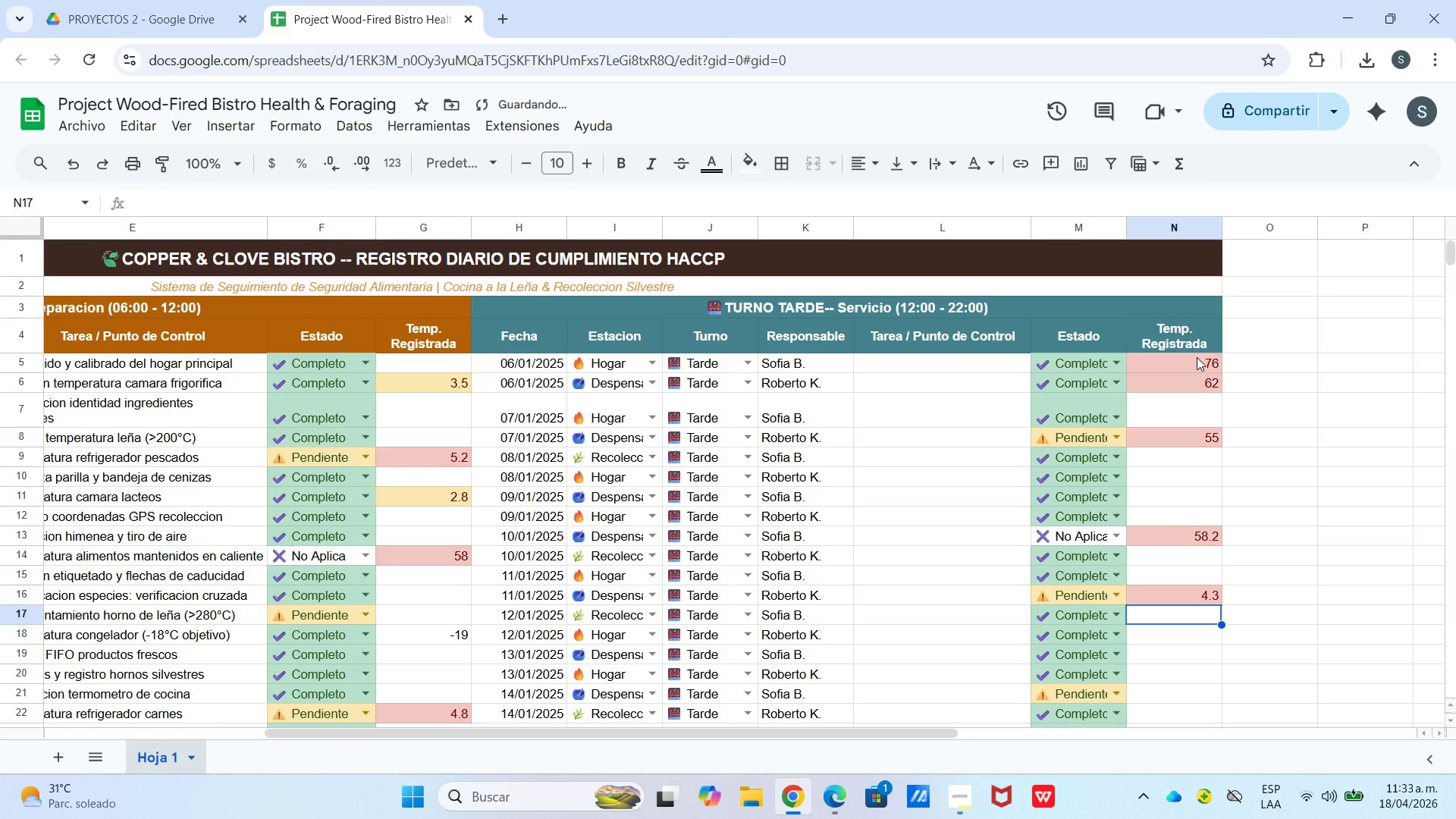 
key(Enter)
 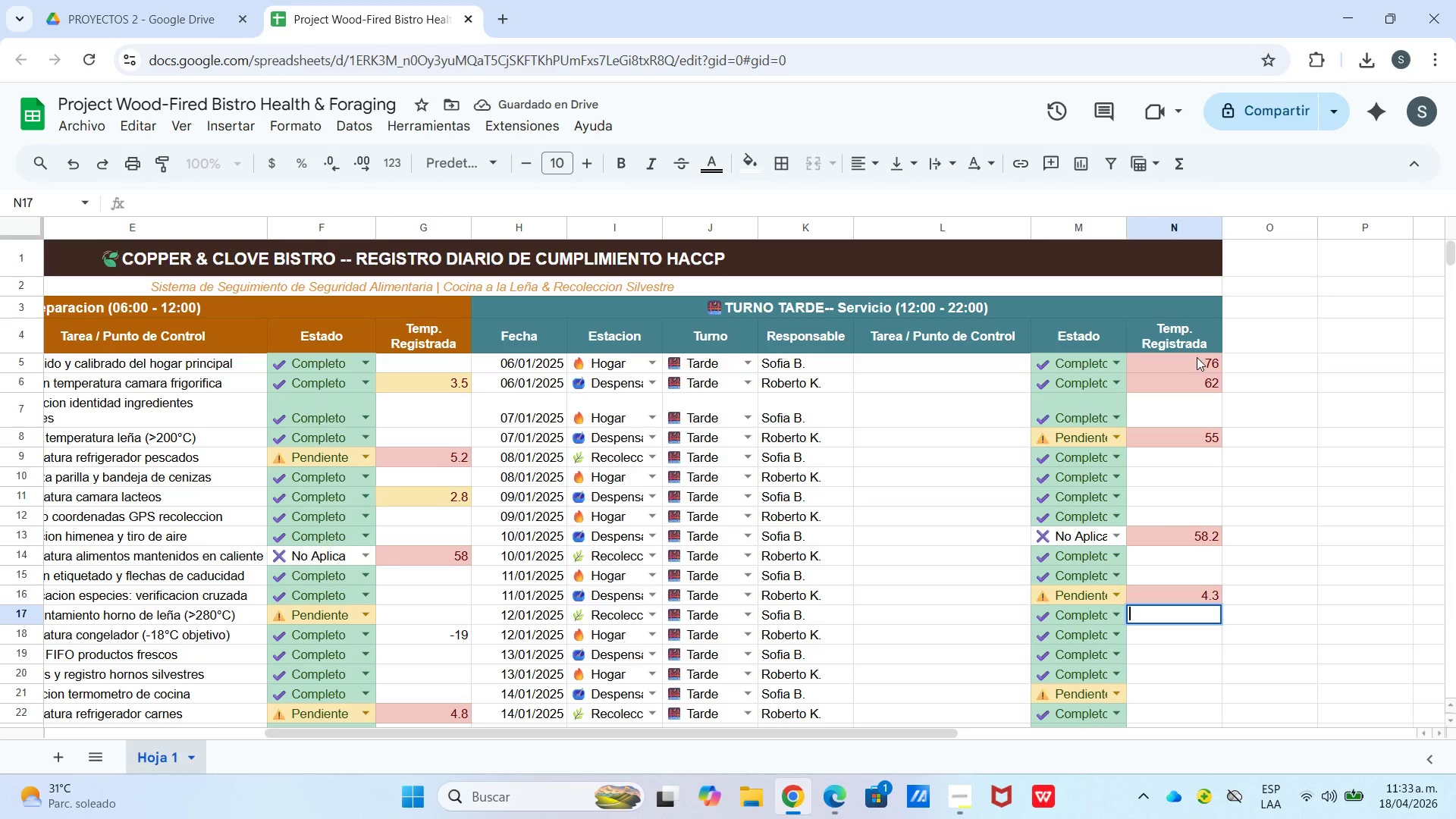 
key(Enter)
 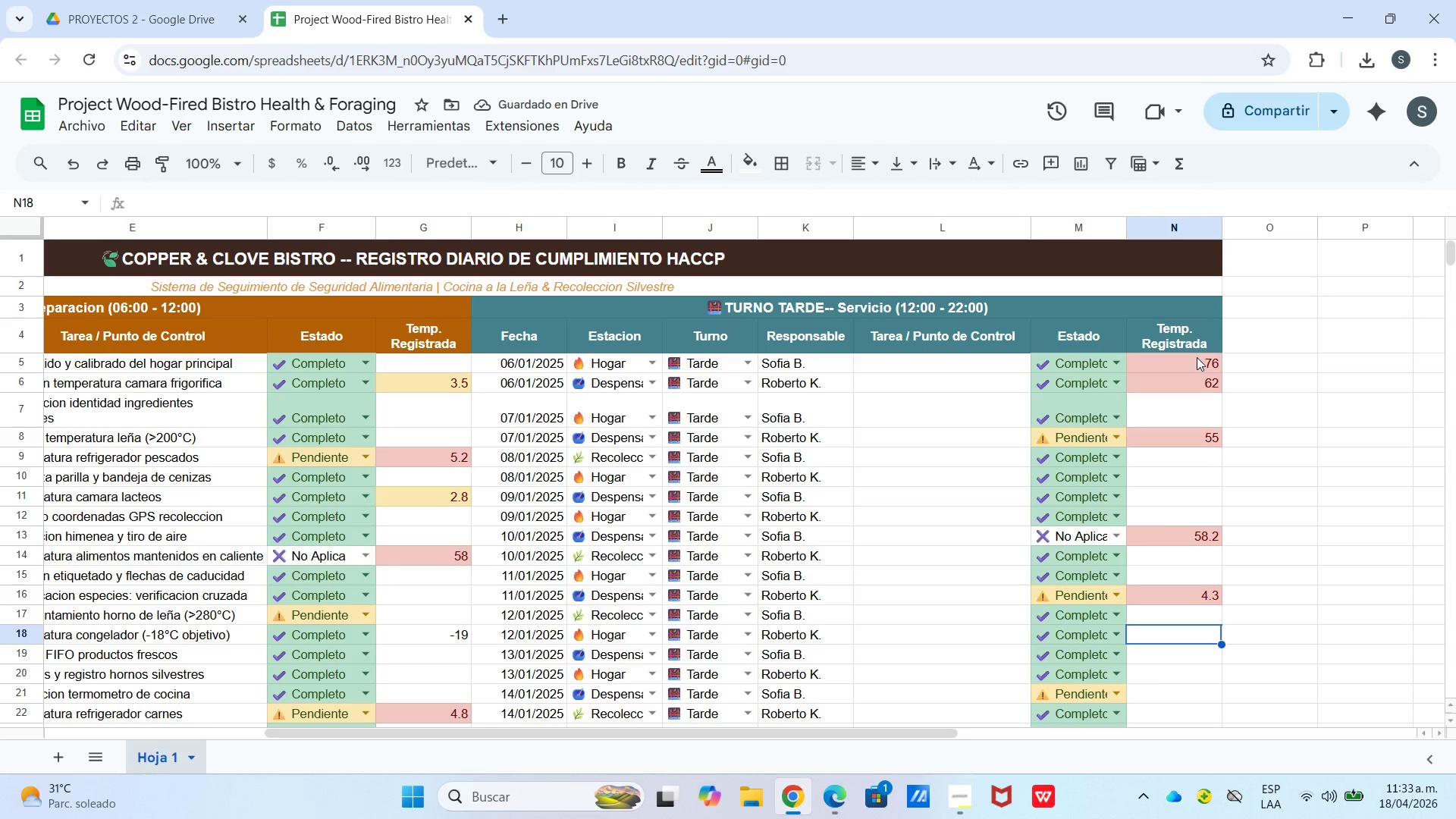 
key(Enter)
 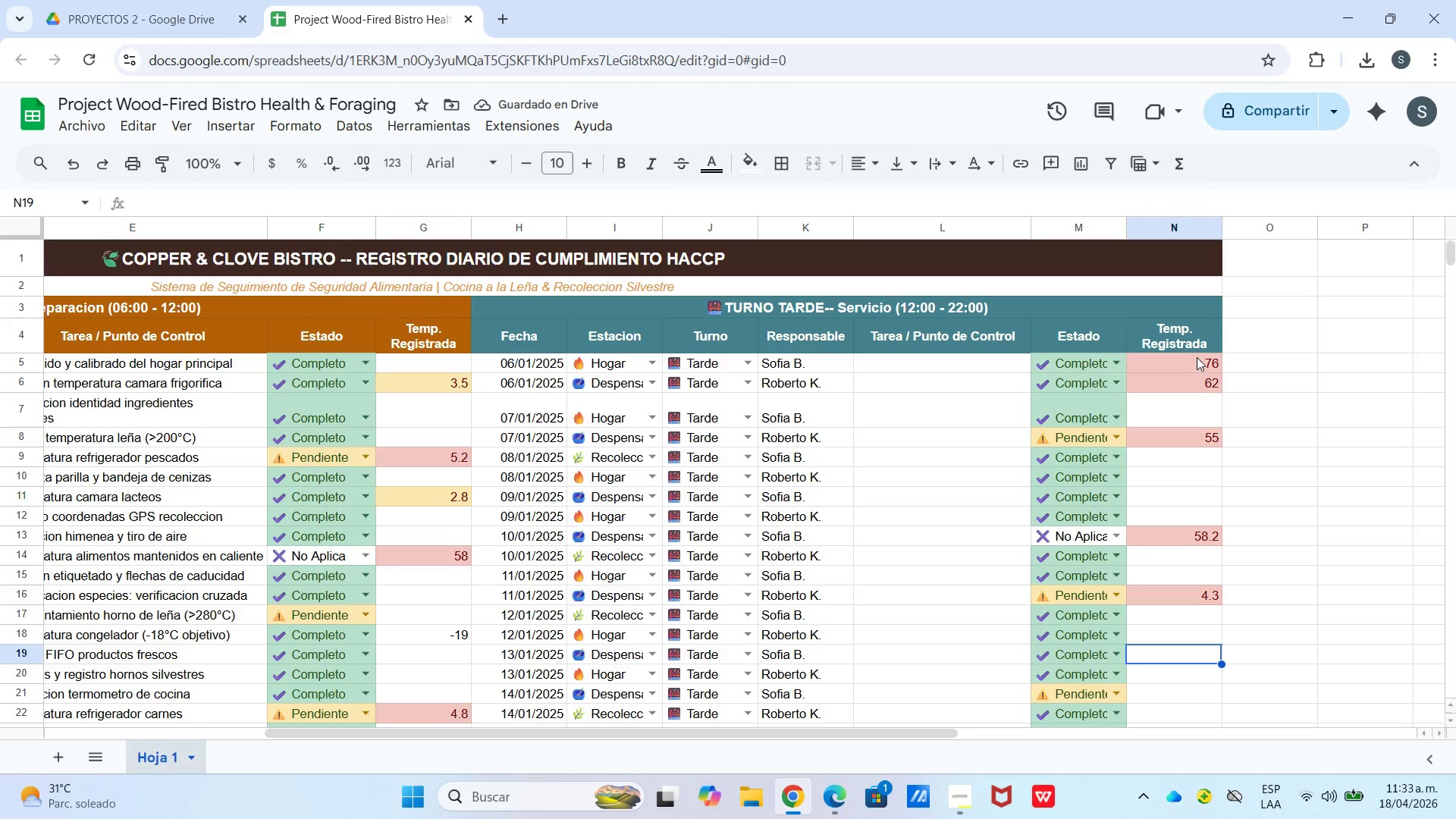 
key(Enter)
 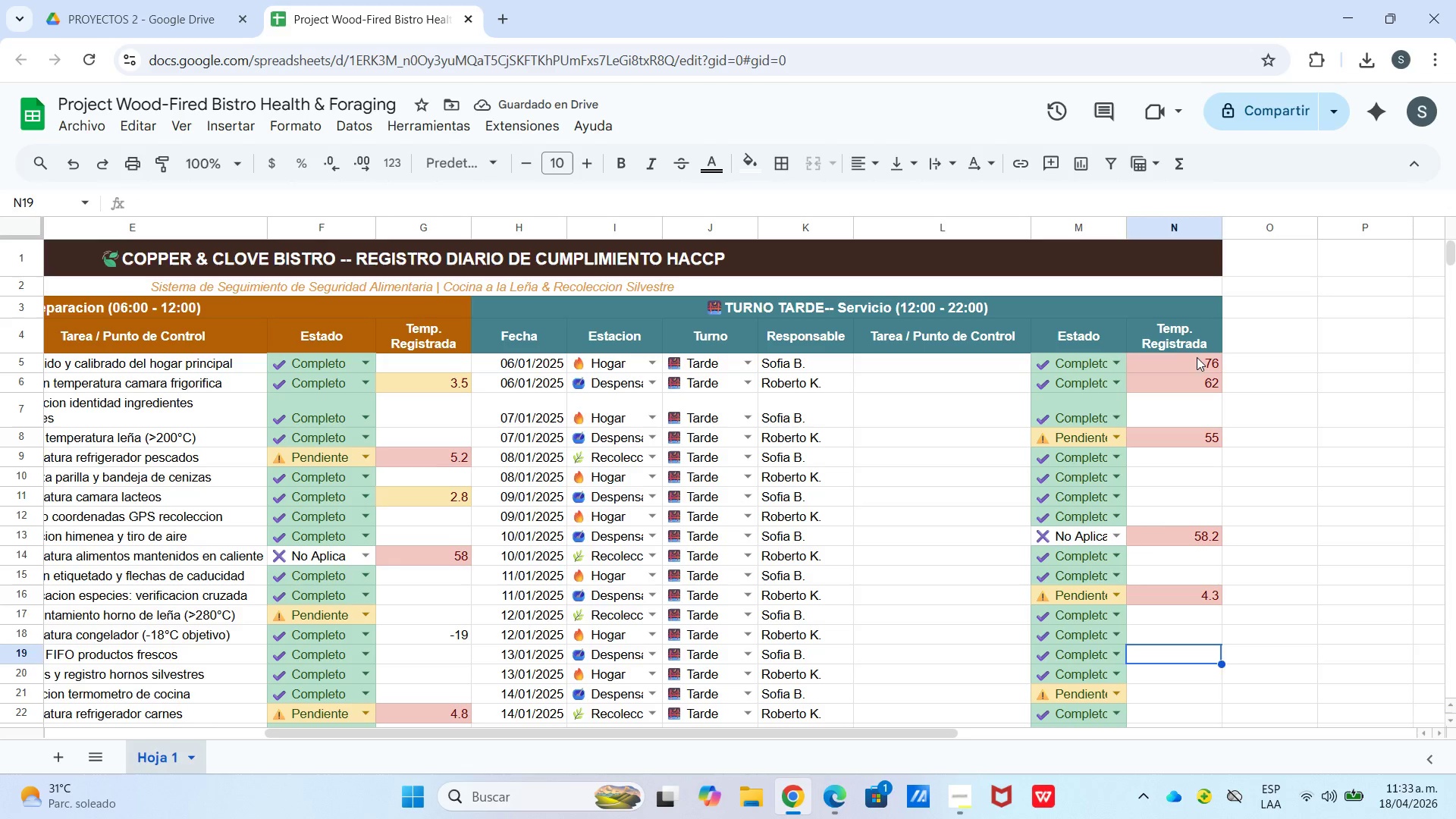 
key(Enter)
 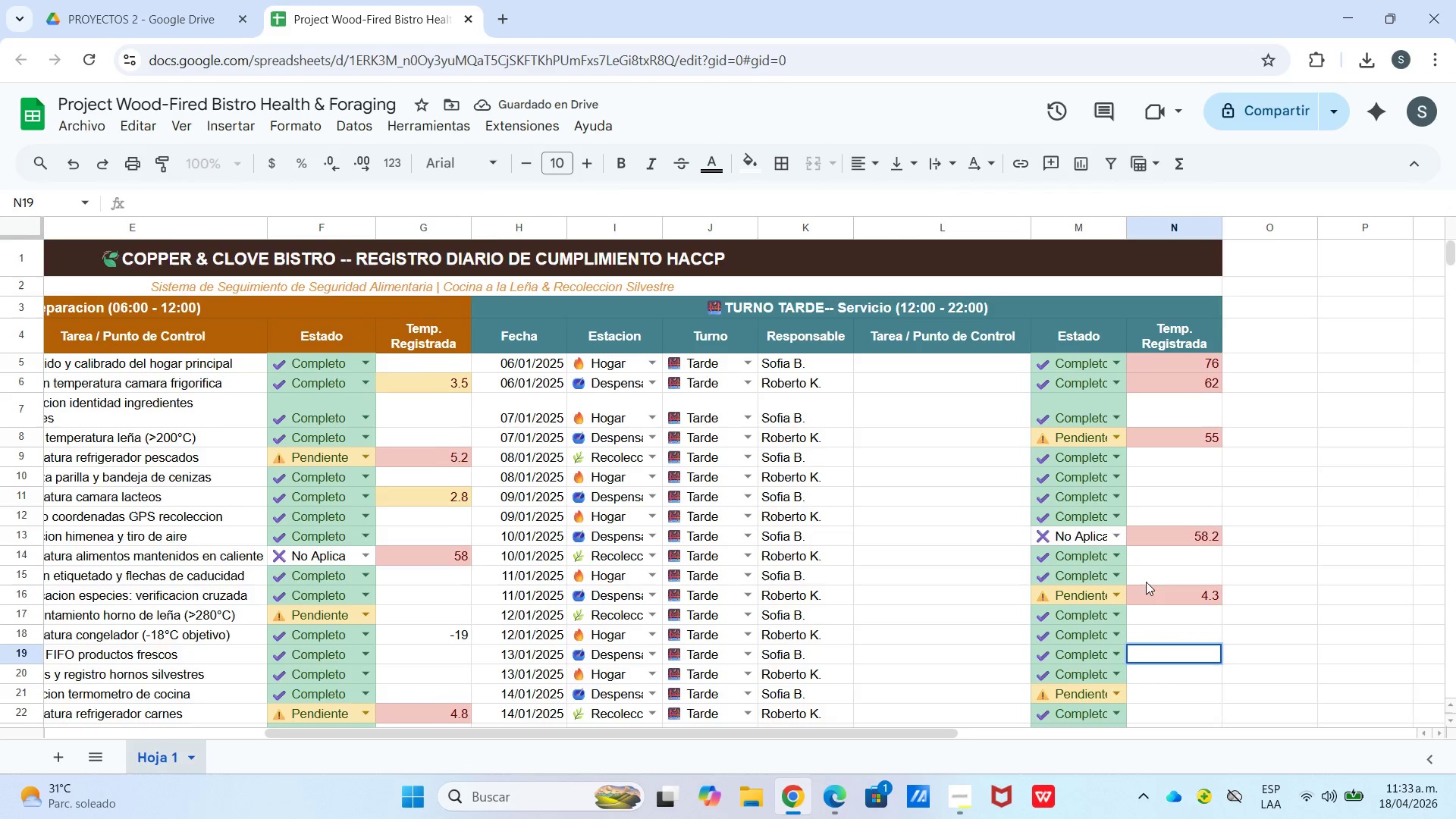 
scroll: coordinate [1128, 587], scroll_direction: down, amount: 1.0
 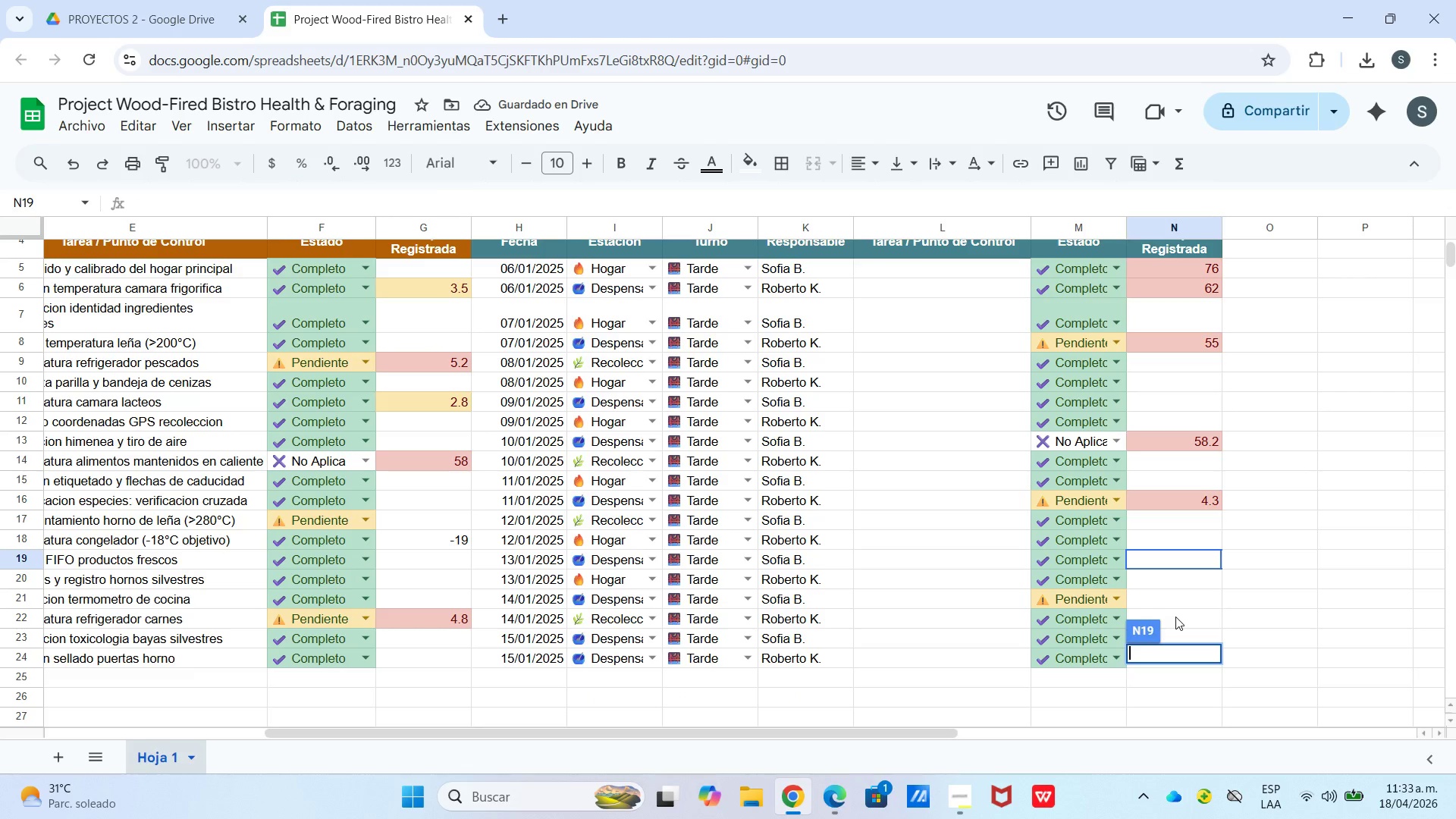 
left_click([1175, 617])
 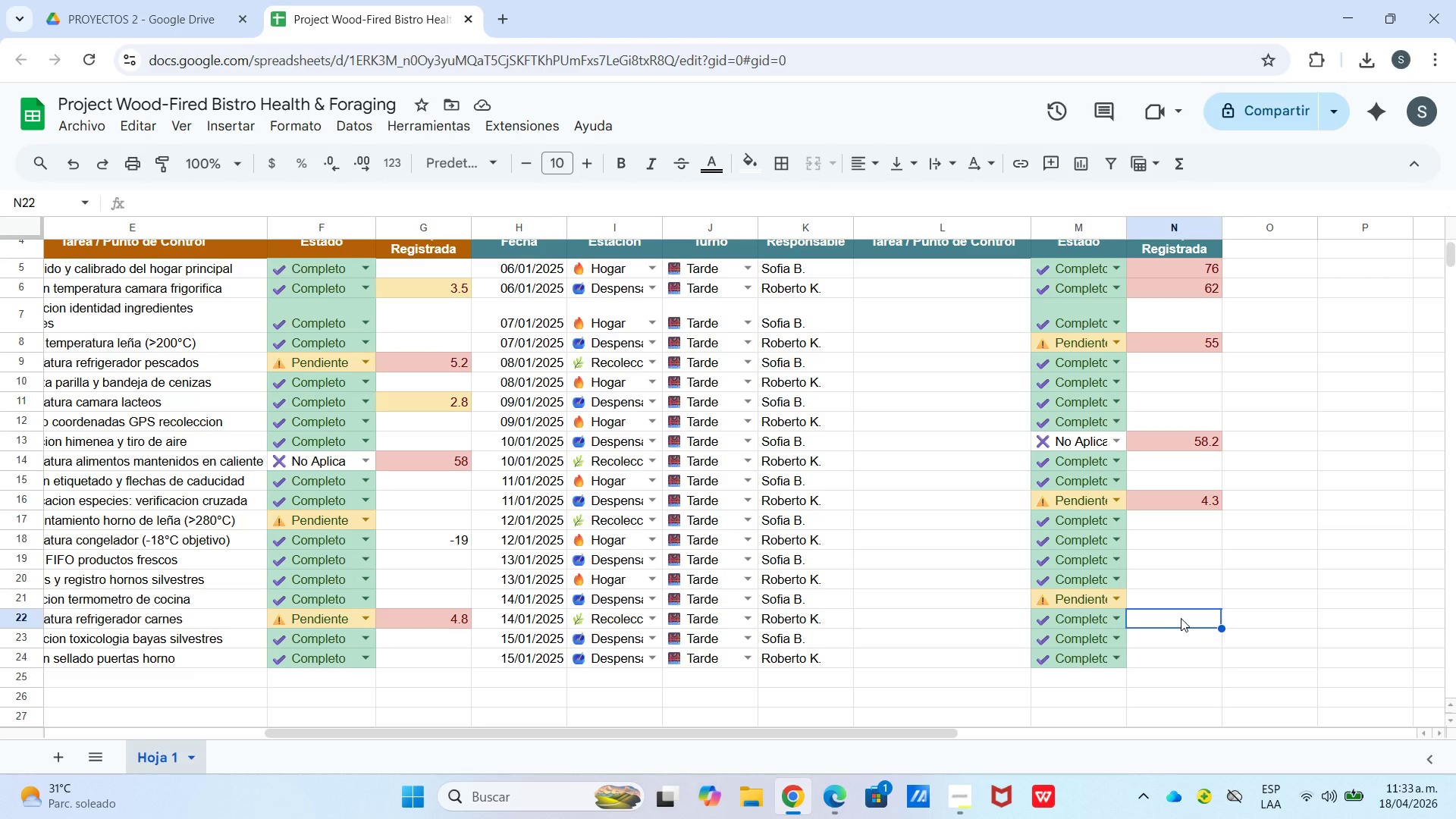 
key(Numpad5)
 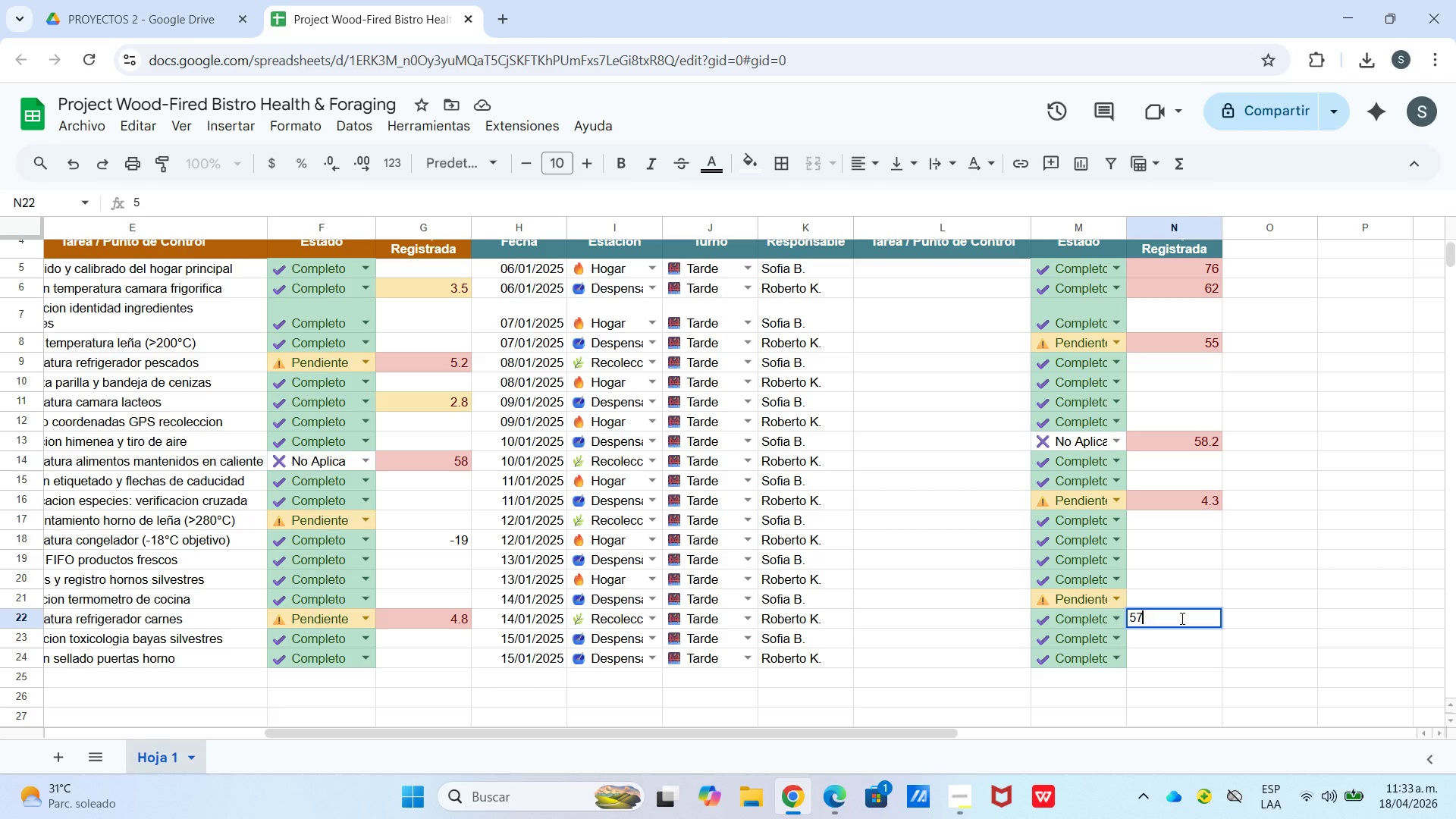 
key(Numpad7)
 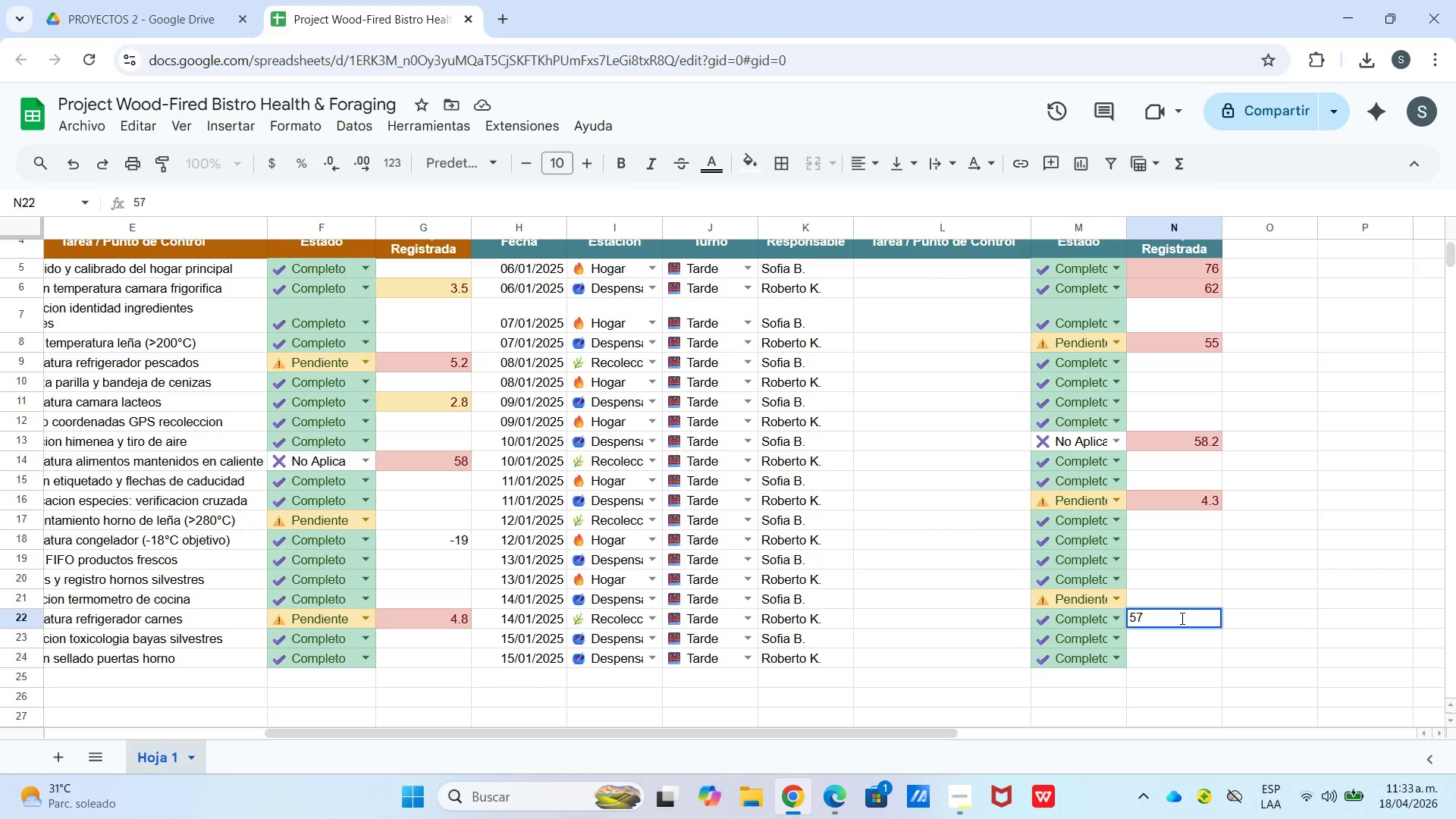 
key(Enter)
 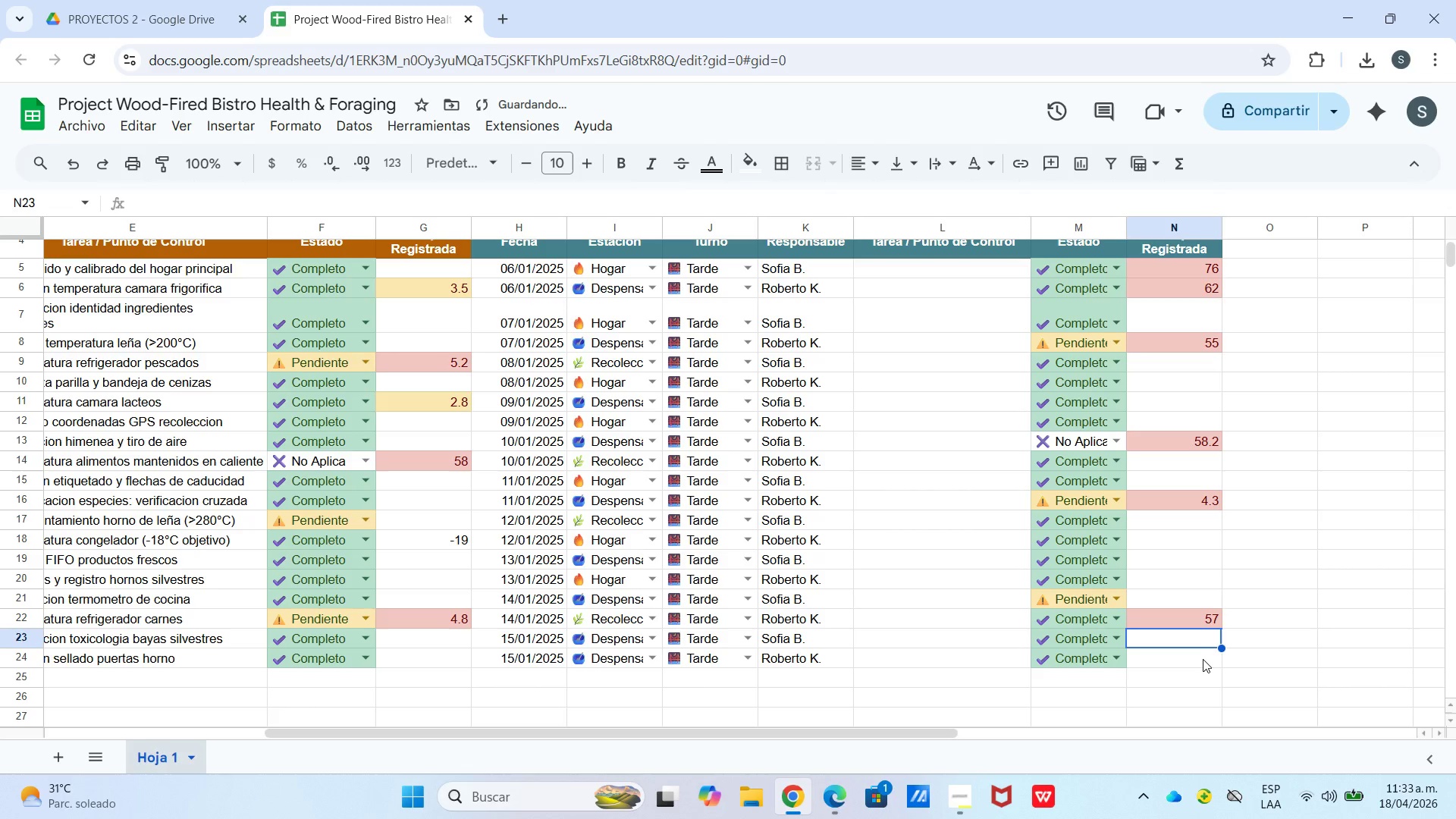 
left_click([1201, 661])
 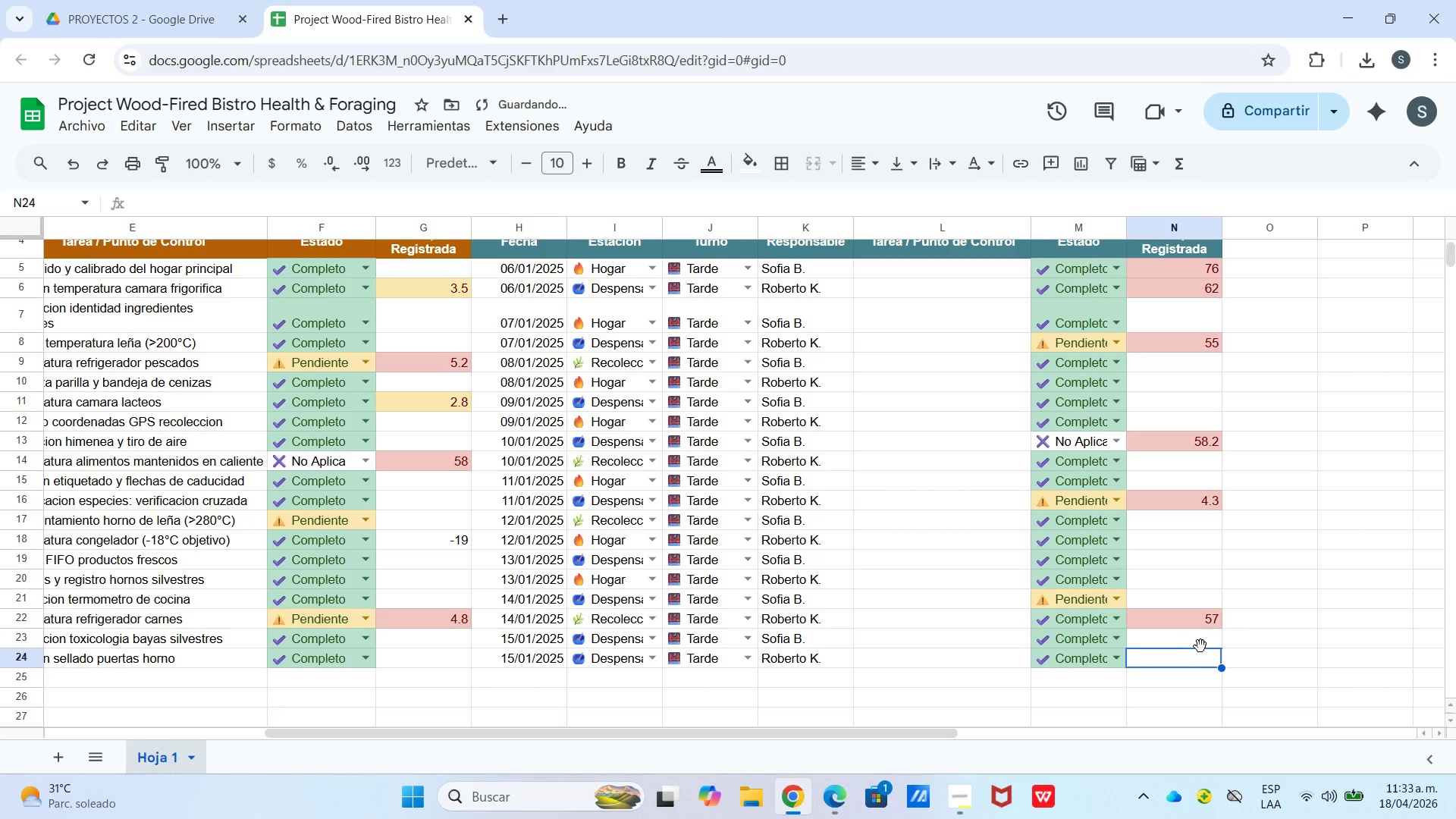 
left_click([1200, 646])
 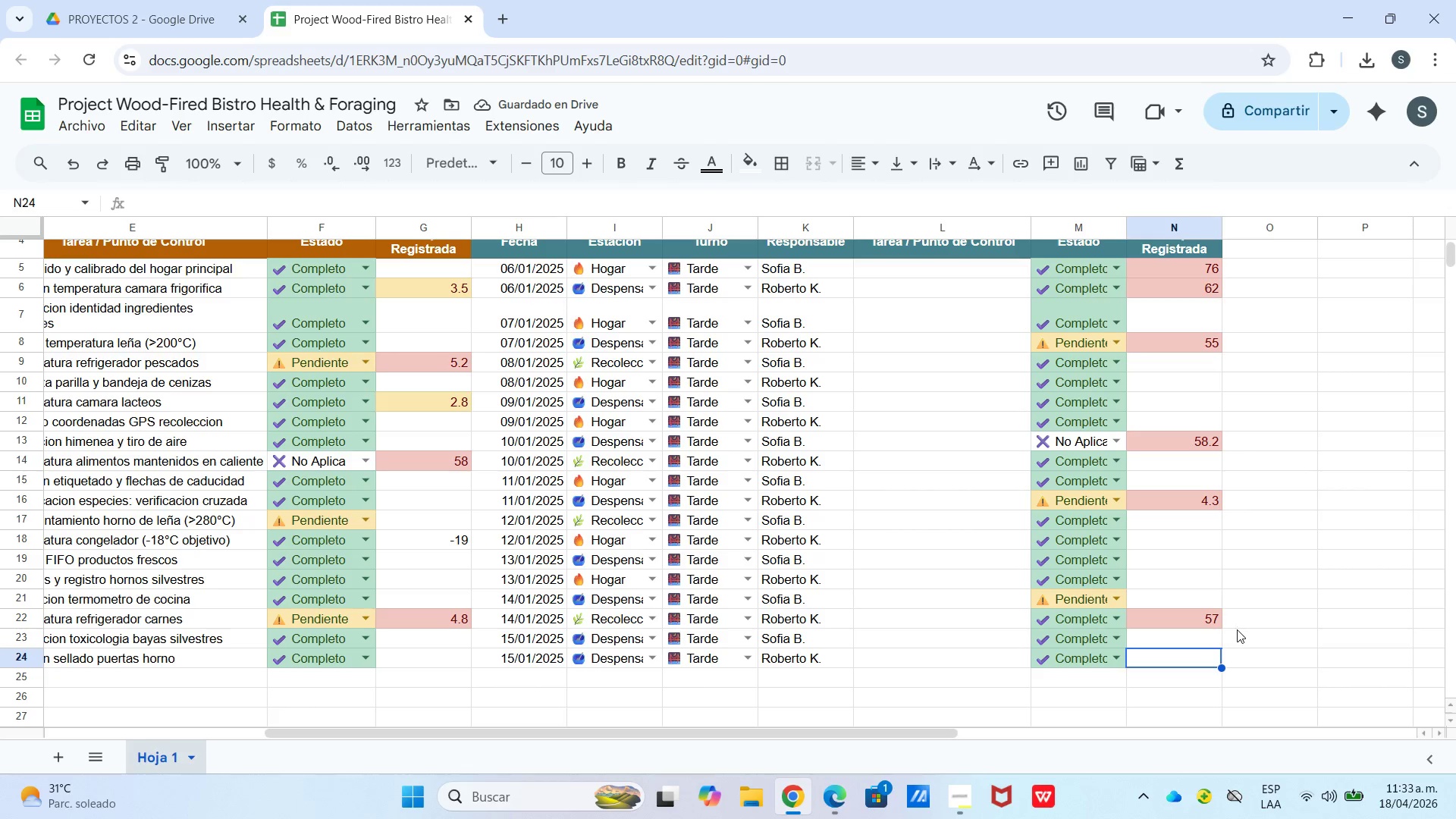 
left_click([1172, 604])
 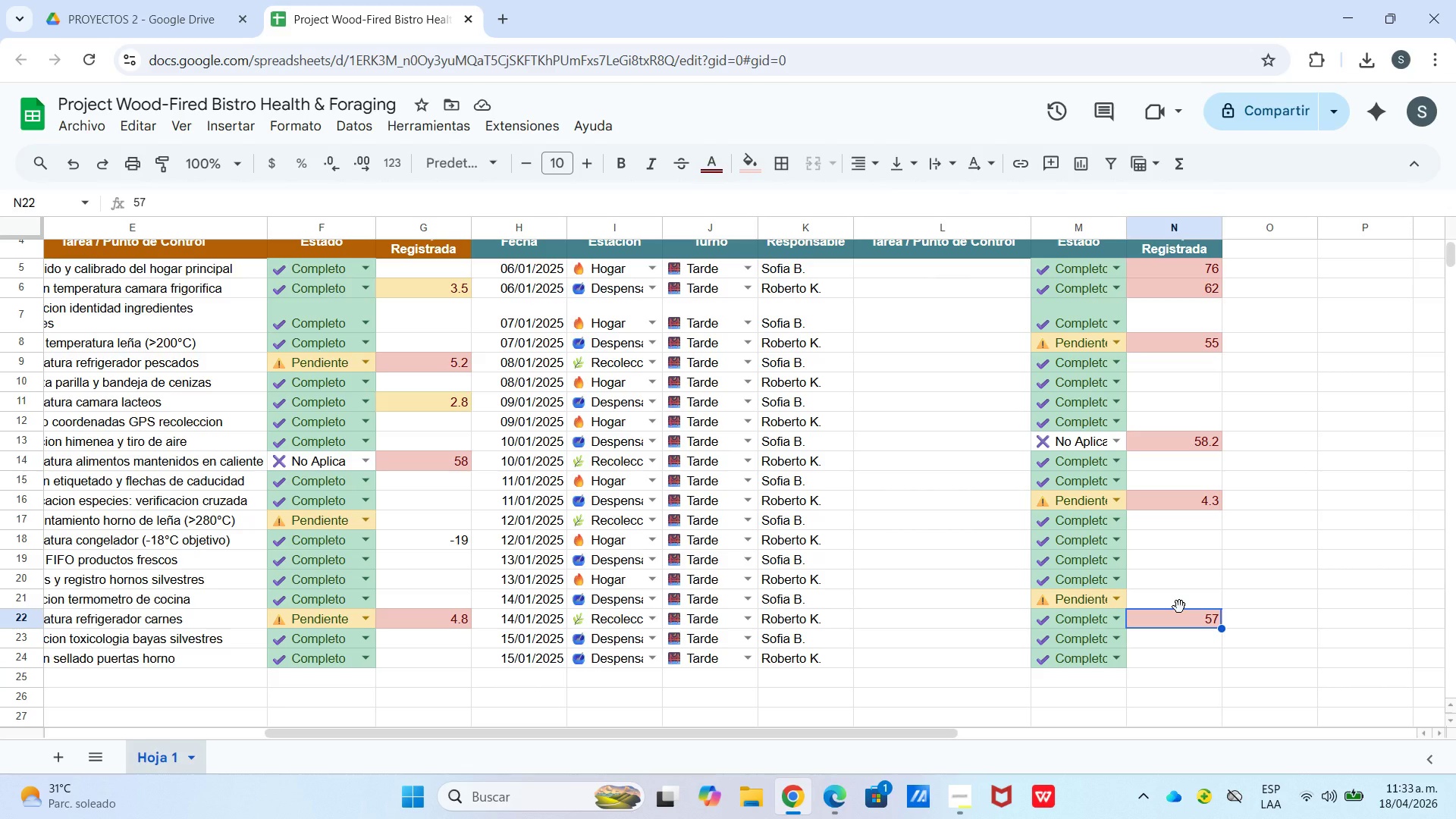 
left_click_drag(start_coordinate=[1179, 607], to_coordinate=[1176, 594])
 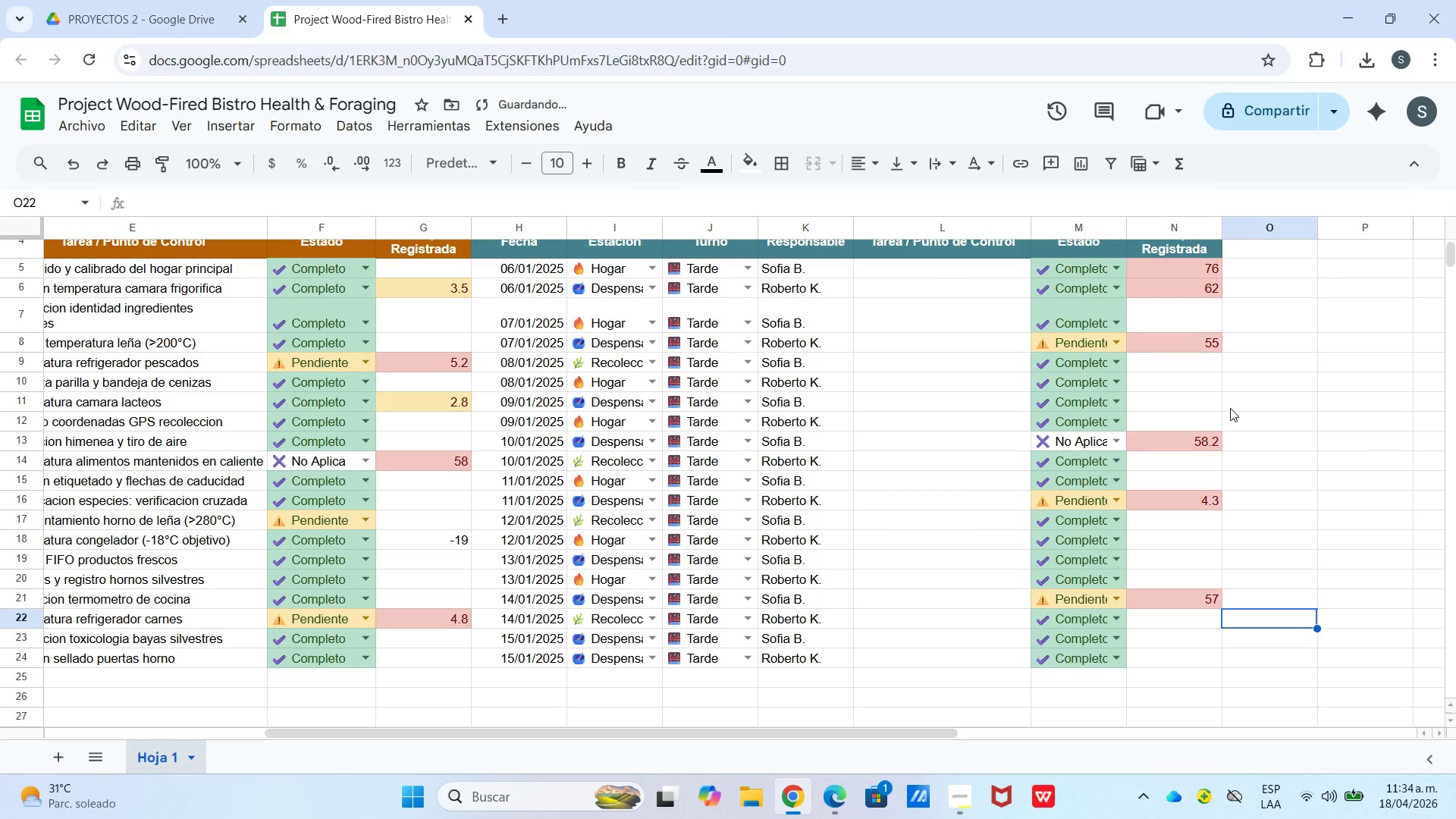 
scroll: coordinate [1268, 373], scroll_direction: up, amount: 1.0
 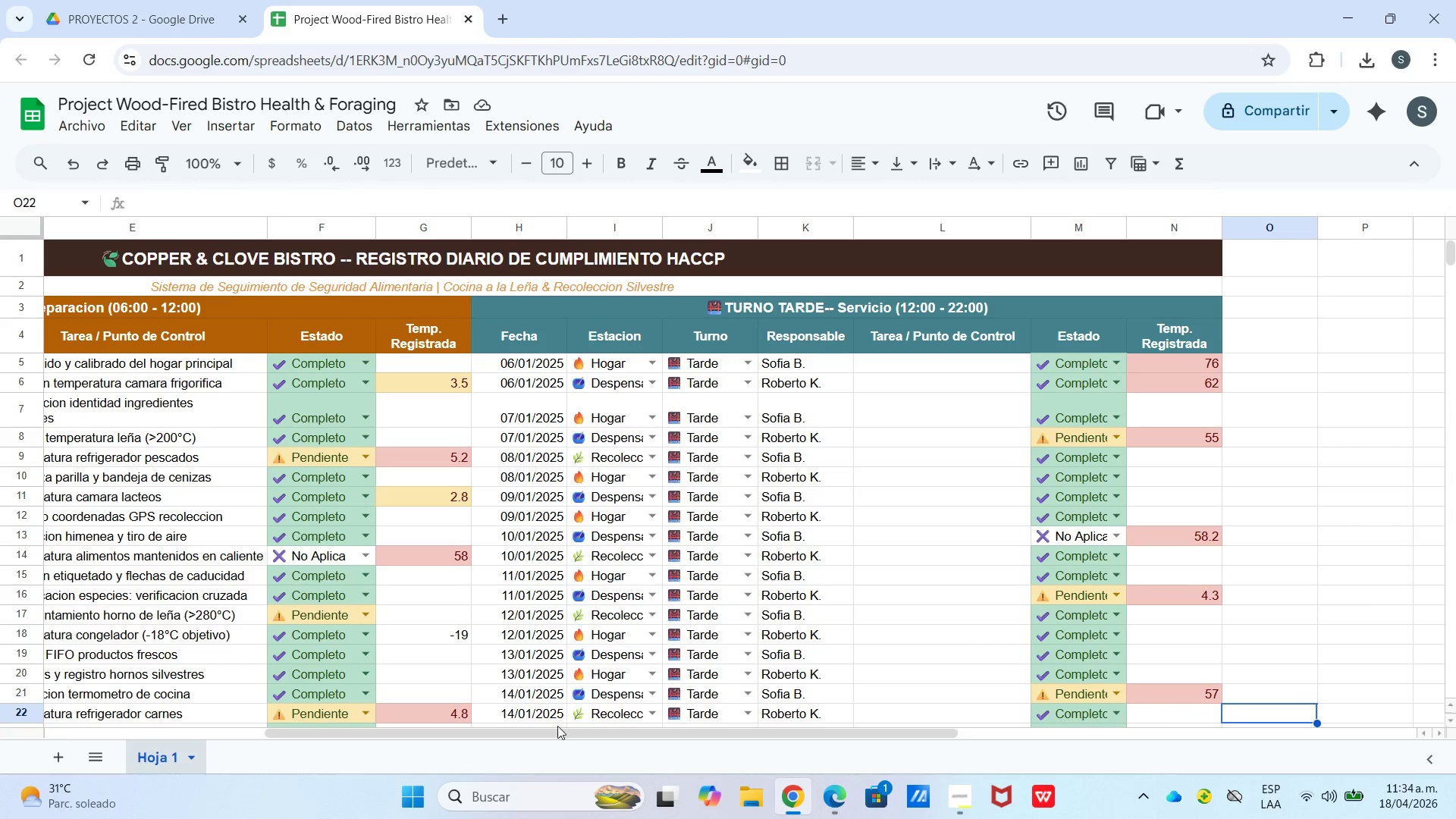 
left_click_drag(start_coordinate=[557, 737], to_coordinate=[159, 722])
 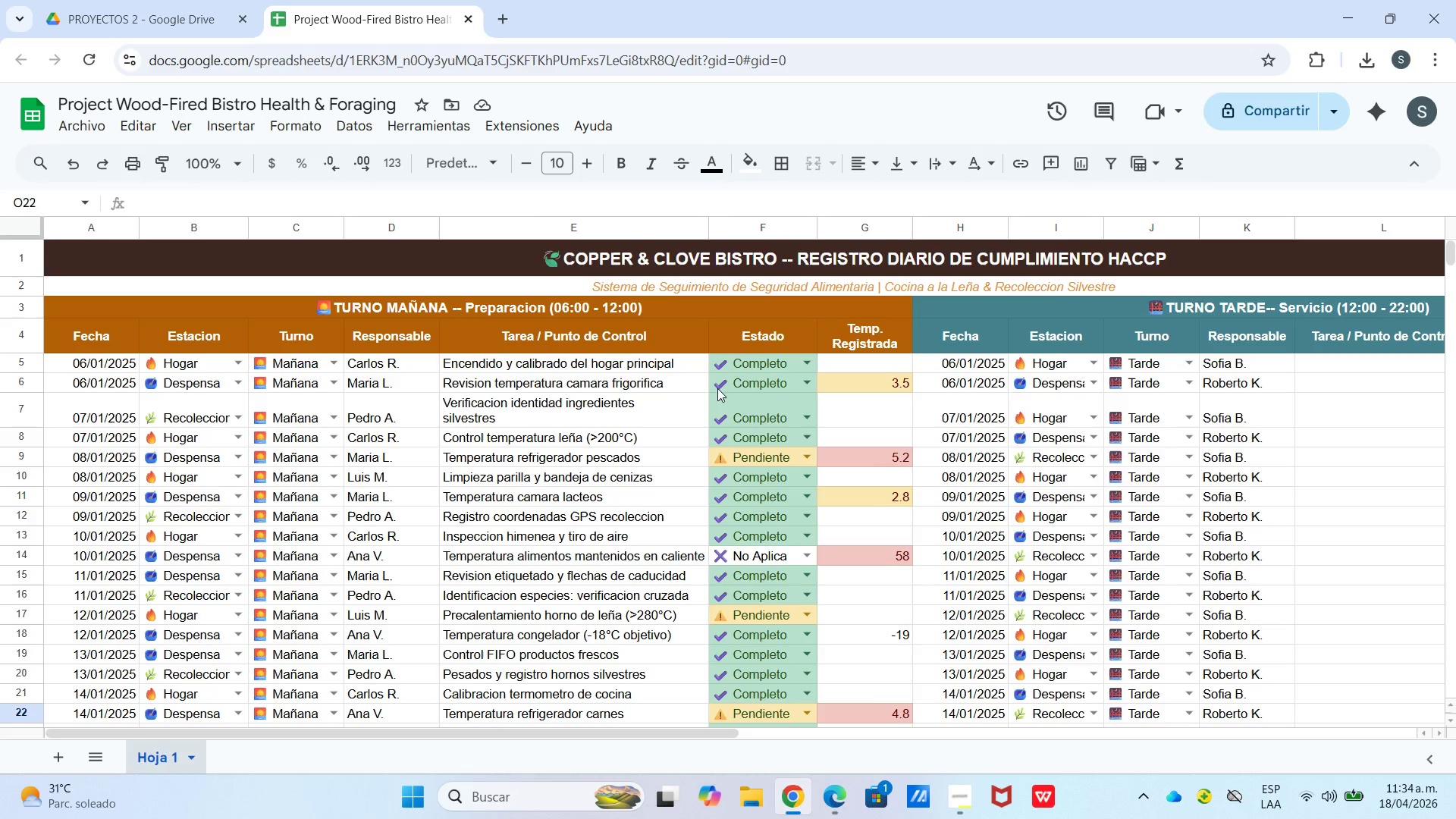 
wait(5.38)
 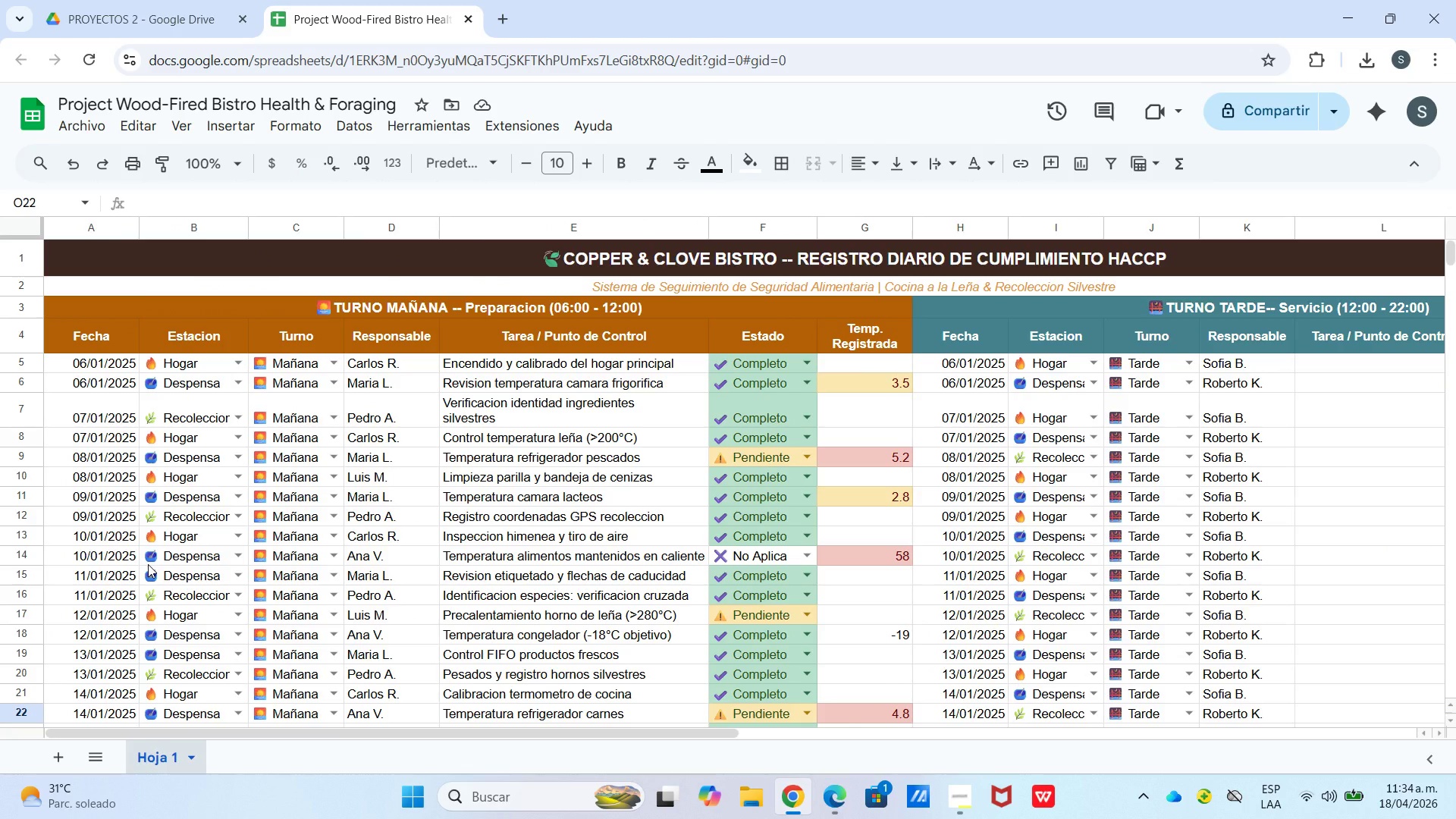 
left_click_drag(start_coordinate=[841, 368], to_coordinate=[889, 560])
 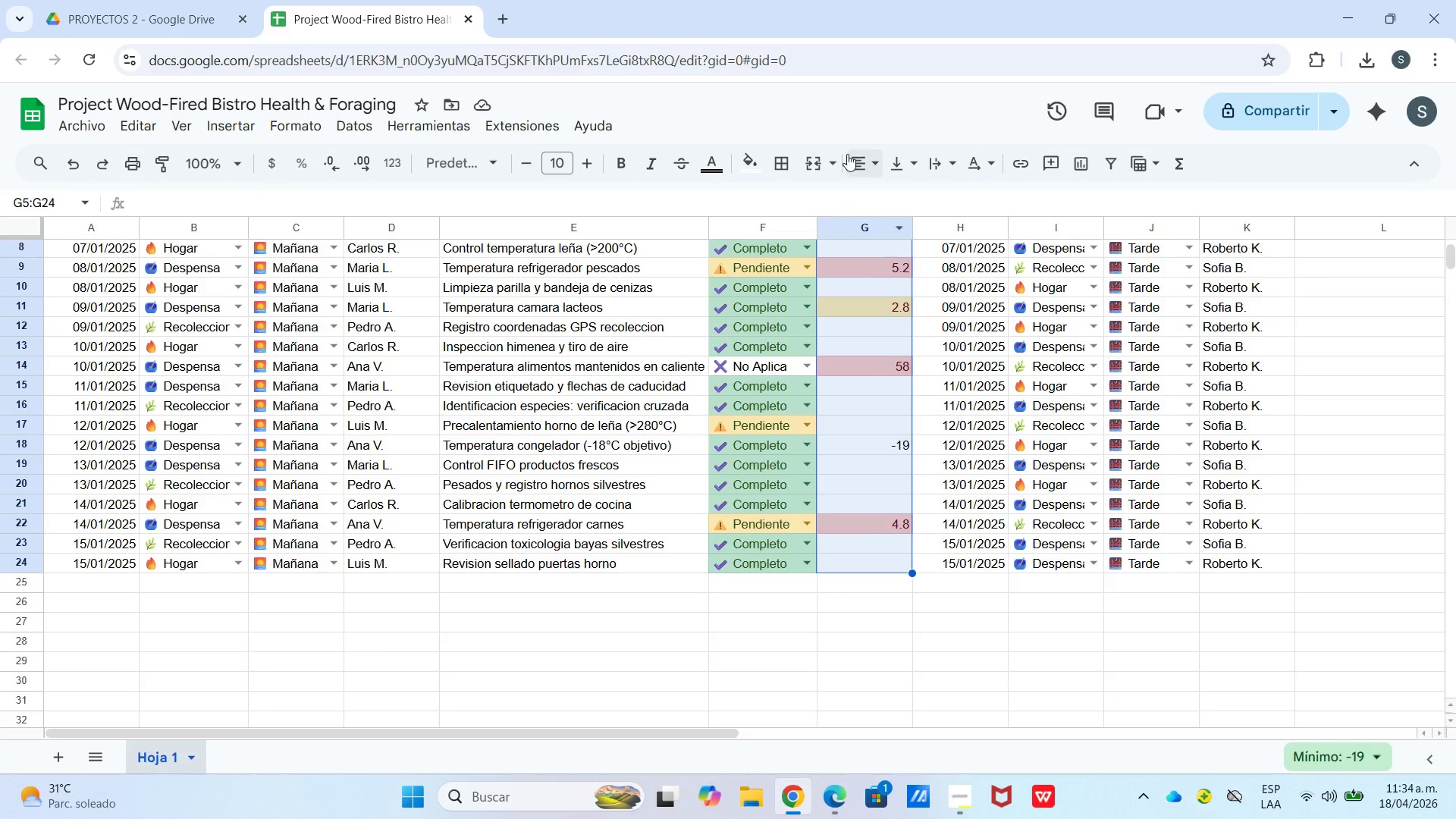 
scroll: coordinate [866, 557], scroll_direction: down, amount: 2.0
 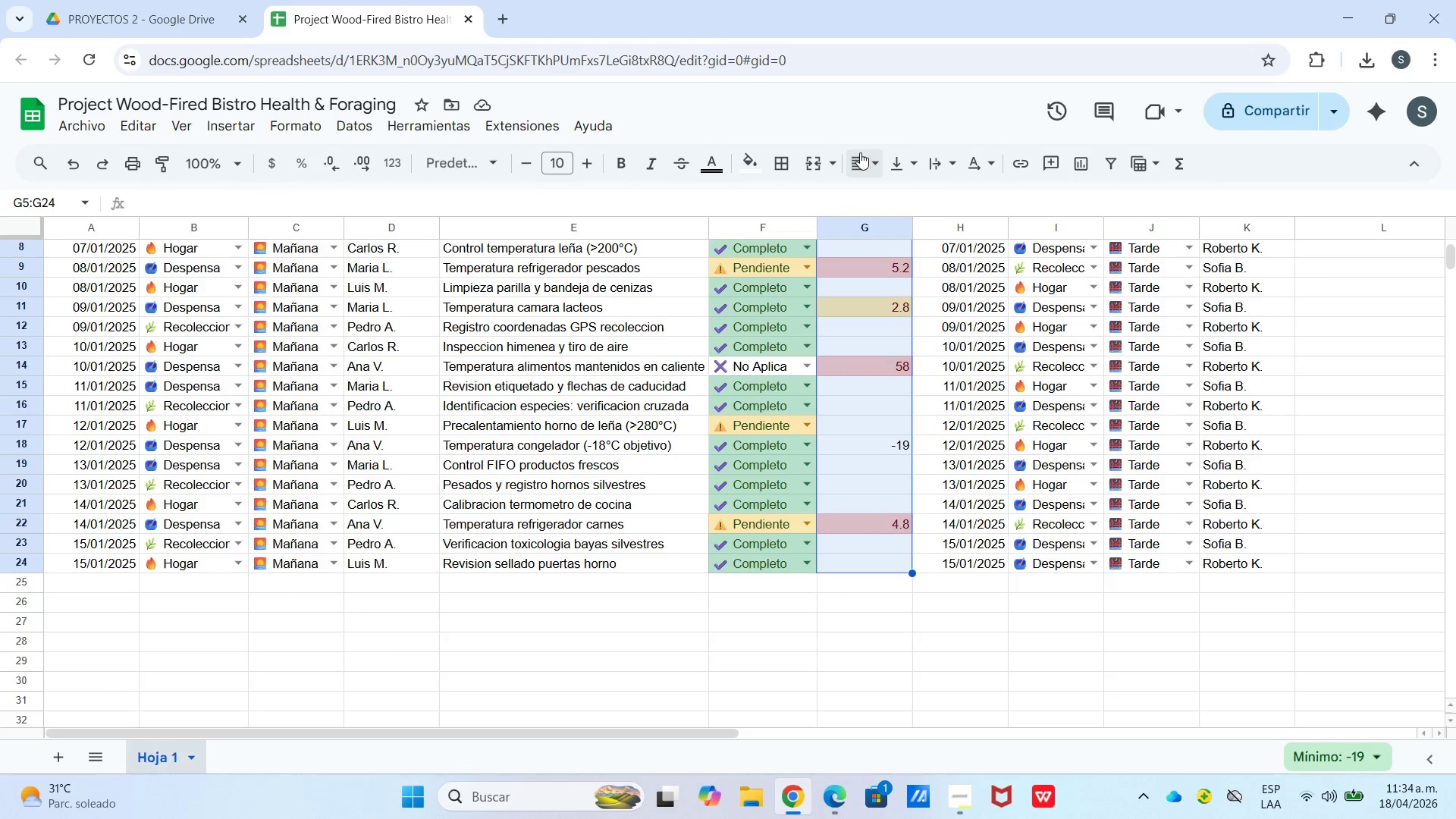 
left_click([892, 193])
 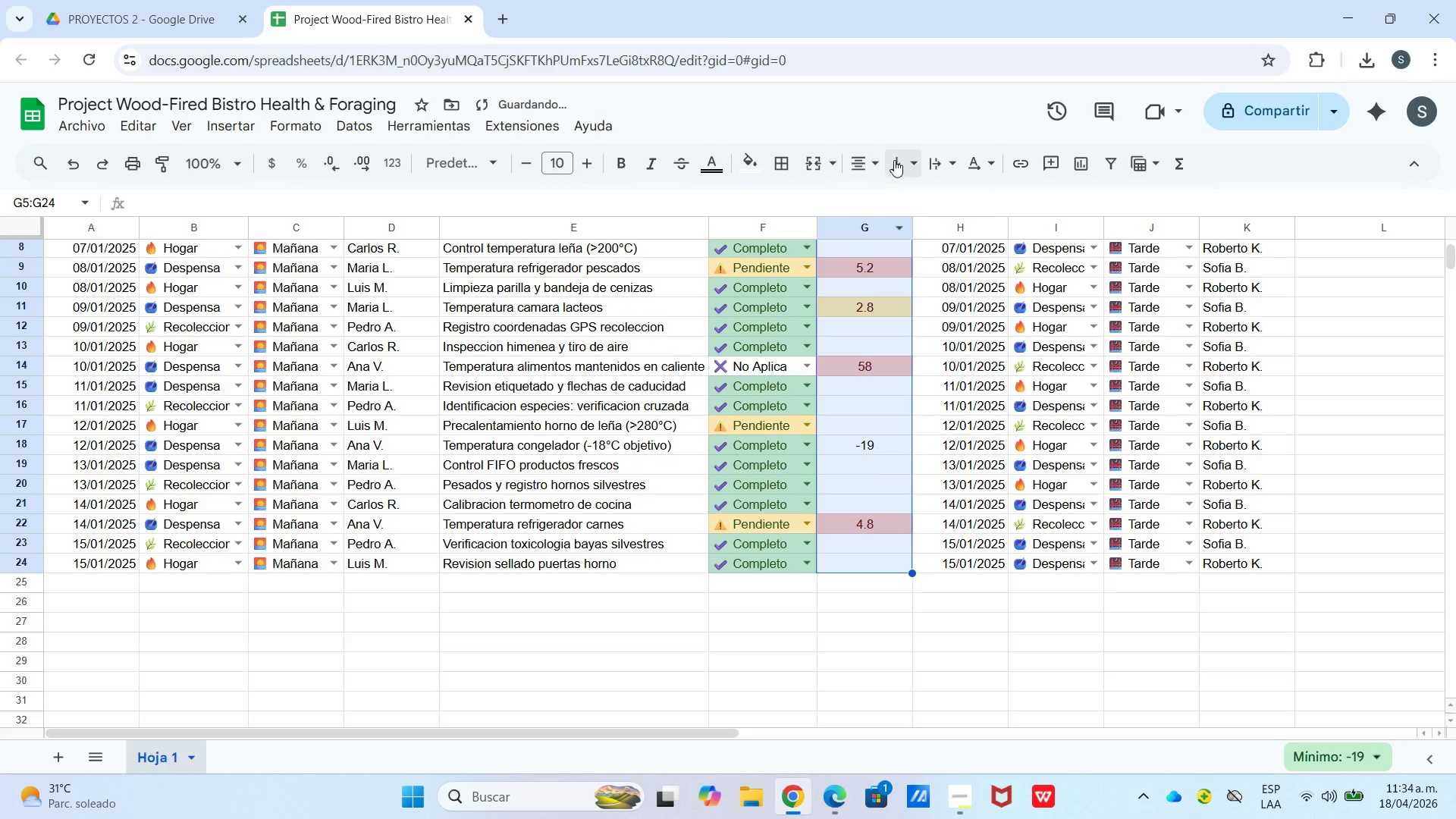 
double_click([937, 201])
 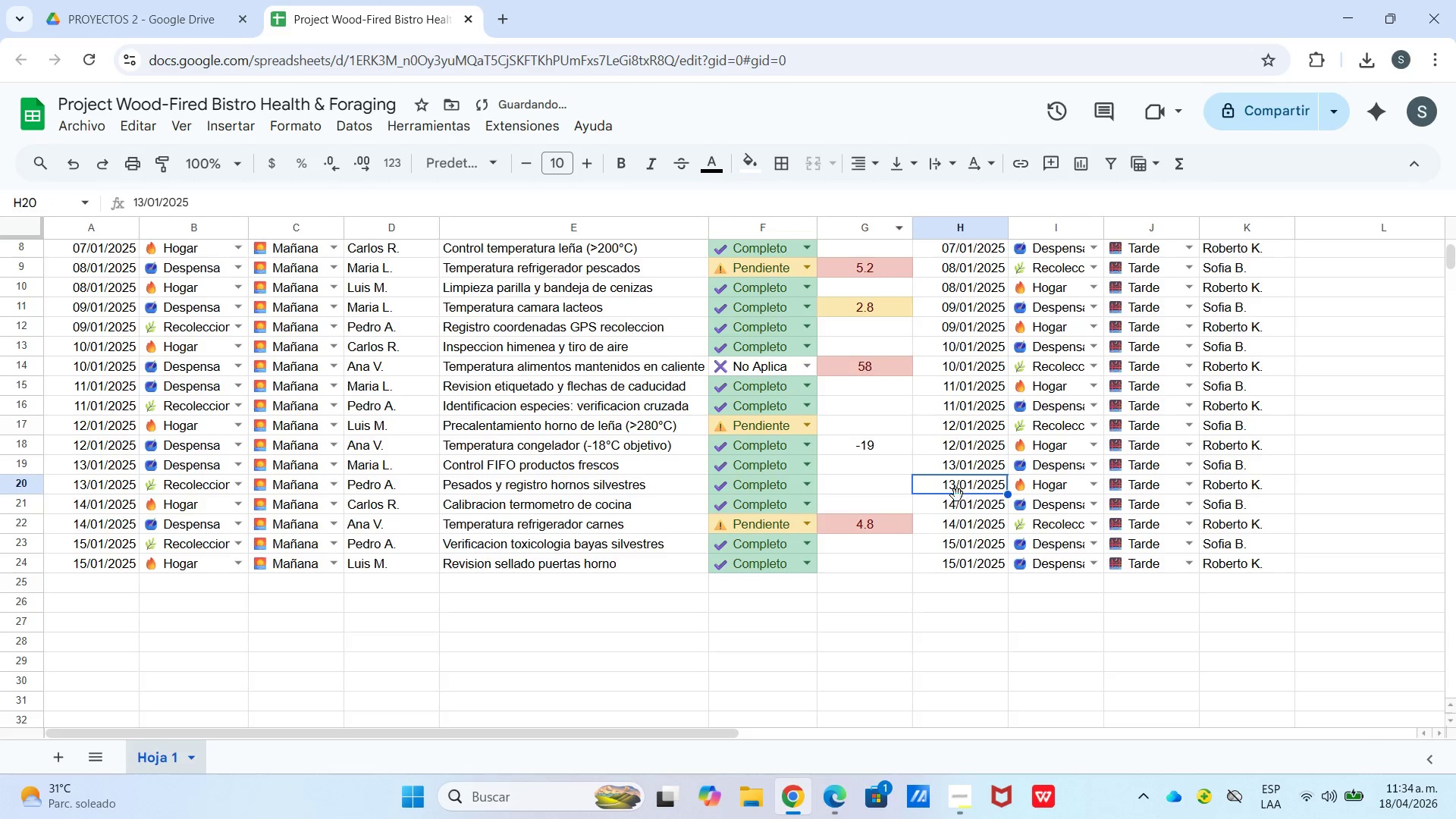 
scroll: coordinate [952, 466], scroll_direction: up, amount: 2.0
 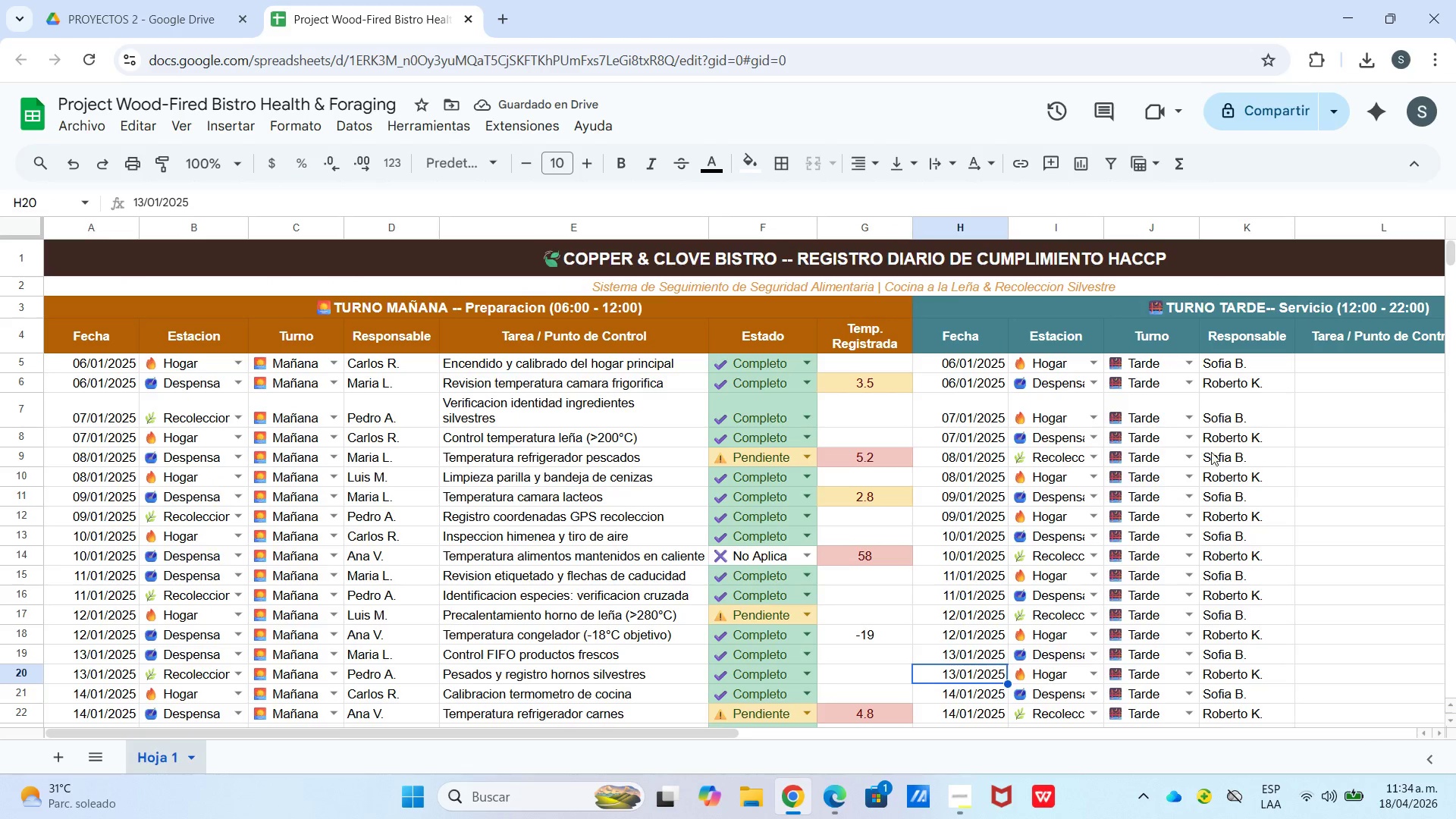 
left_click_drag(start_coordinate=[689, 733], to_coordinate=[902, 742])
 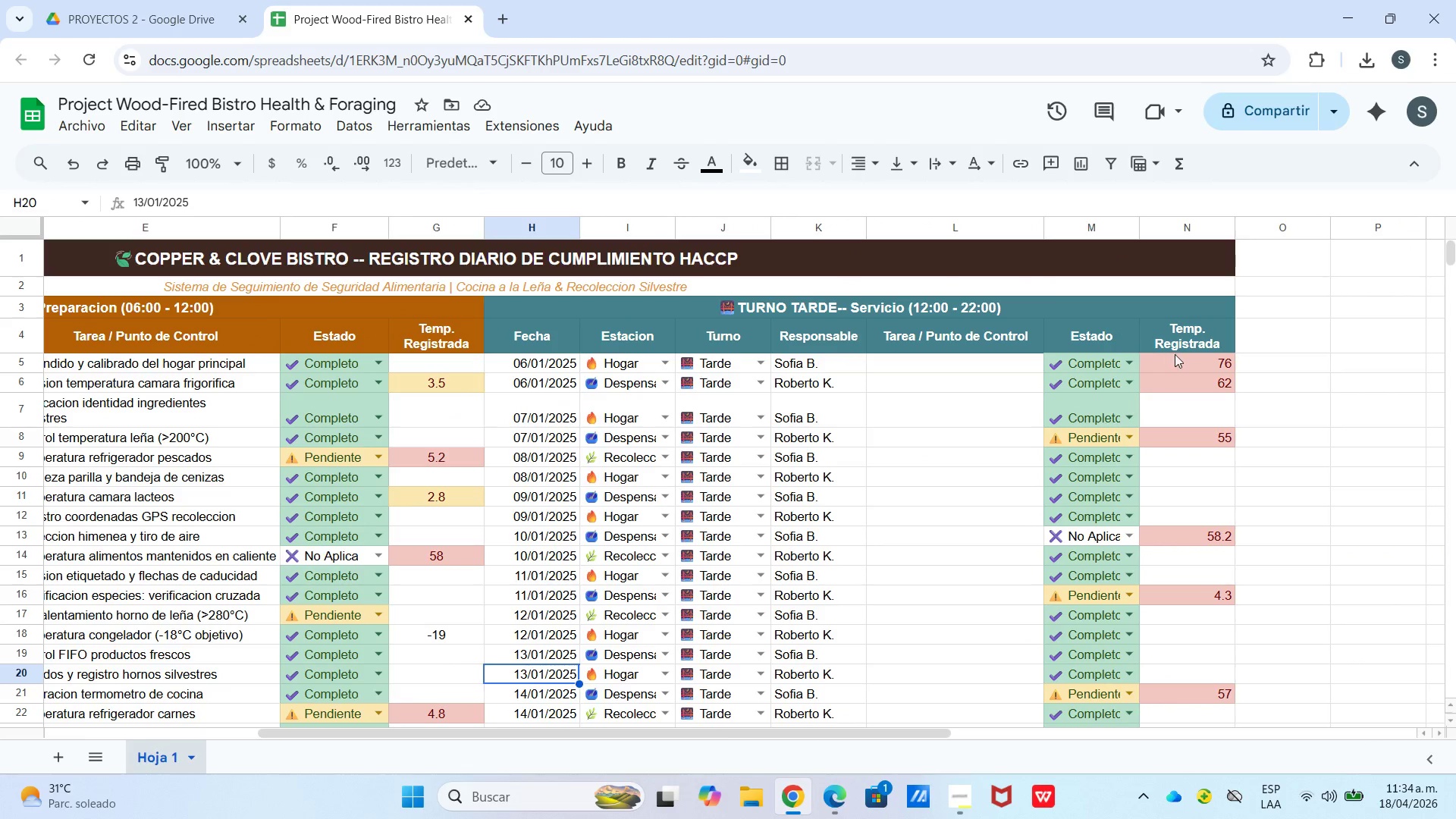 
left_click_drag(start_coordinate=[1176, 356], to_coordinate=[1209, 661])
 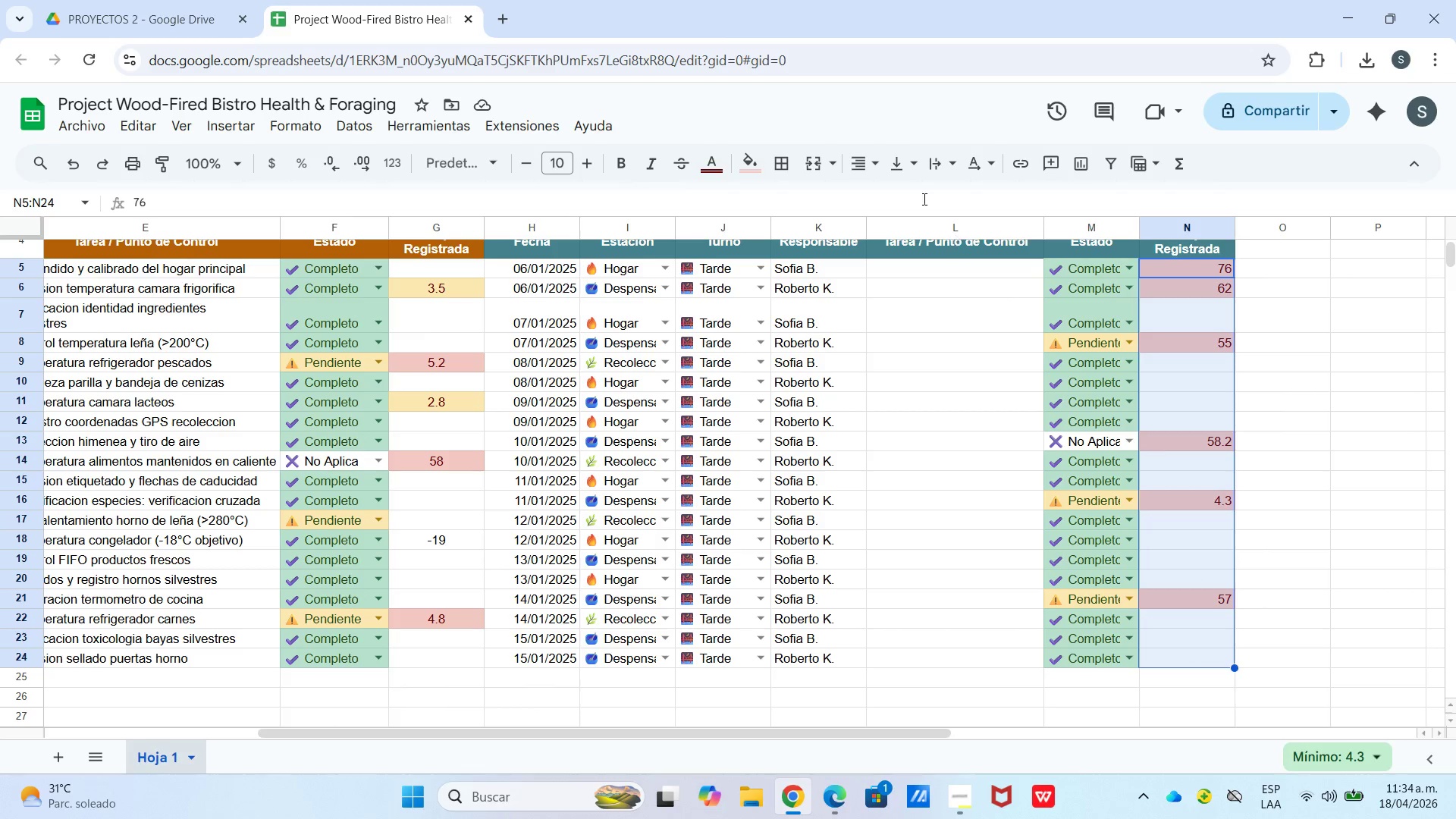 
scroll: coordinate [1196, 497], scroll_direction: down, amount: 1.0
 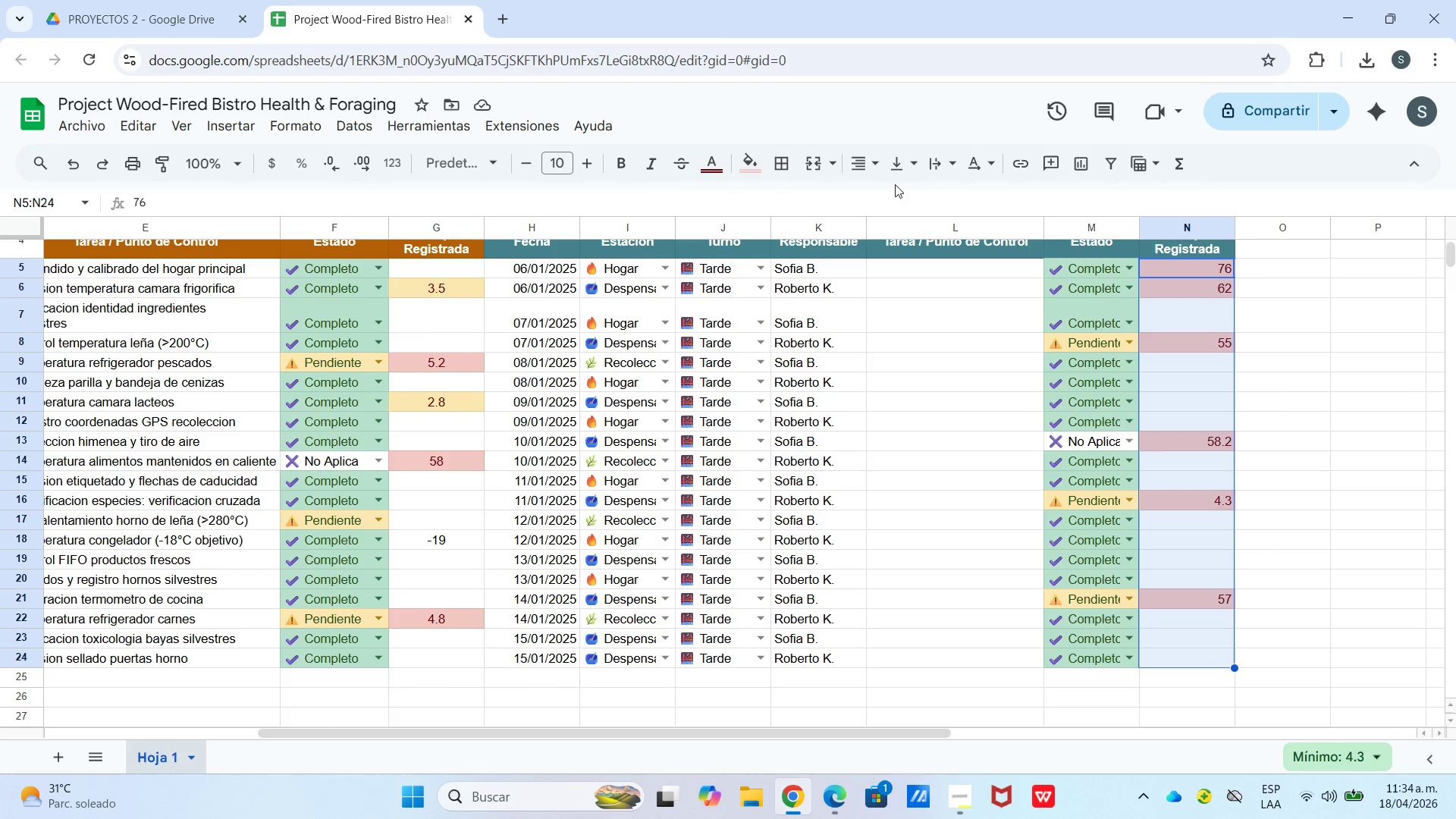 
double_click([886, 187])
 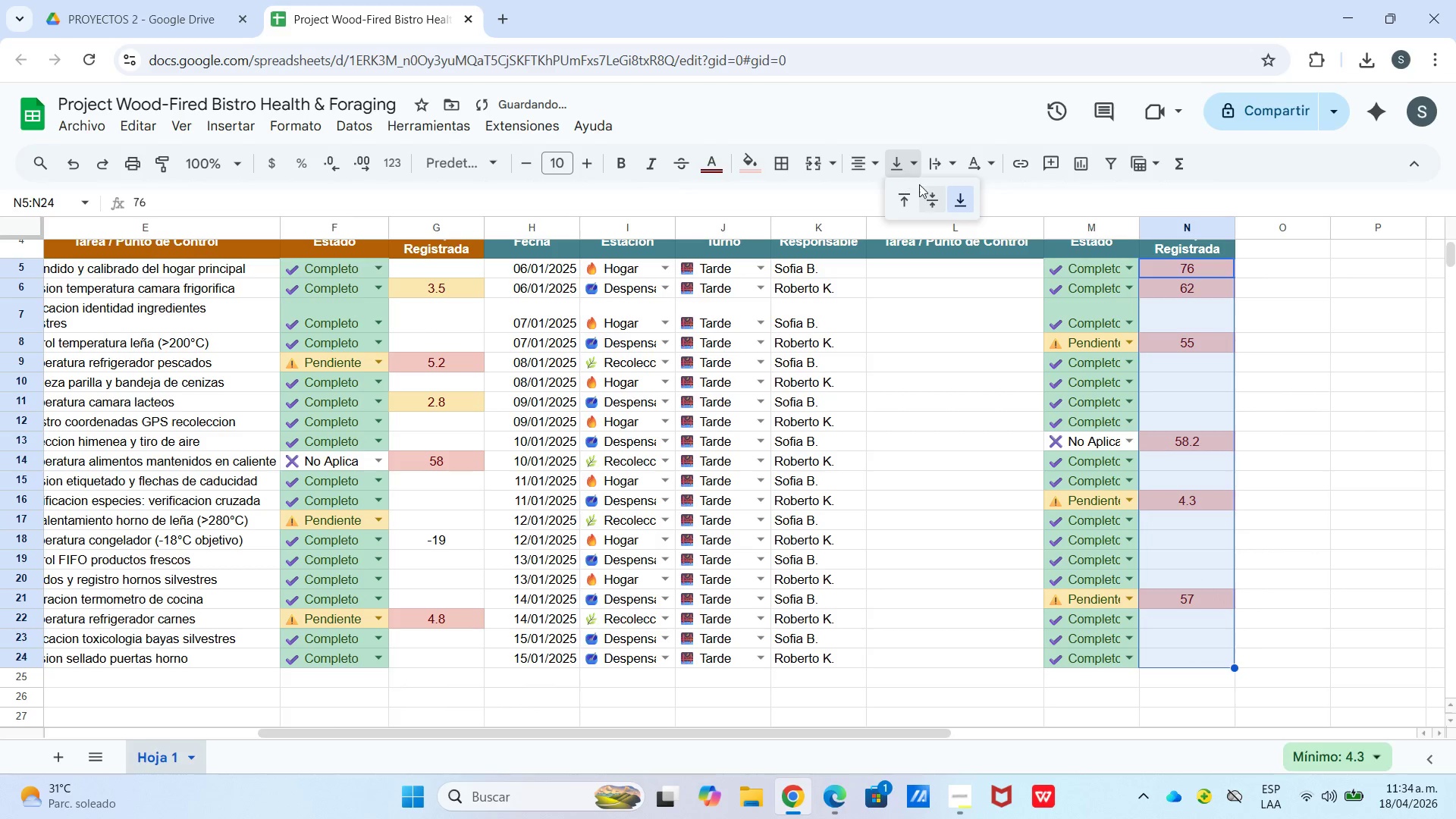 
triple_click([960, 350])
 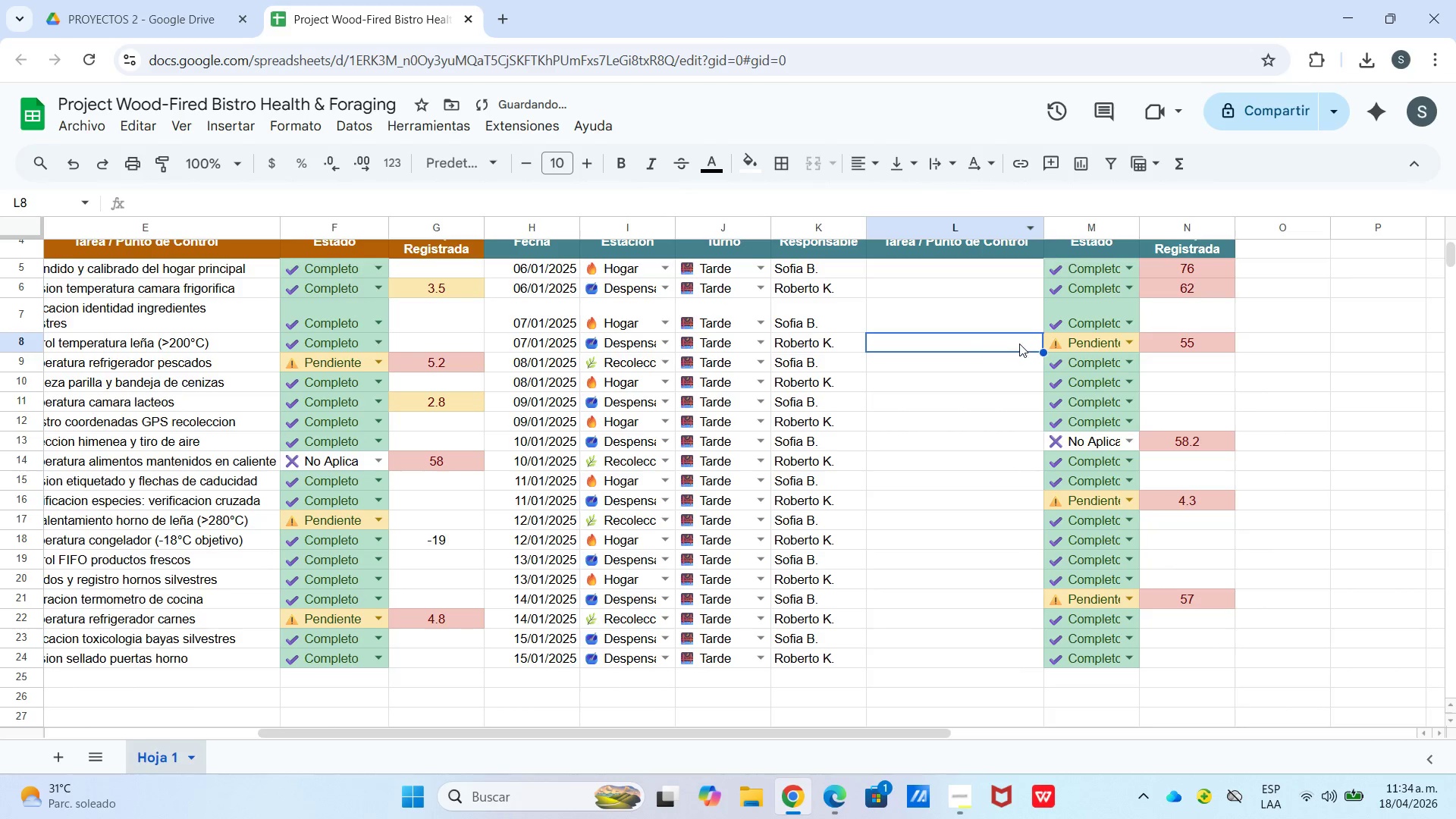 
scroll: coordinate [1017, 344], scroll_direction: up, amount: 2.0
 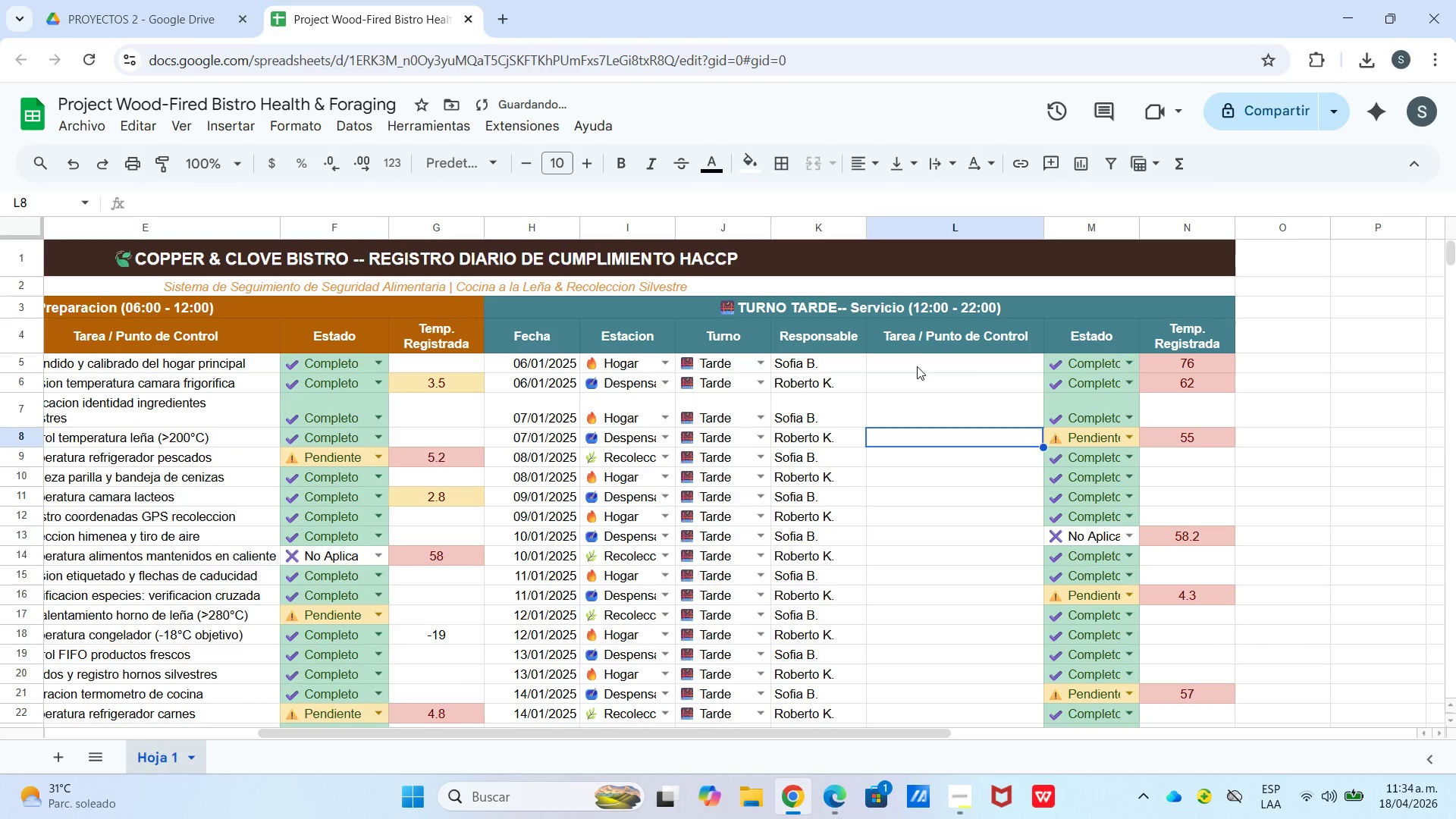 
double_click([917, 366])
 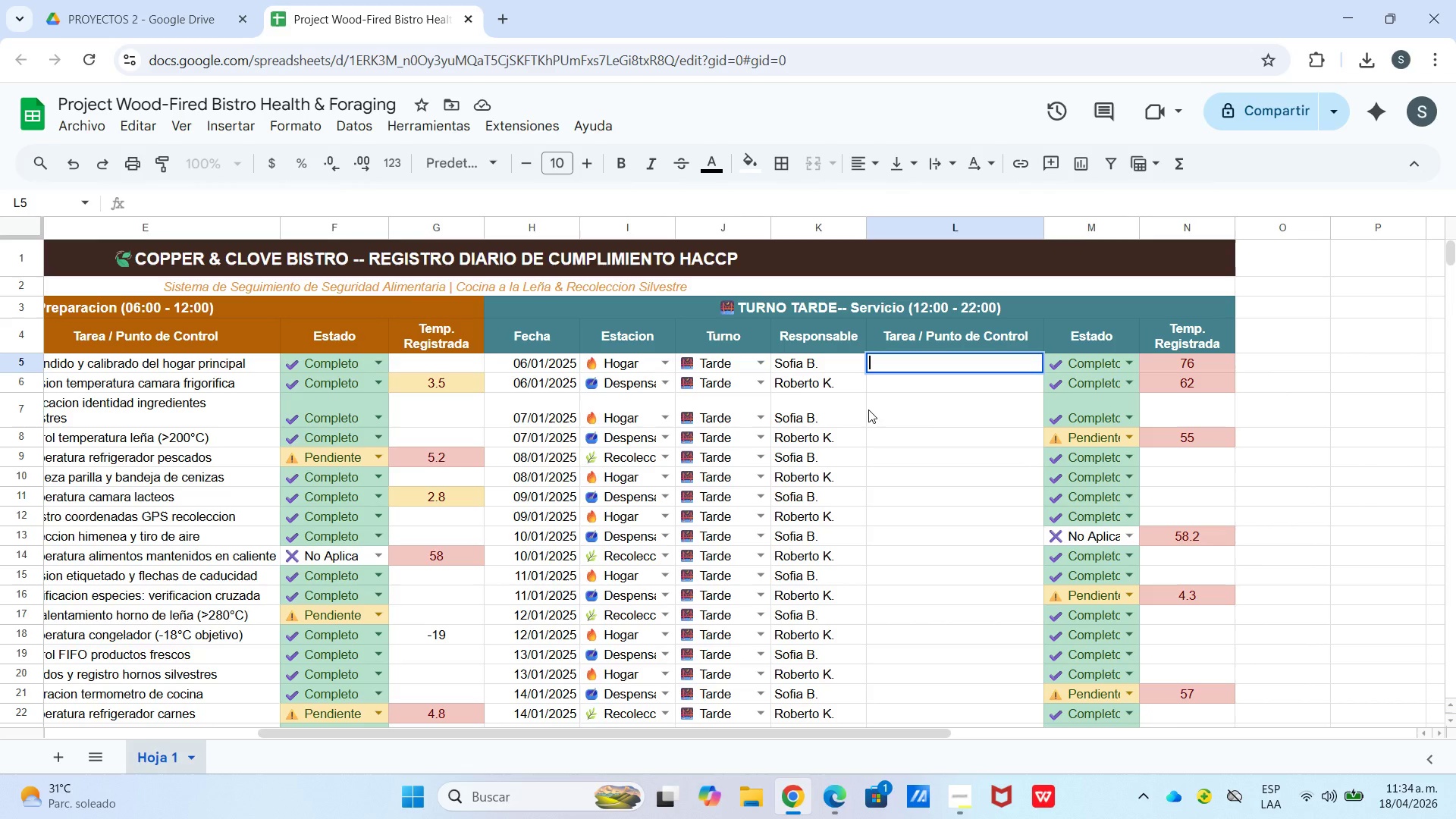 
wait(11.03)
 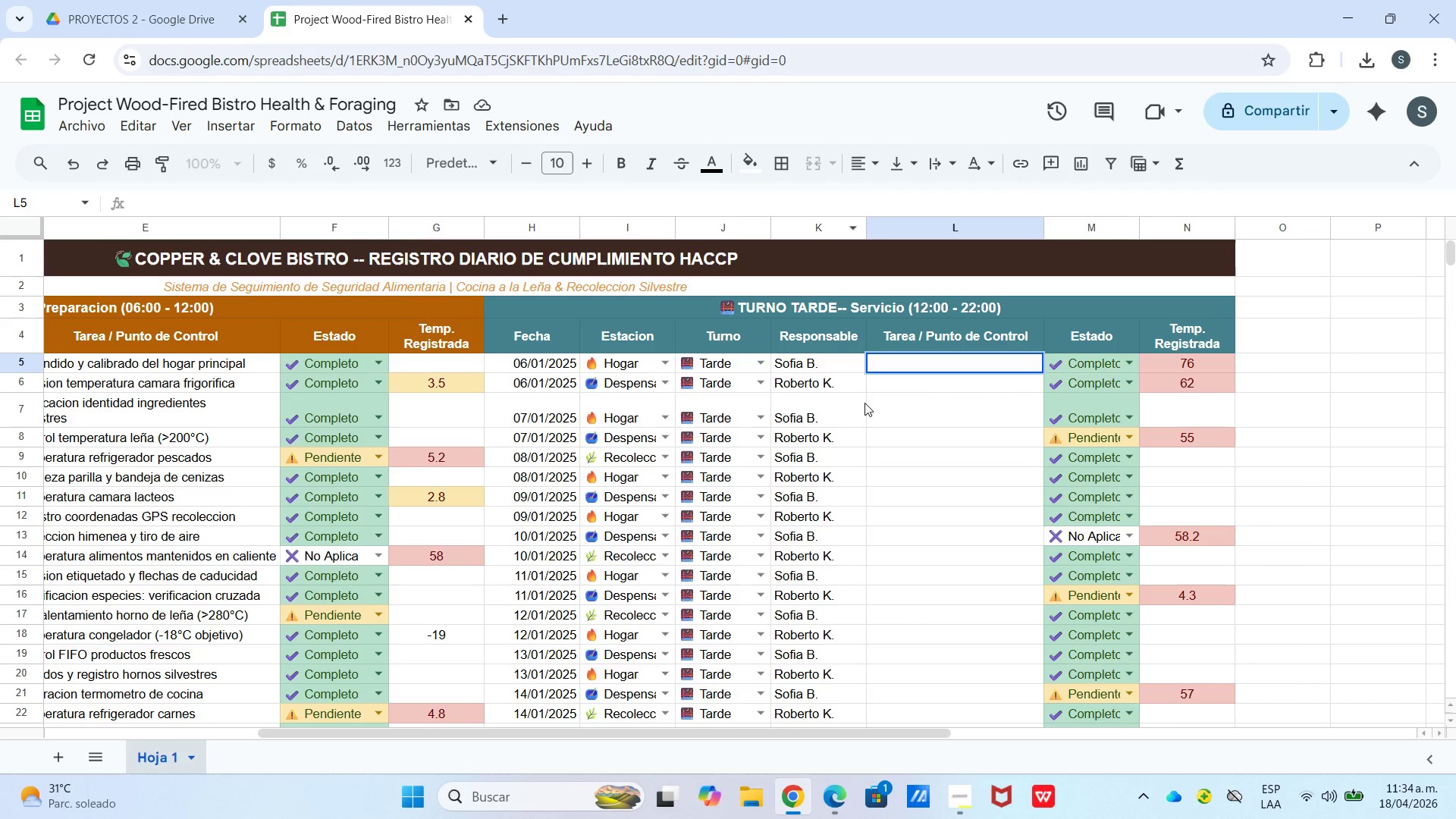 
type(Alimentos en mantenimien)
 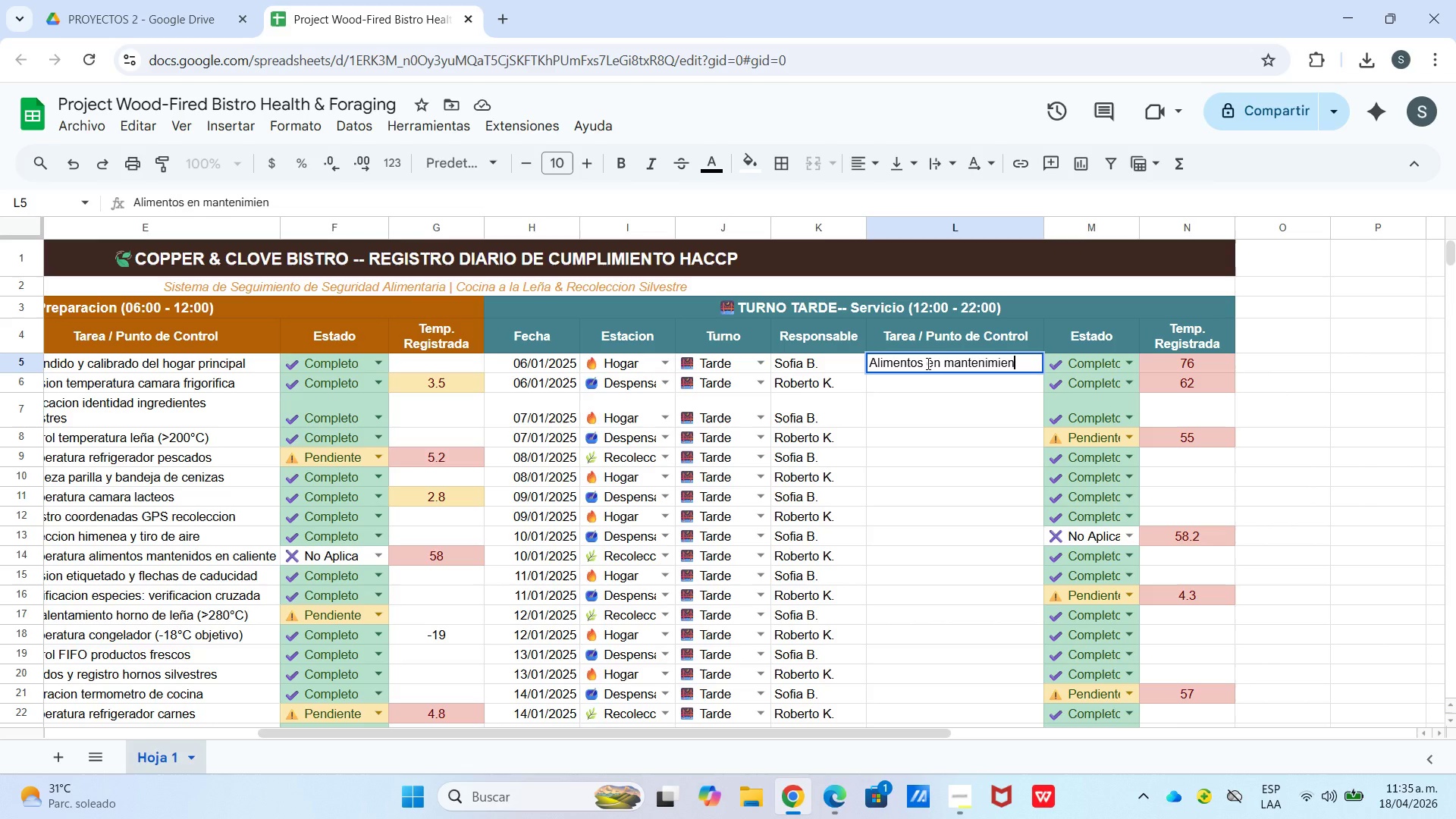 
type(to caliente)
 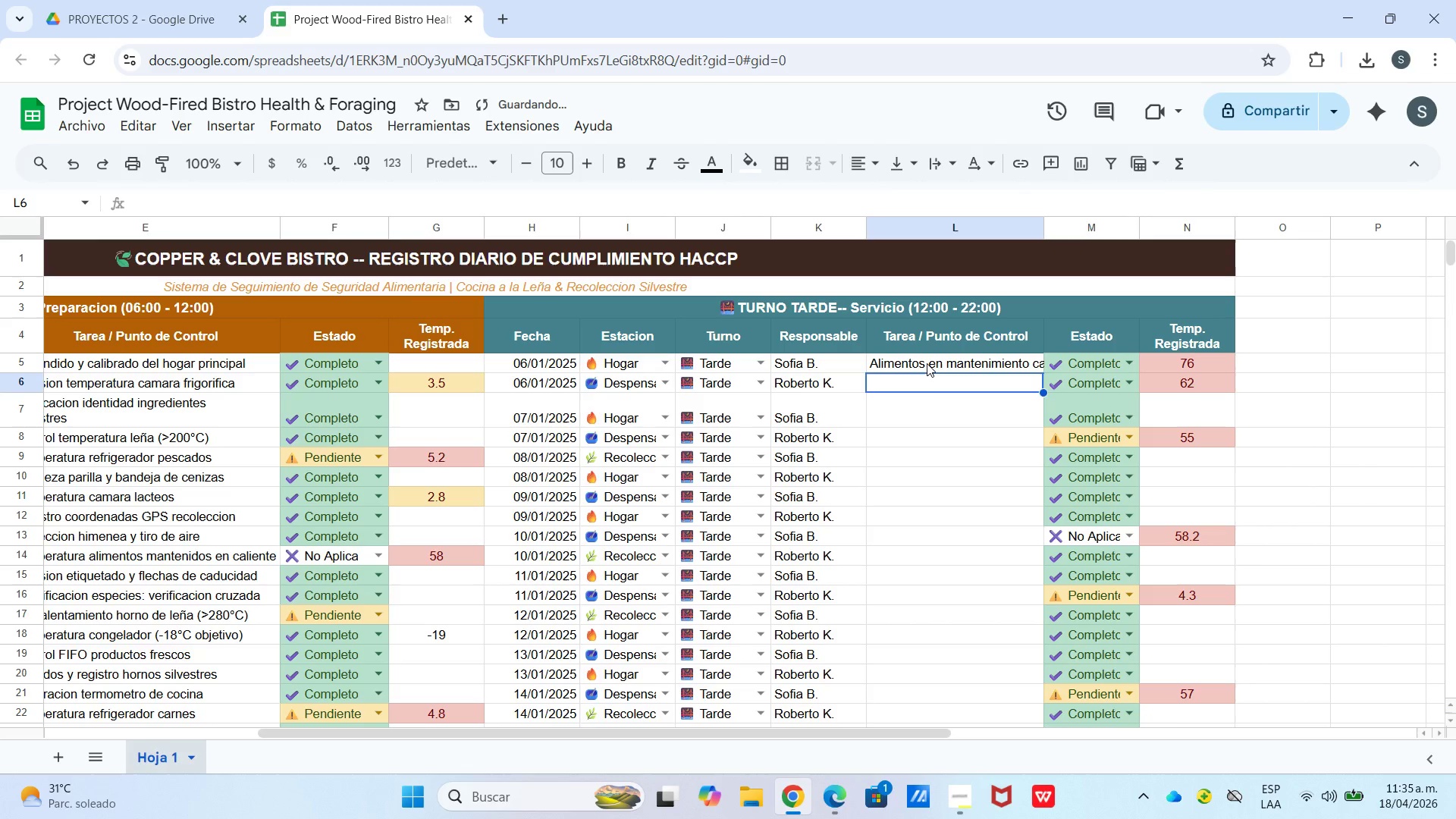 
key(Enter)
 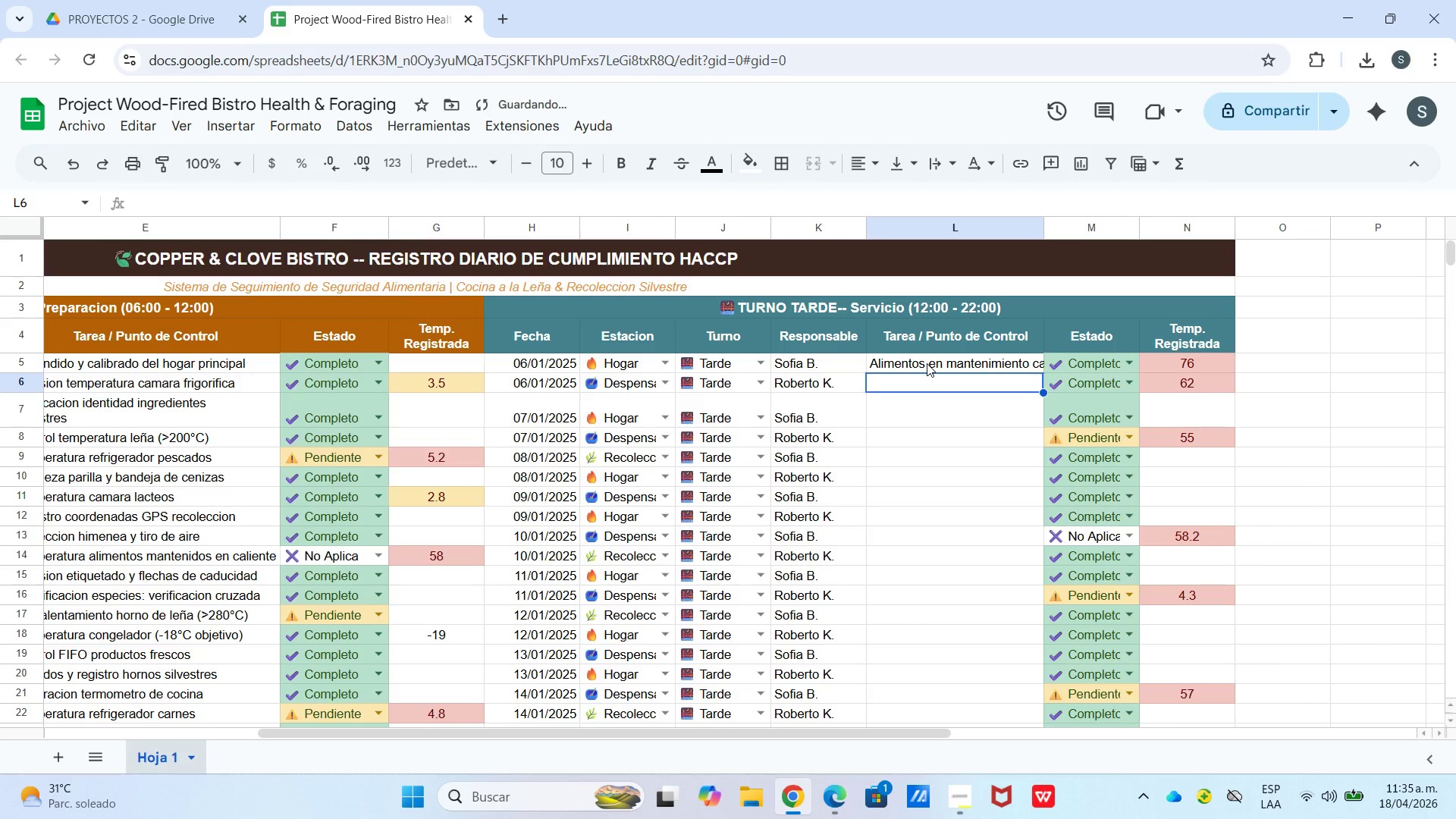 
type(Control carbon y brasa activa)
 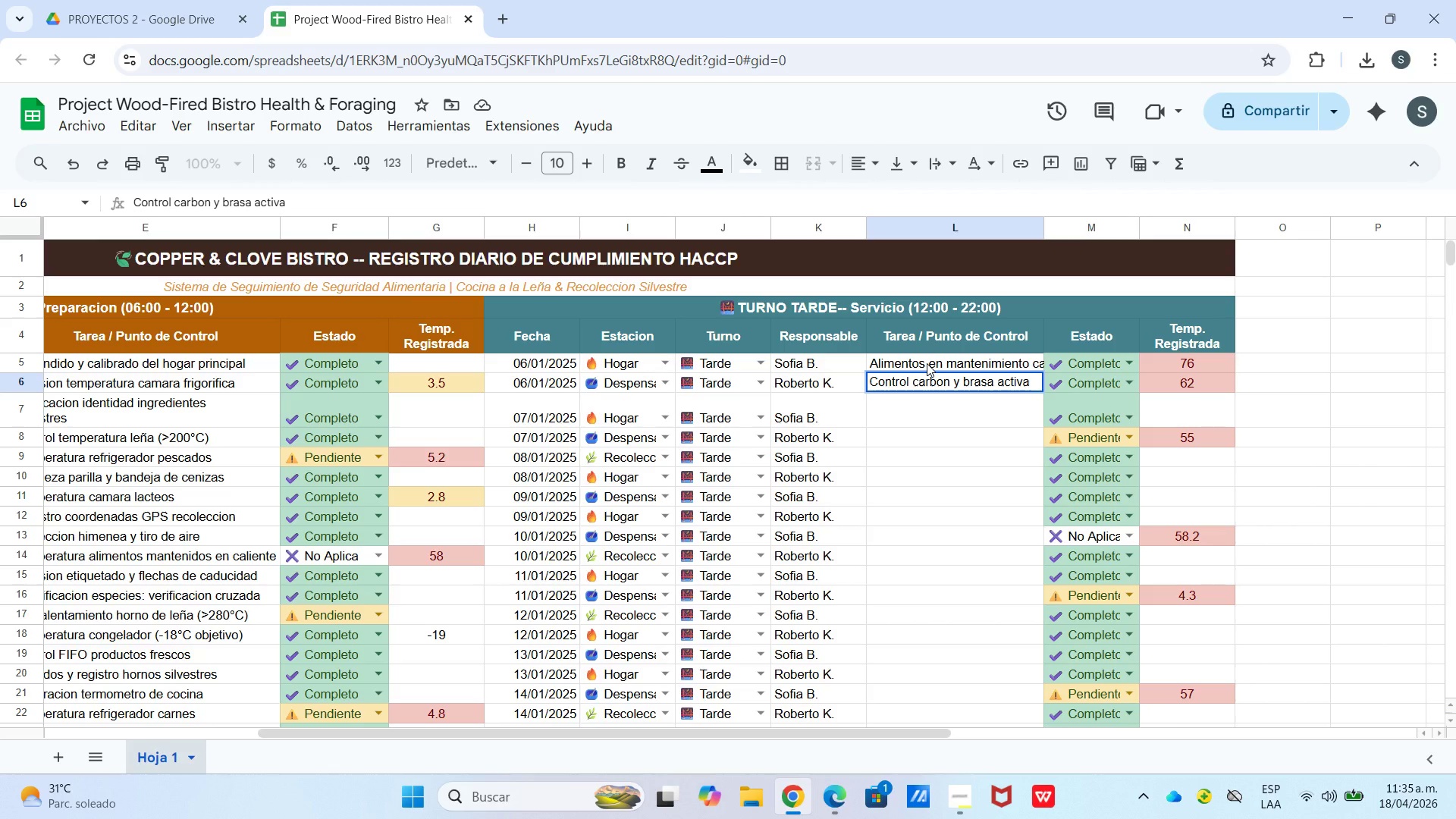 
key(Enter)
 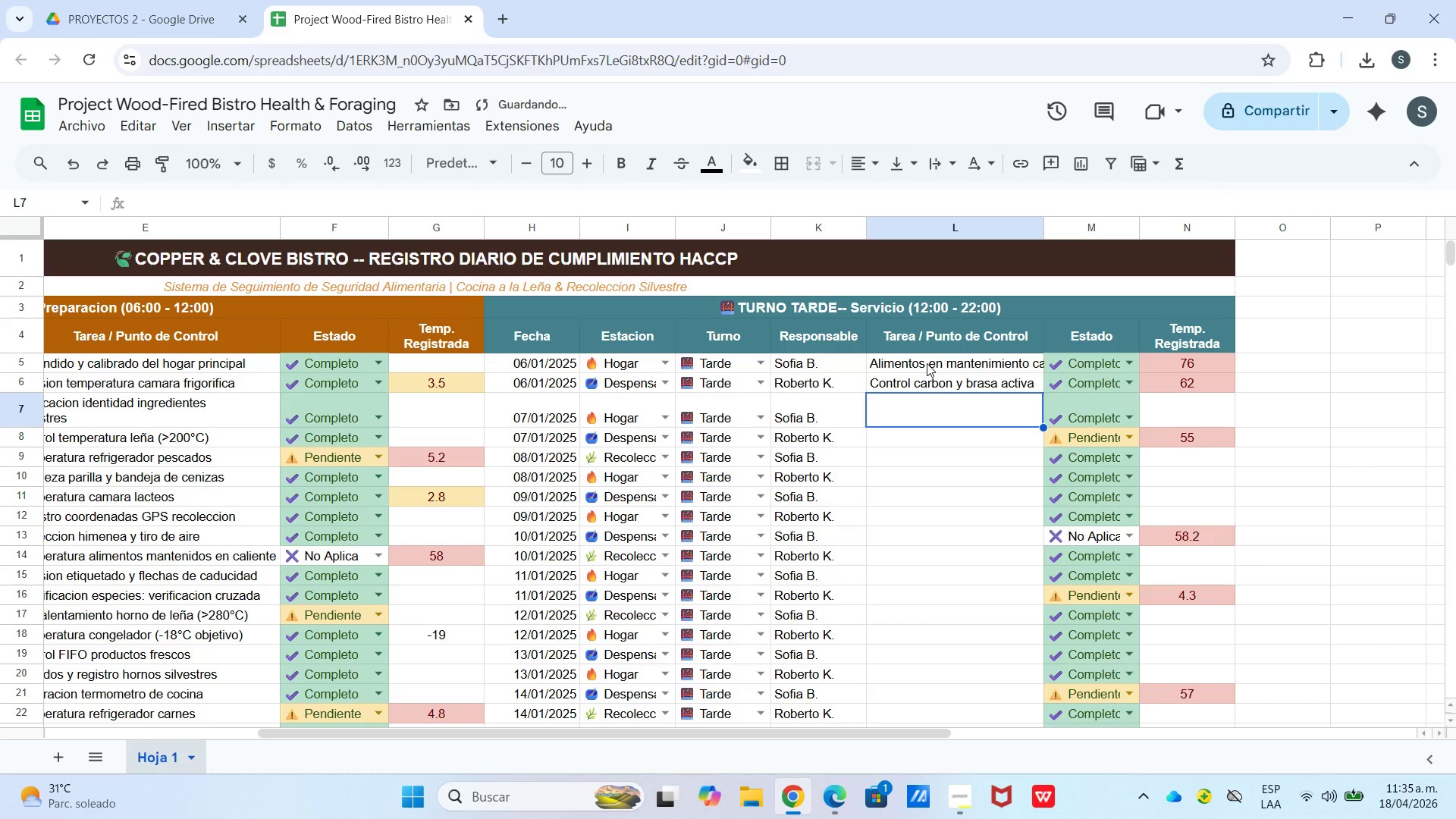 
type(Temperatura sopas )
key(Backspace)
type( y salsas *servicio9)
key(Backspace)
type(()
key(Backspace)
key(Backspace)
type(()
 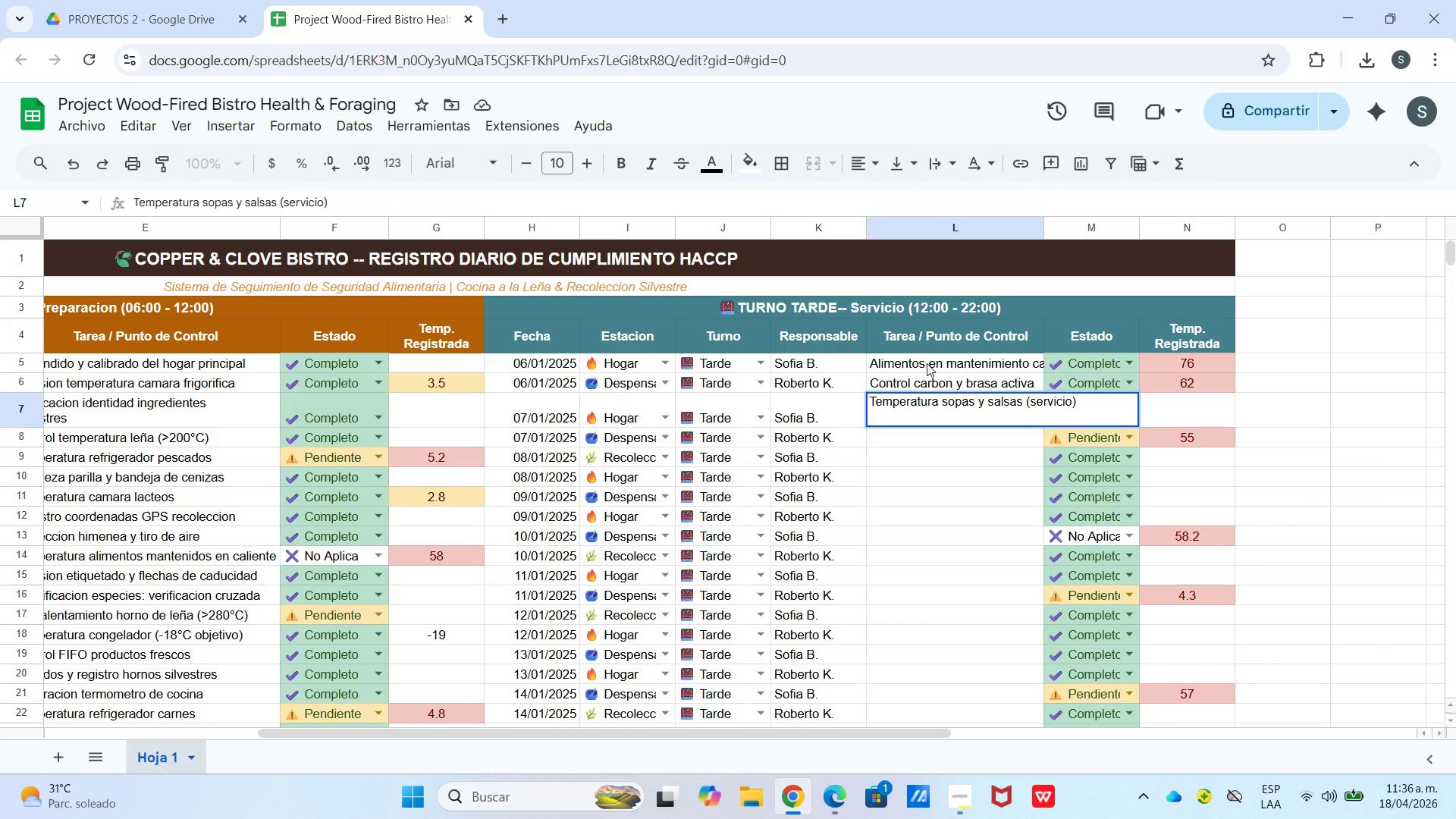 
key(Enter)
 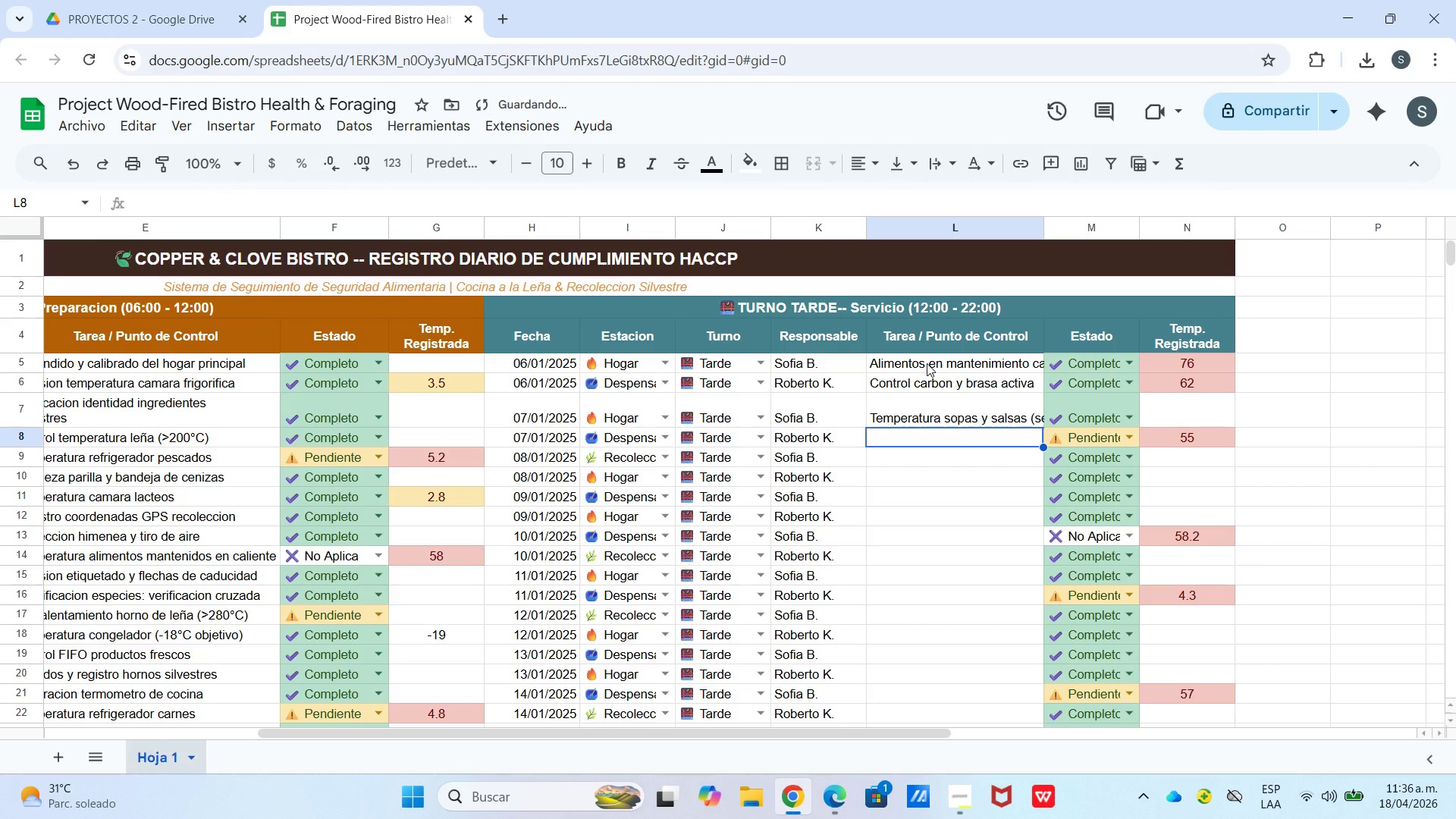 
type(Presentacion ingredientes silvestres al)
 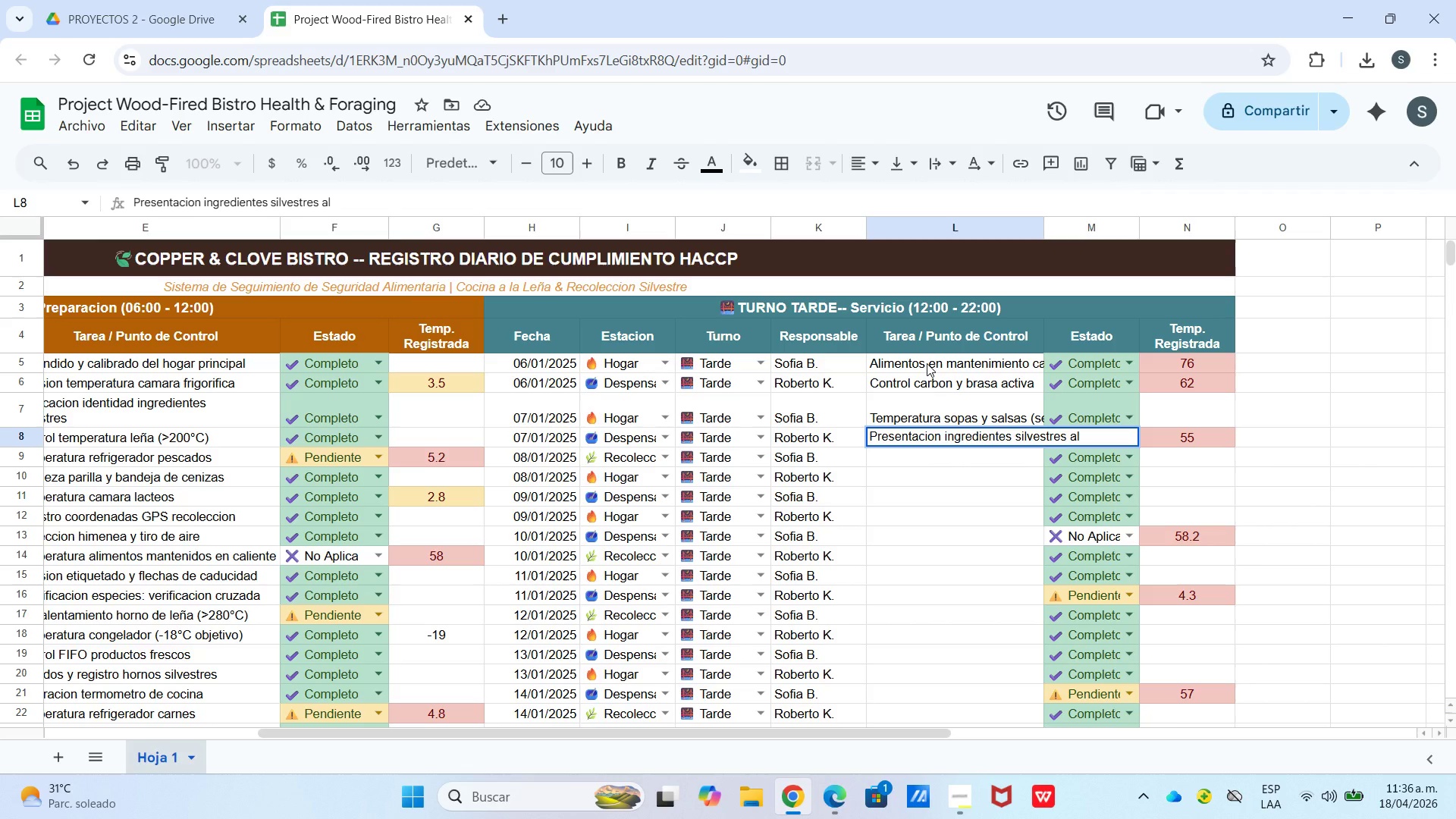 
key(Control+Enter)
 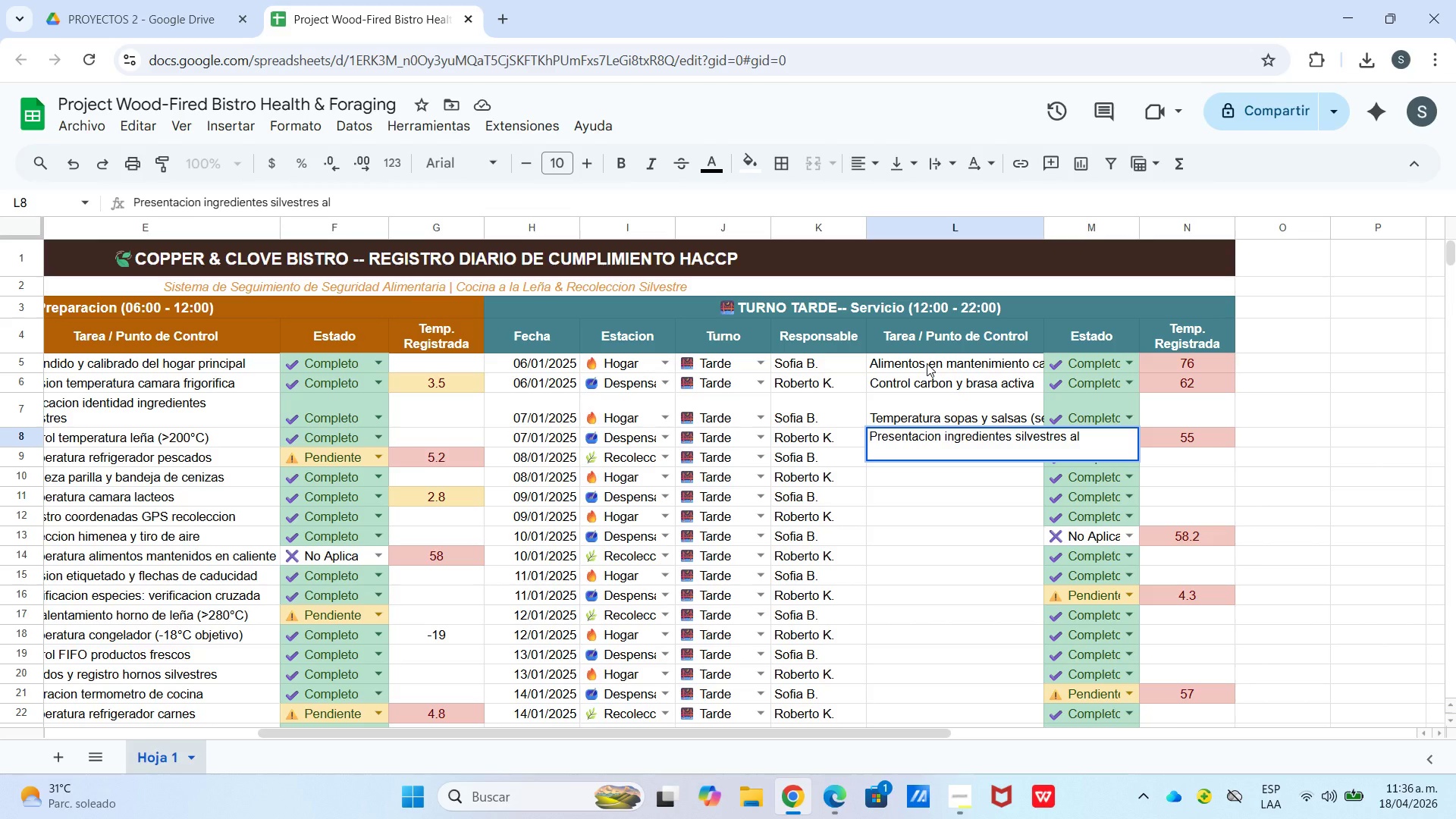 
type(client)
 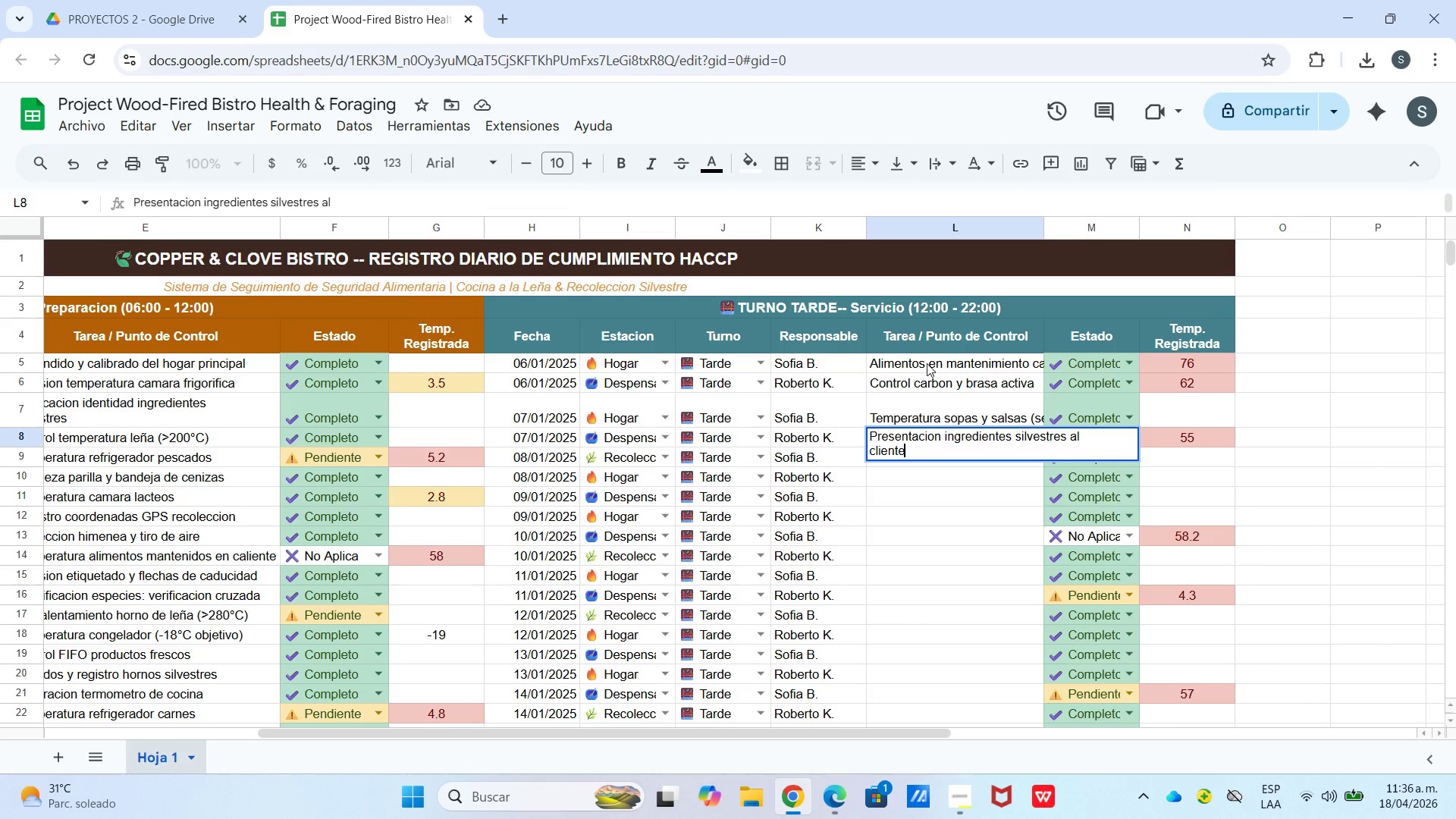 
hold_key(key=E, duration=0.31)
 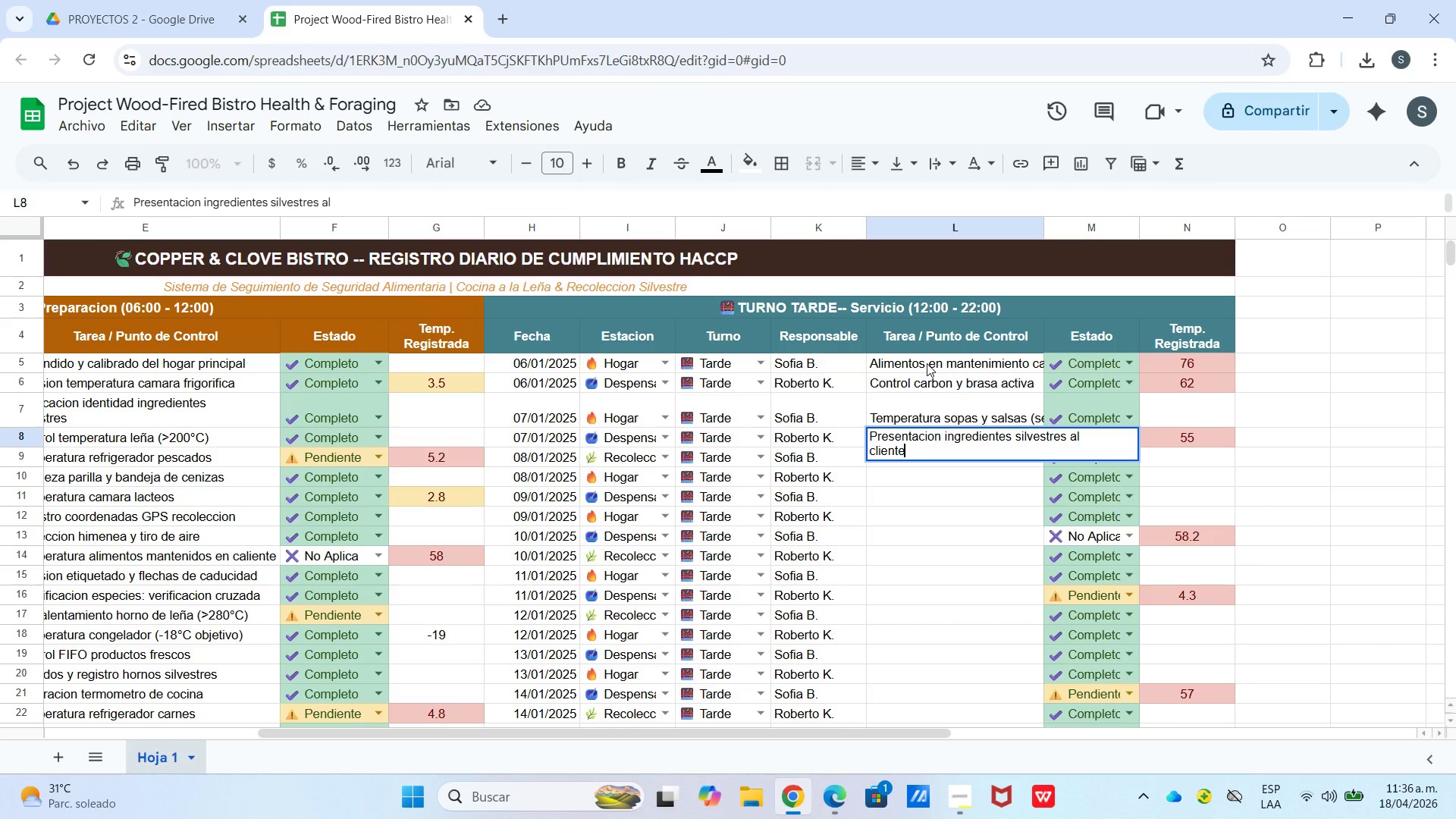 
key(Enter)
 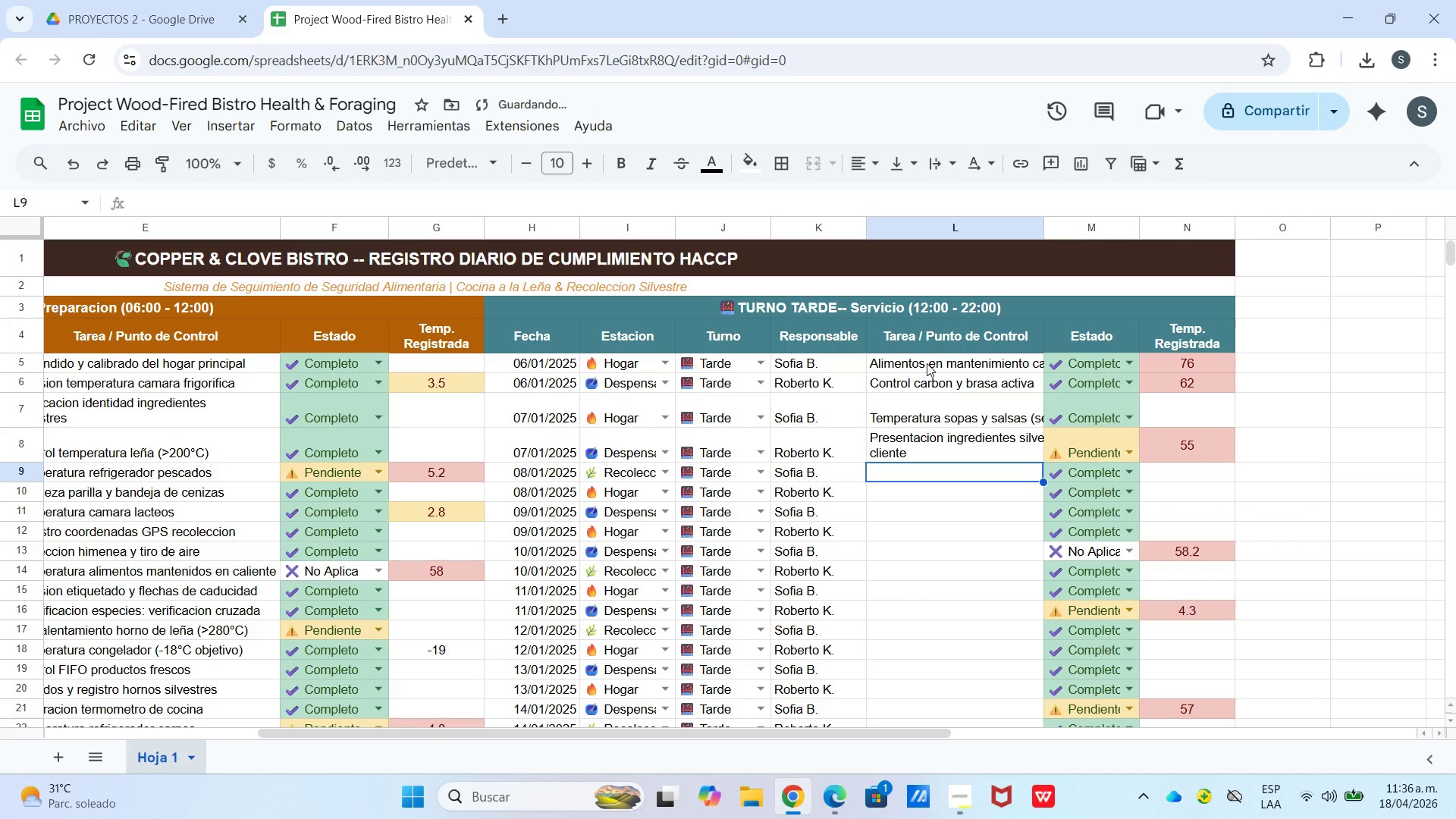 
type(Temperatura aceite para ahumar)
 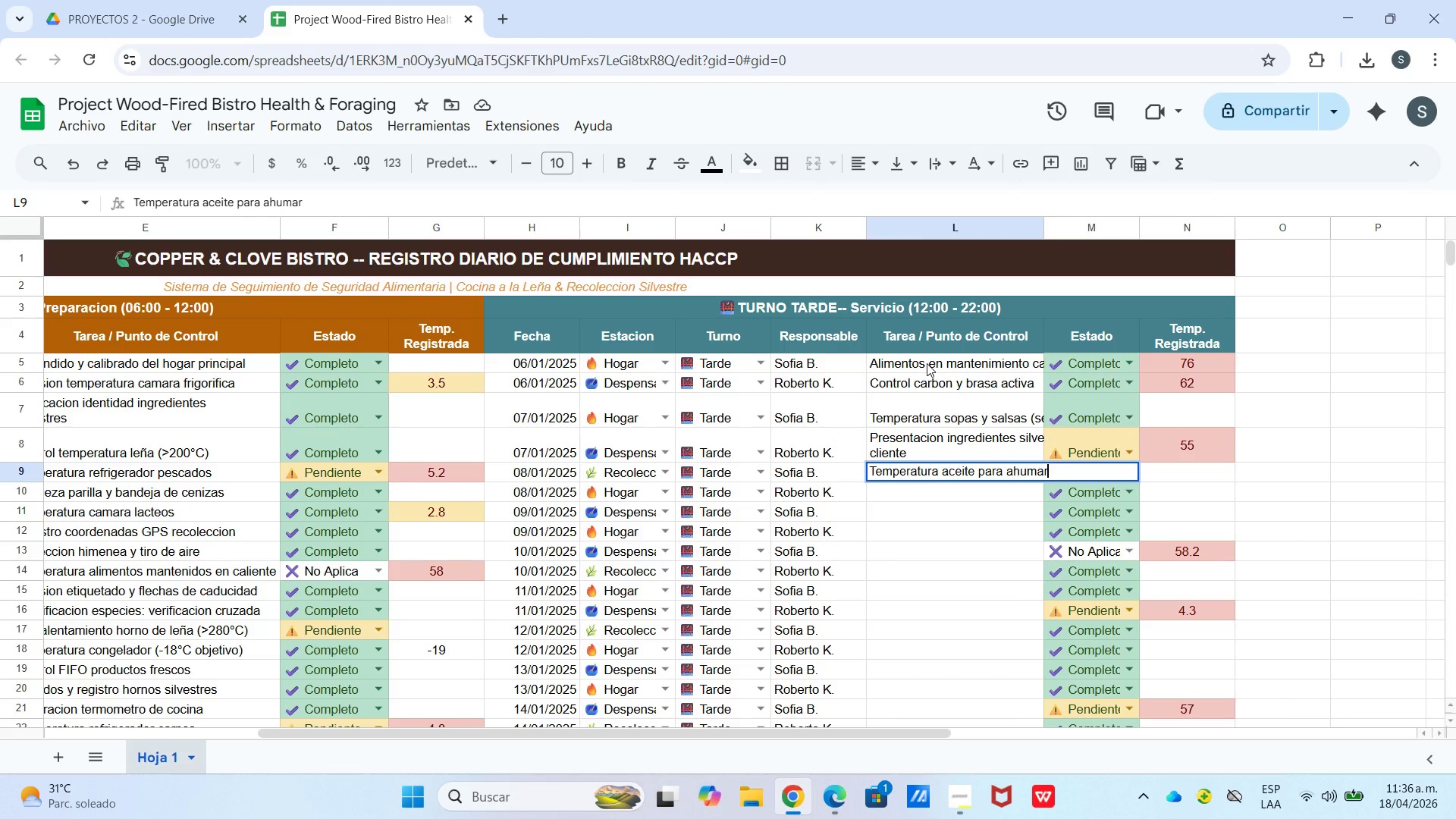 
key(Enter)
 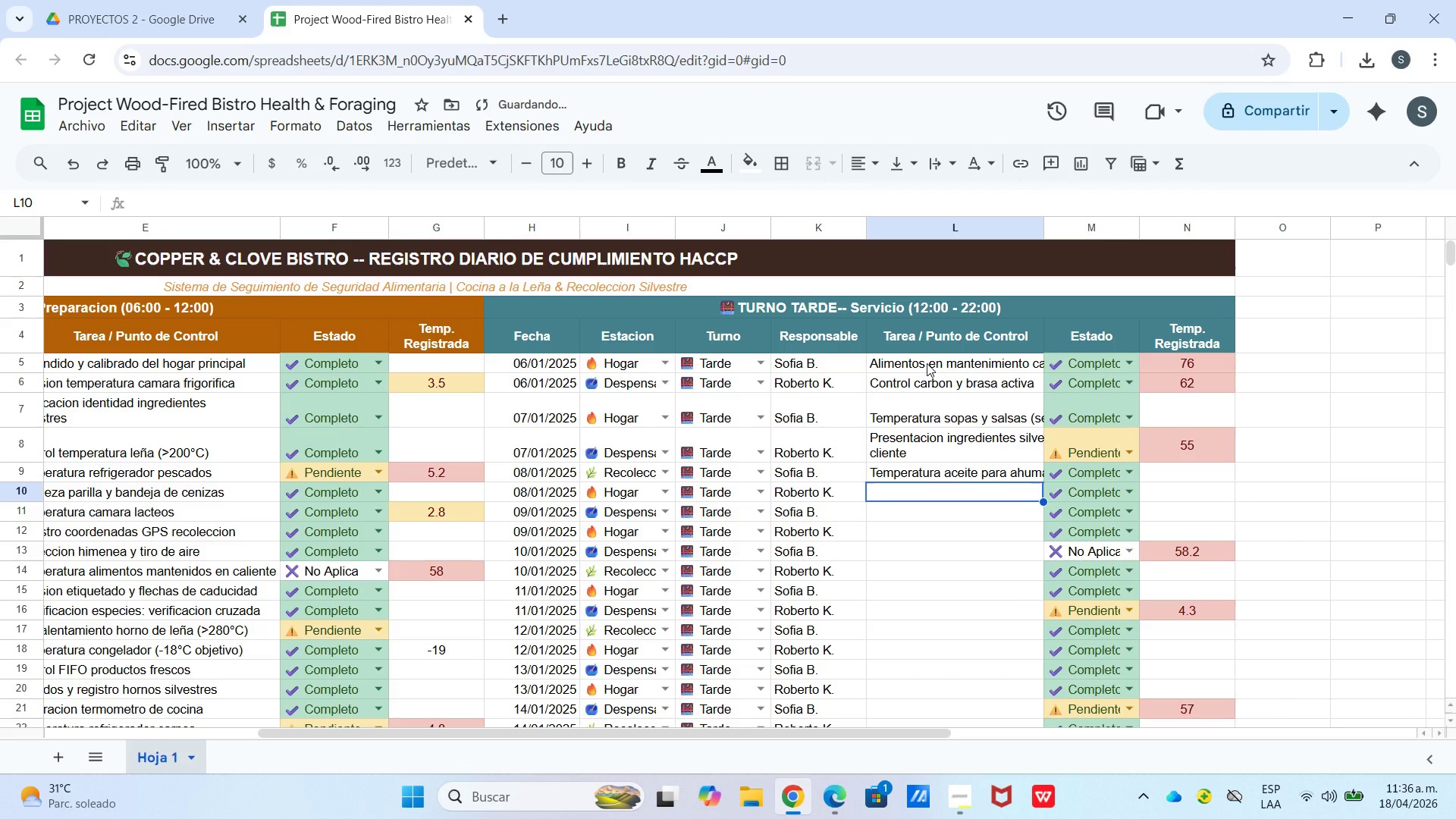 
type(Almacenamiento residuos organicos)
 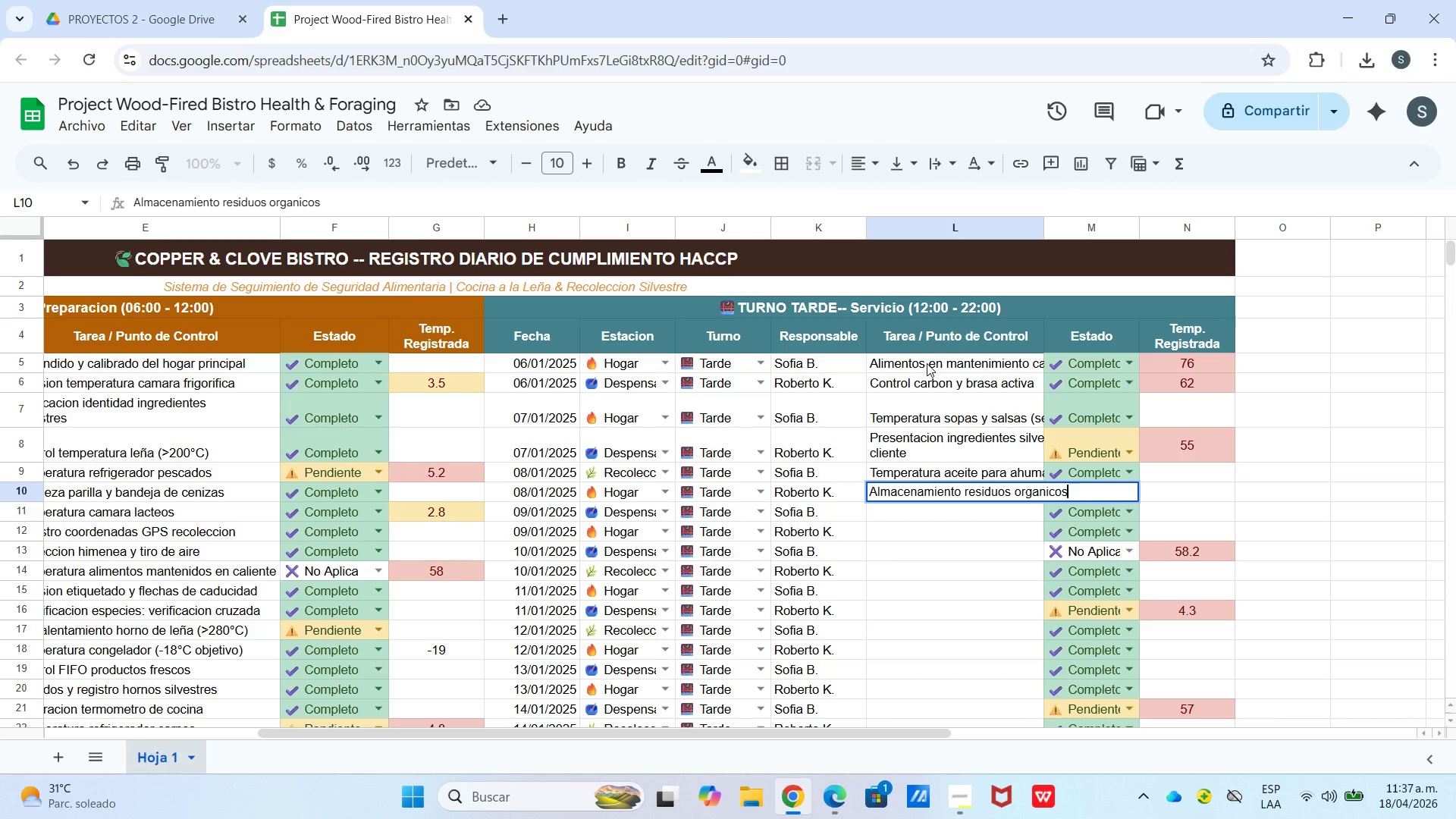 
key(Enter)
 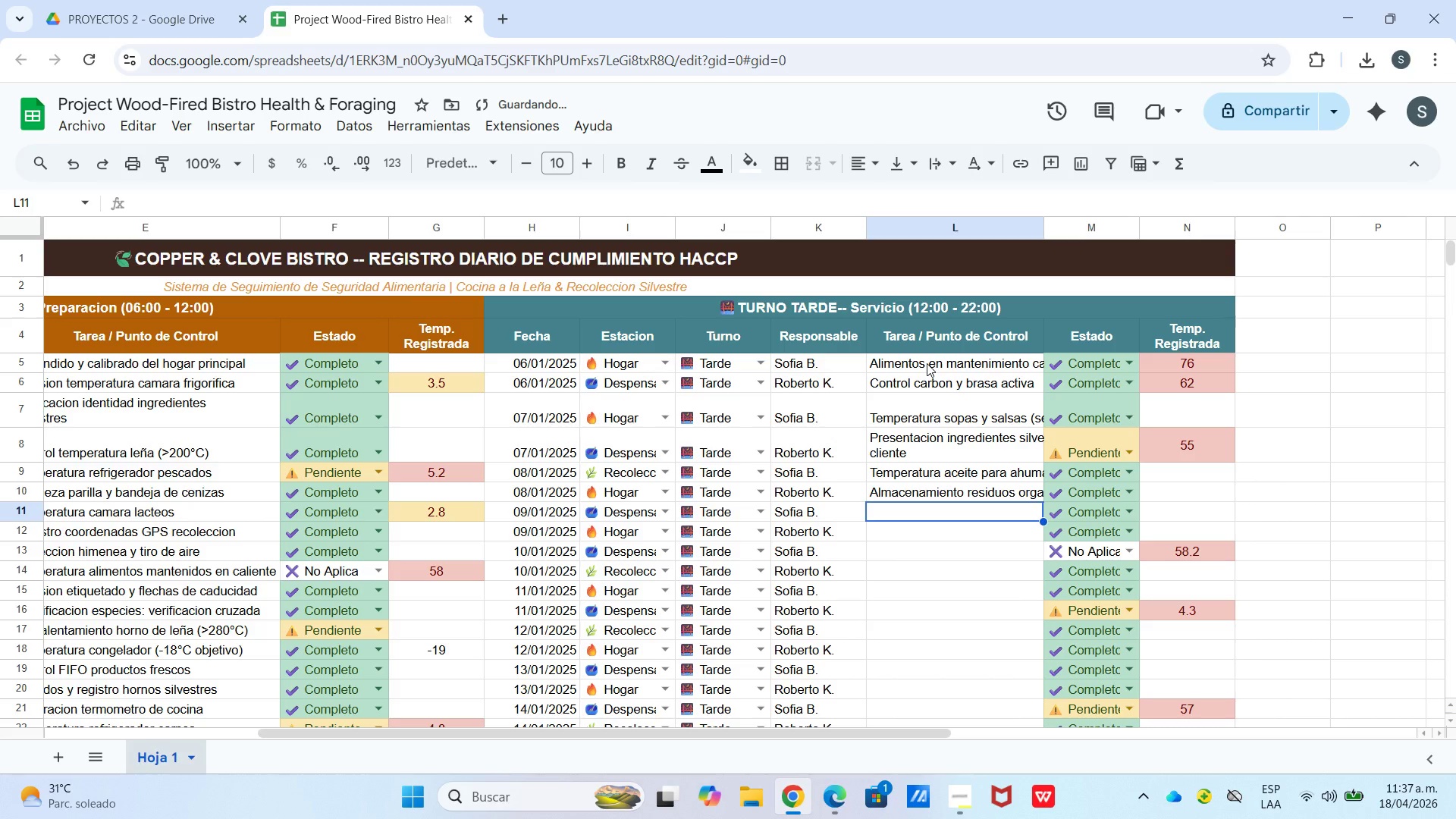 
type(Limpieza parrill)
key(Backspace)
key(Backspace)
key(Backspace)
type(rilla)
key(Backspace)
key(Backspace)
key(Backspace)
key(Backspace)
key(Backspace)
type(illa)
 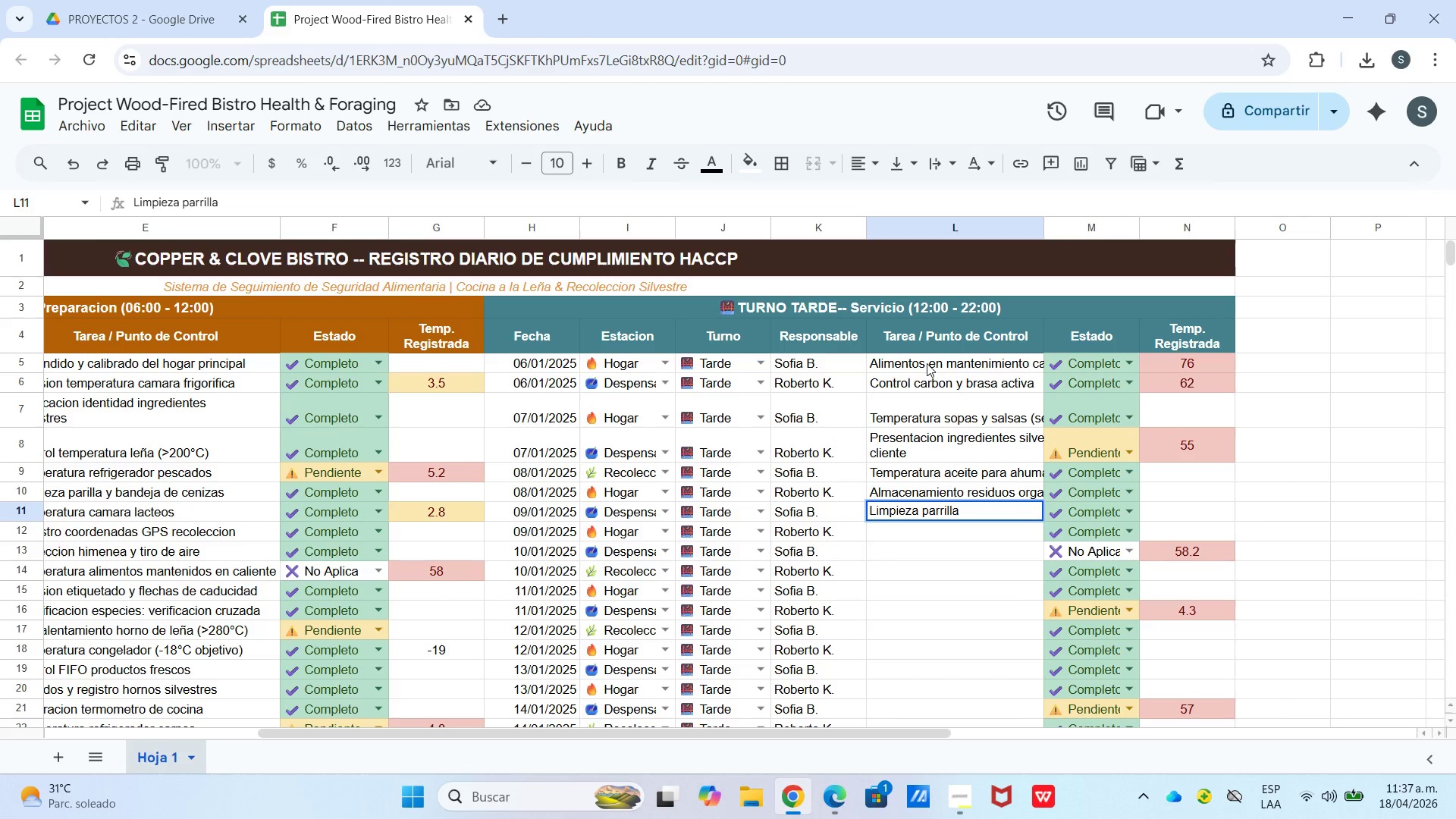 
wait(15.05)
 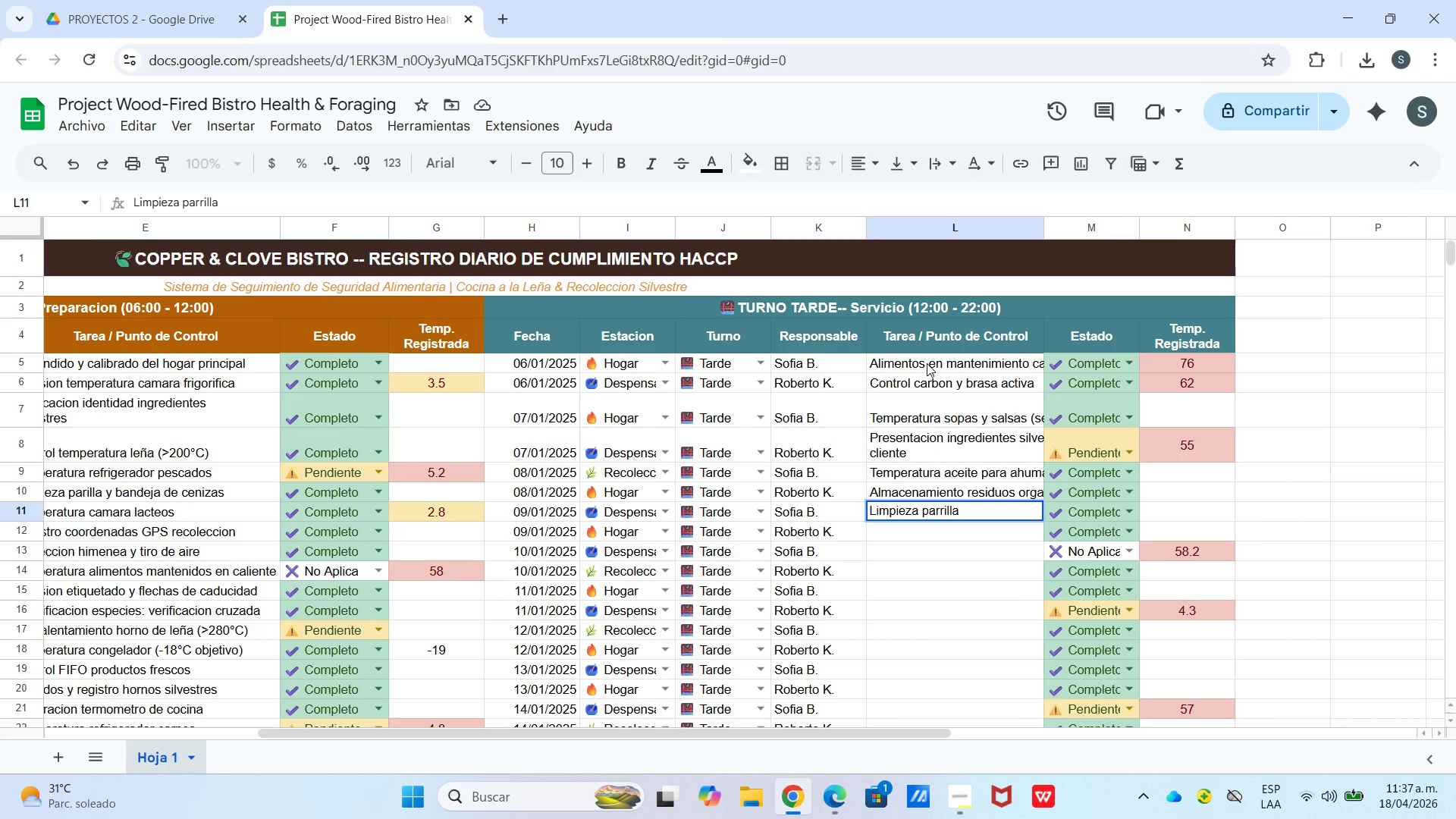 
key(Shift+ShiftLeft)
 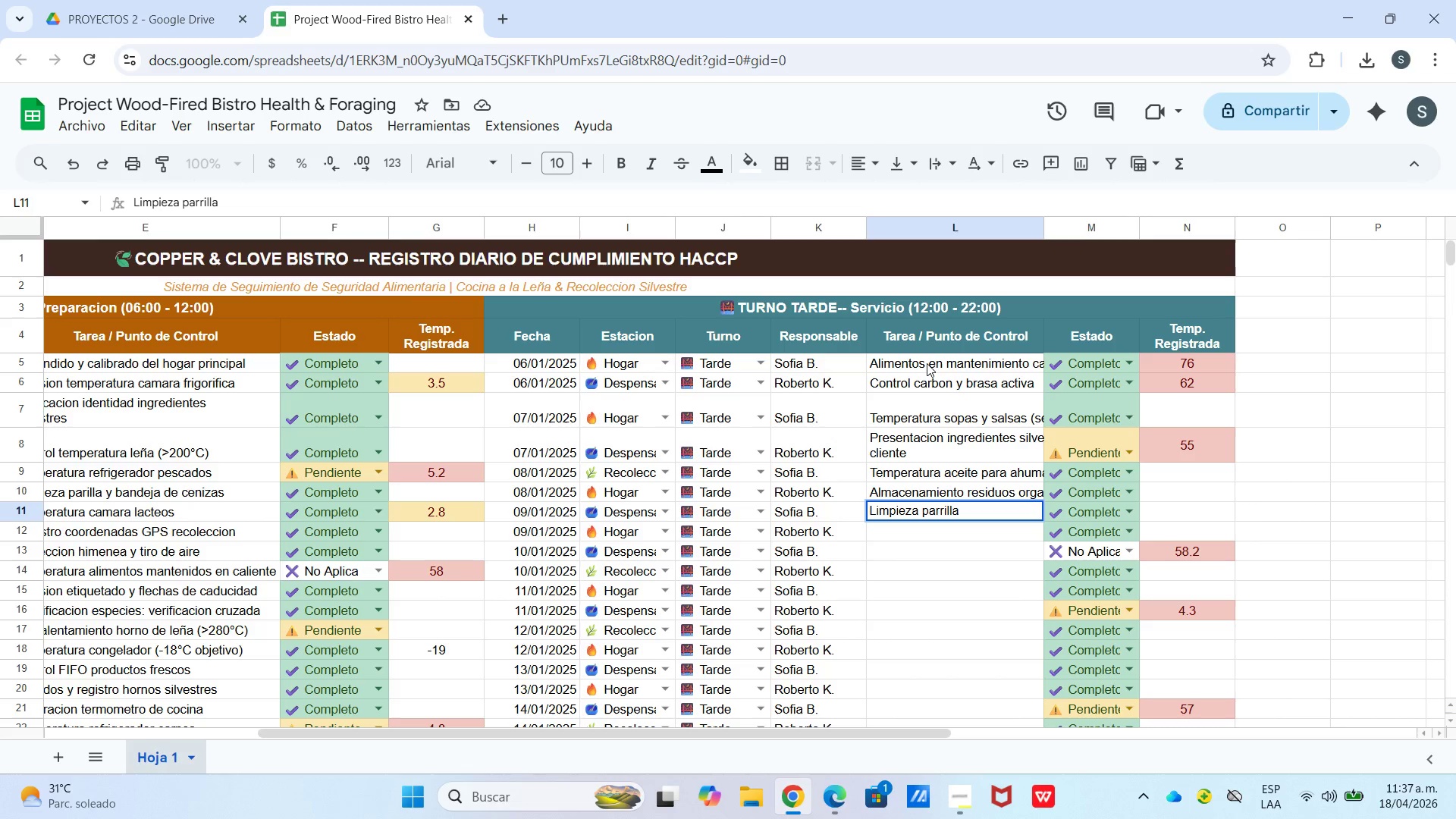 
type( post-servicio)
 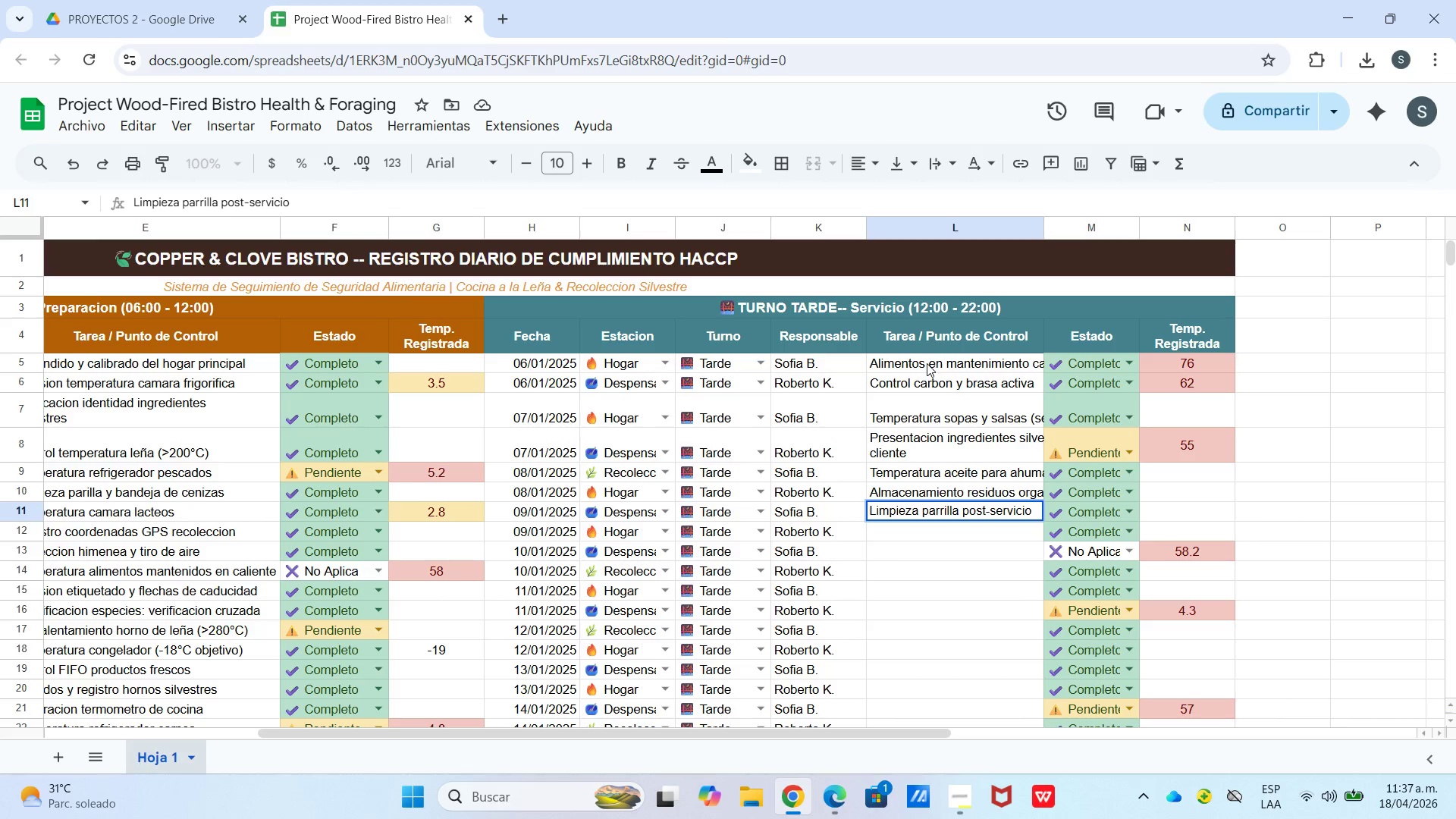 
key(Enter)
 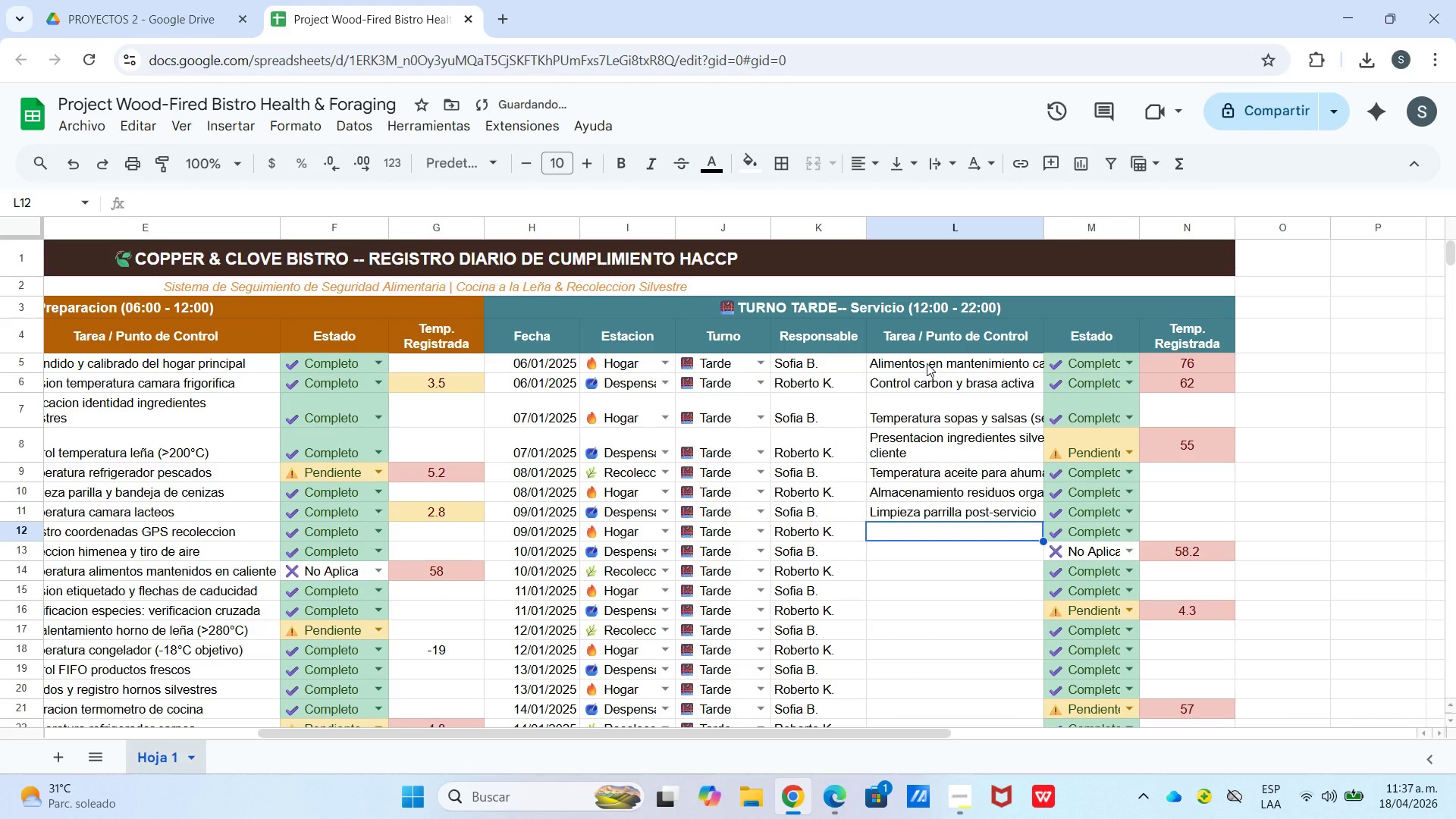 
type(Temp. mantenimiento estofados)
 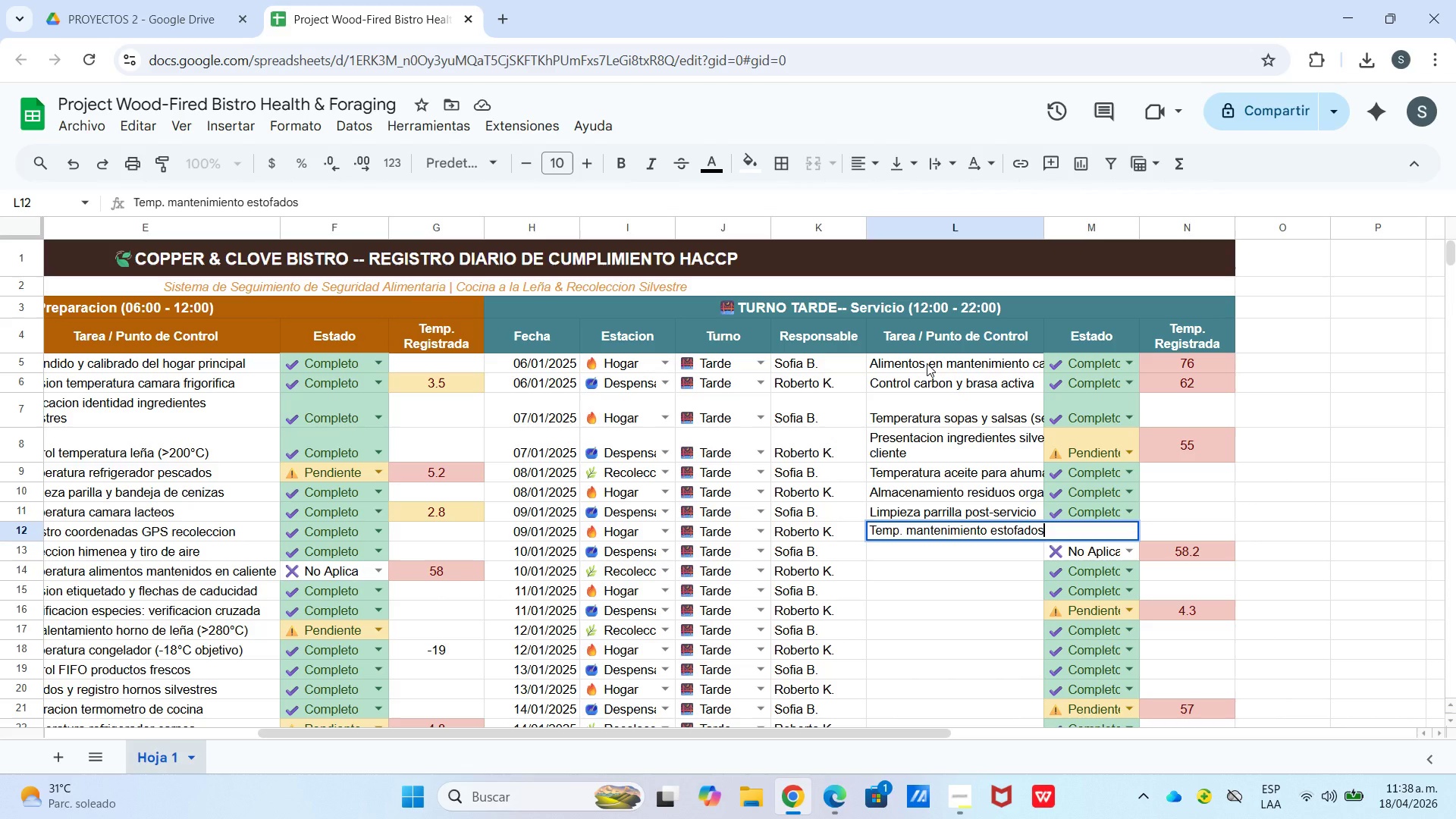 
wait(8.28)
 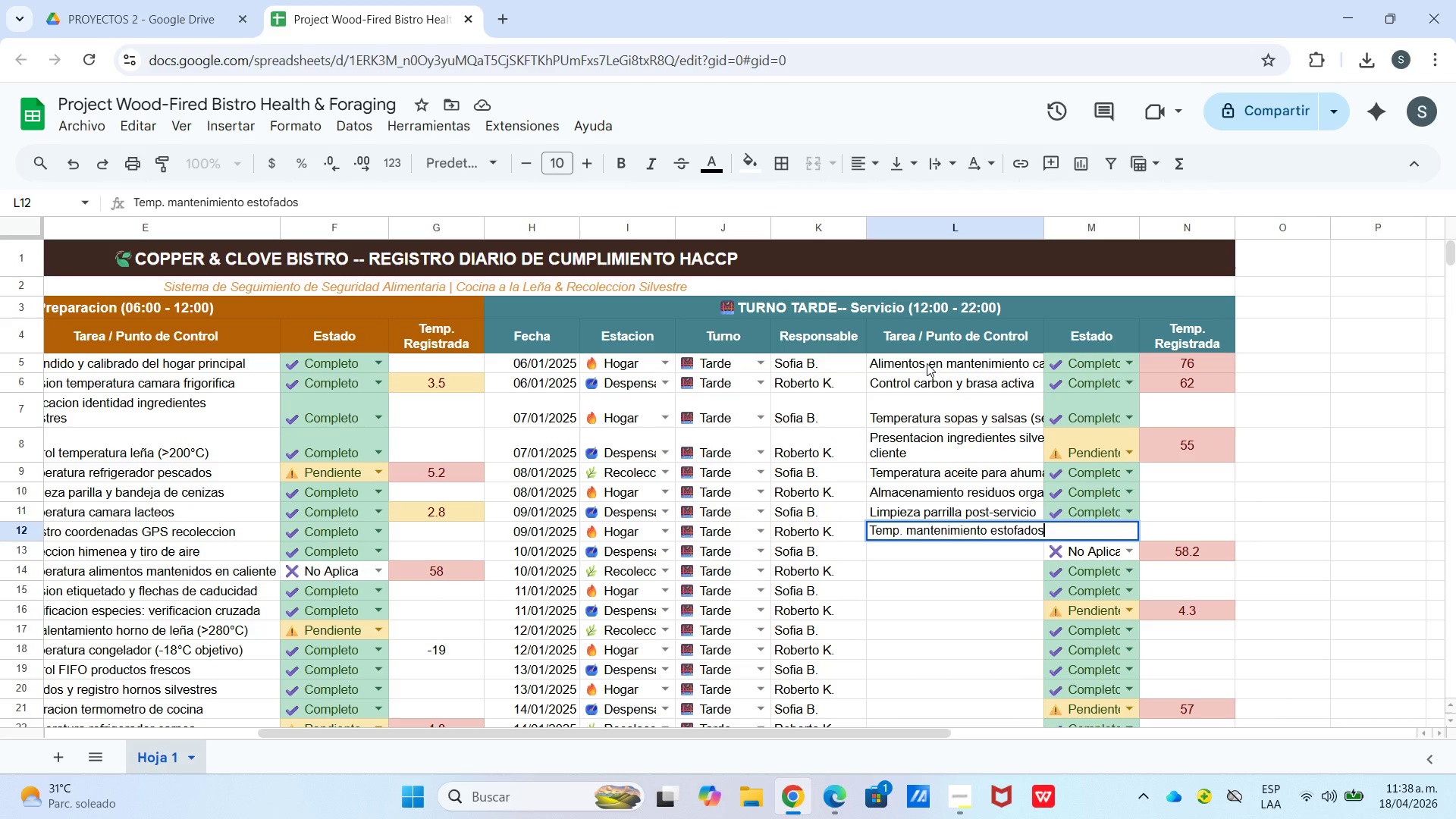 
type( y caldos)
 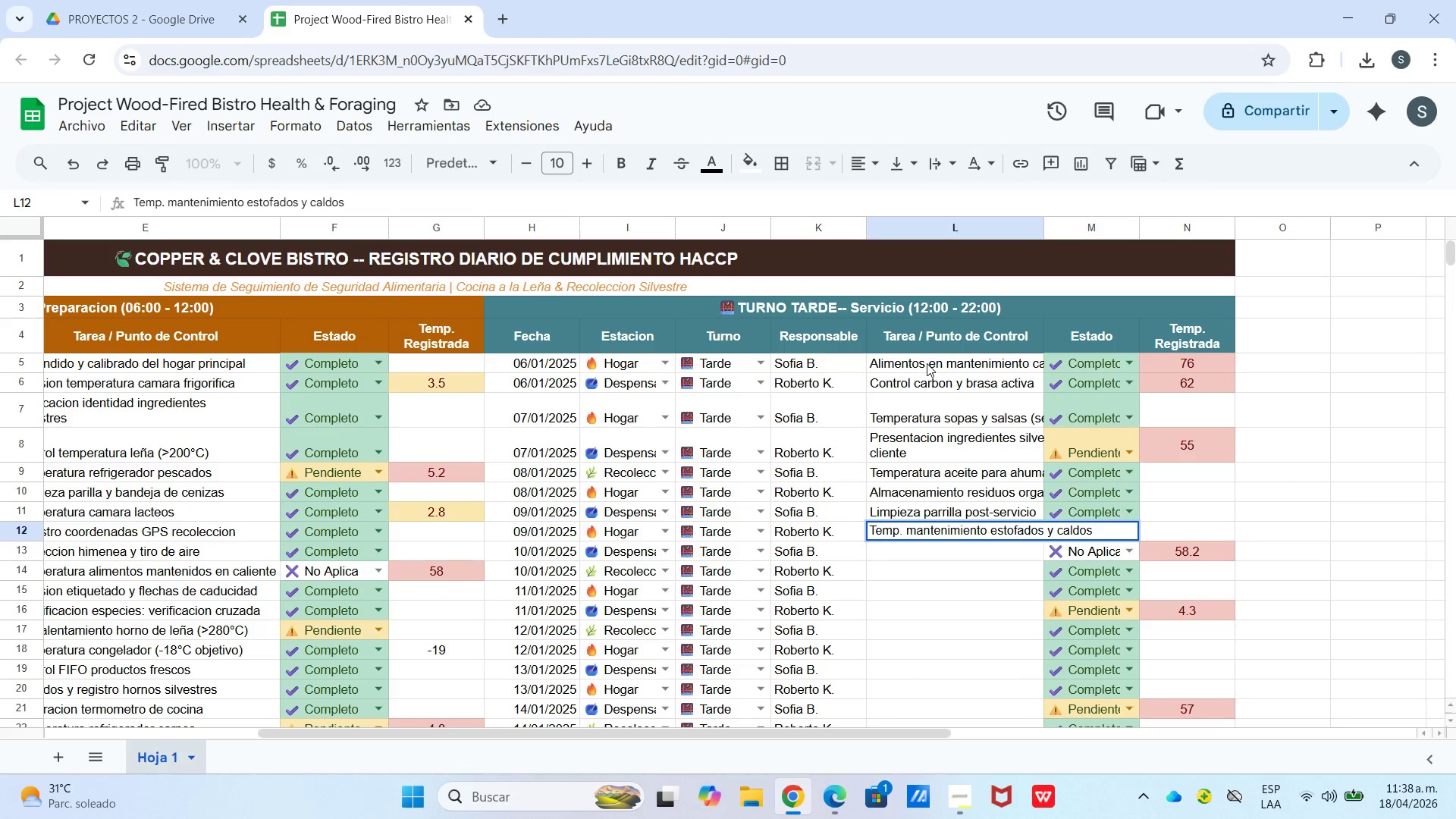 
key(Enter)
 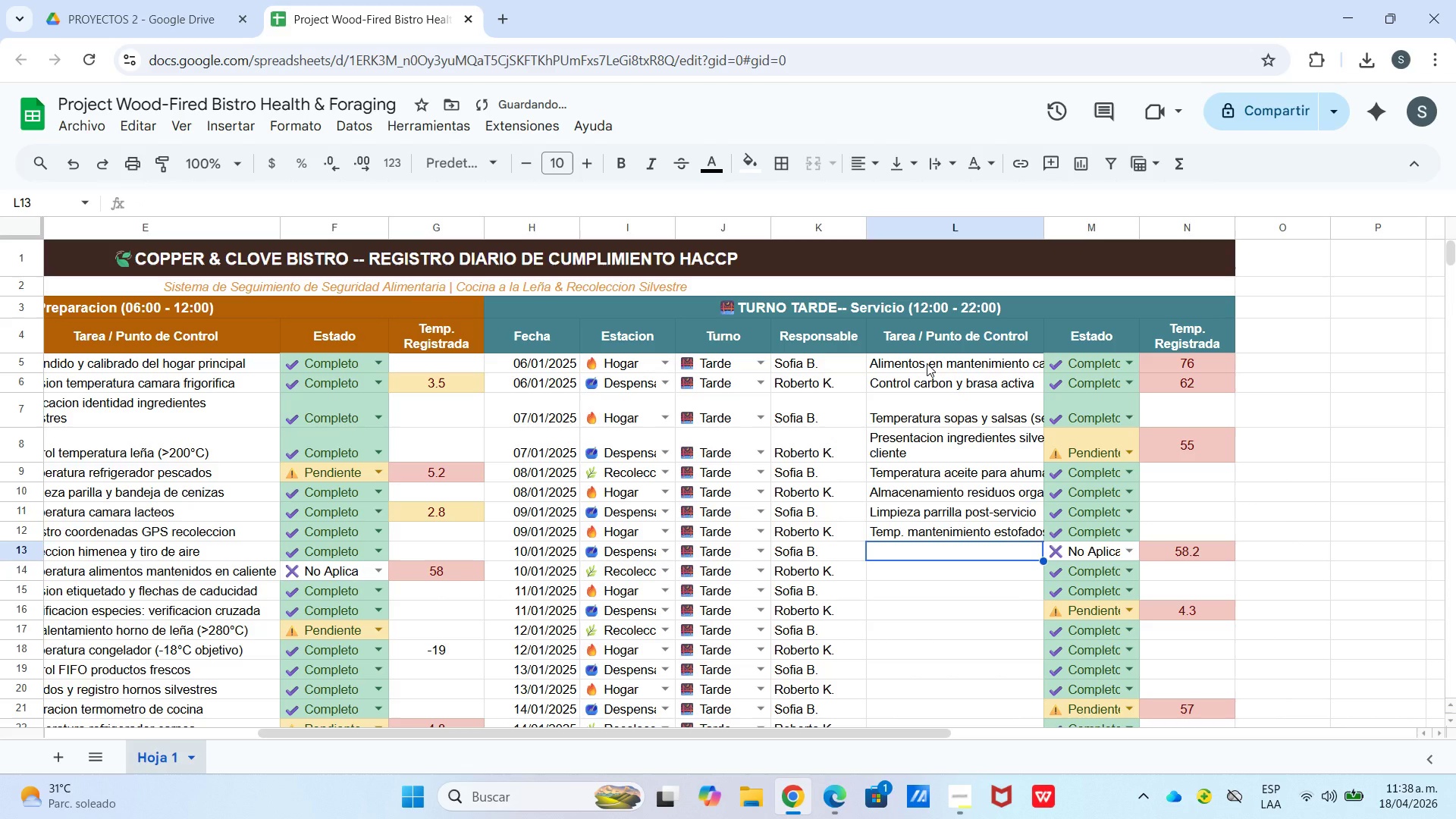 
key(ArrowUp)
 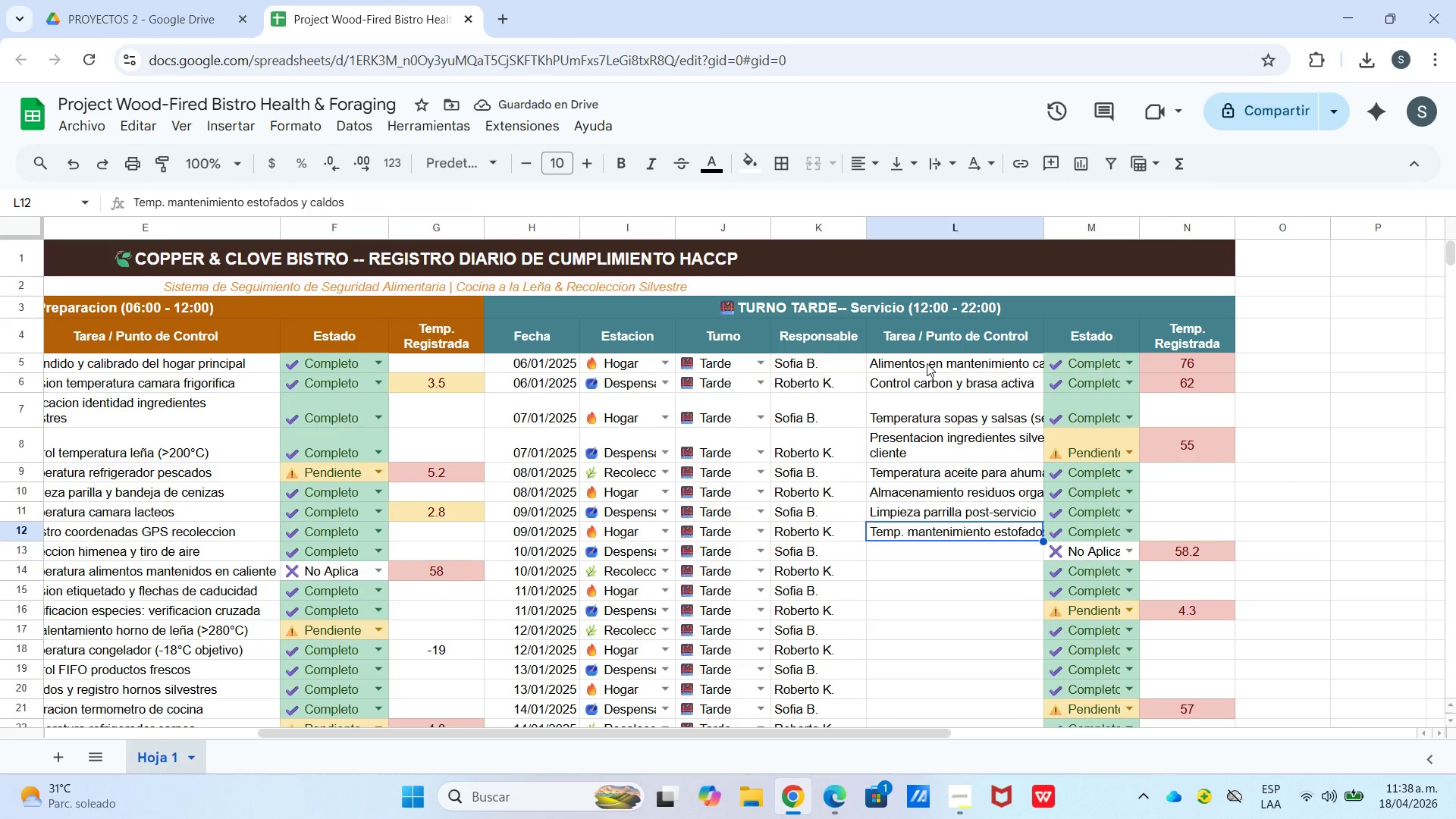 
key(Enter)
 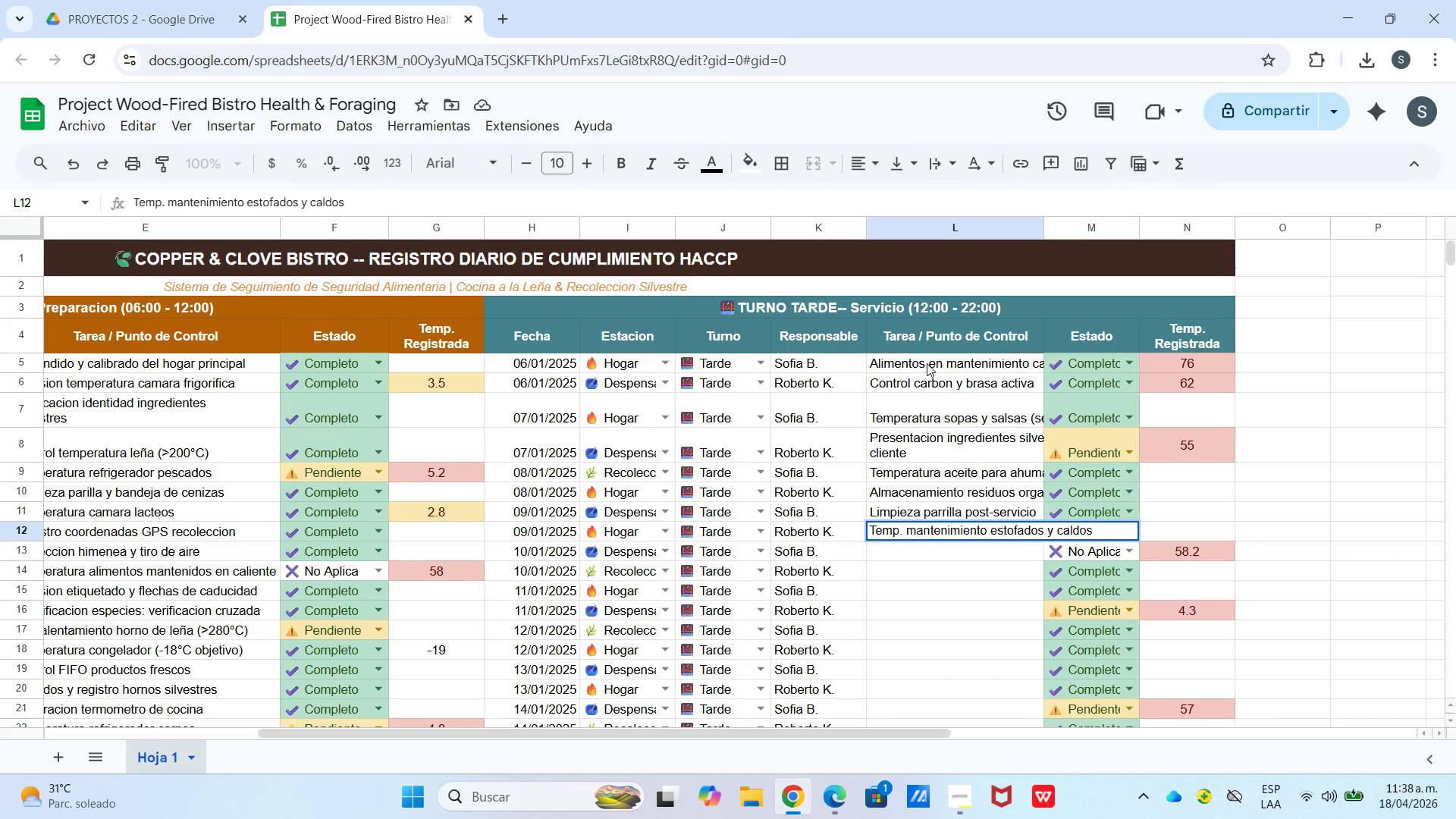 
key(Enter)
 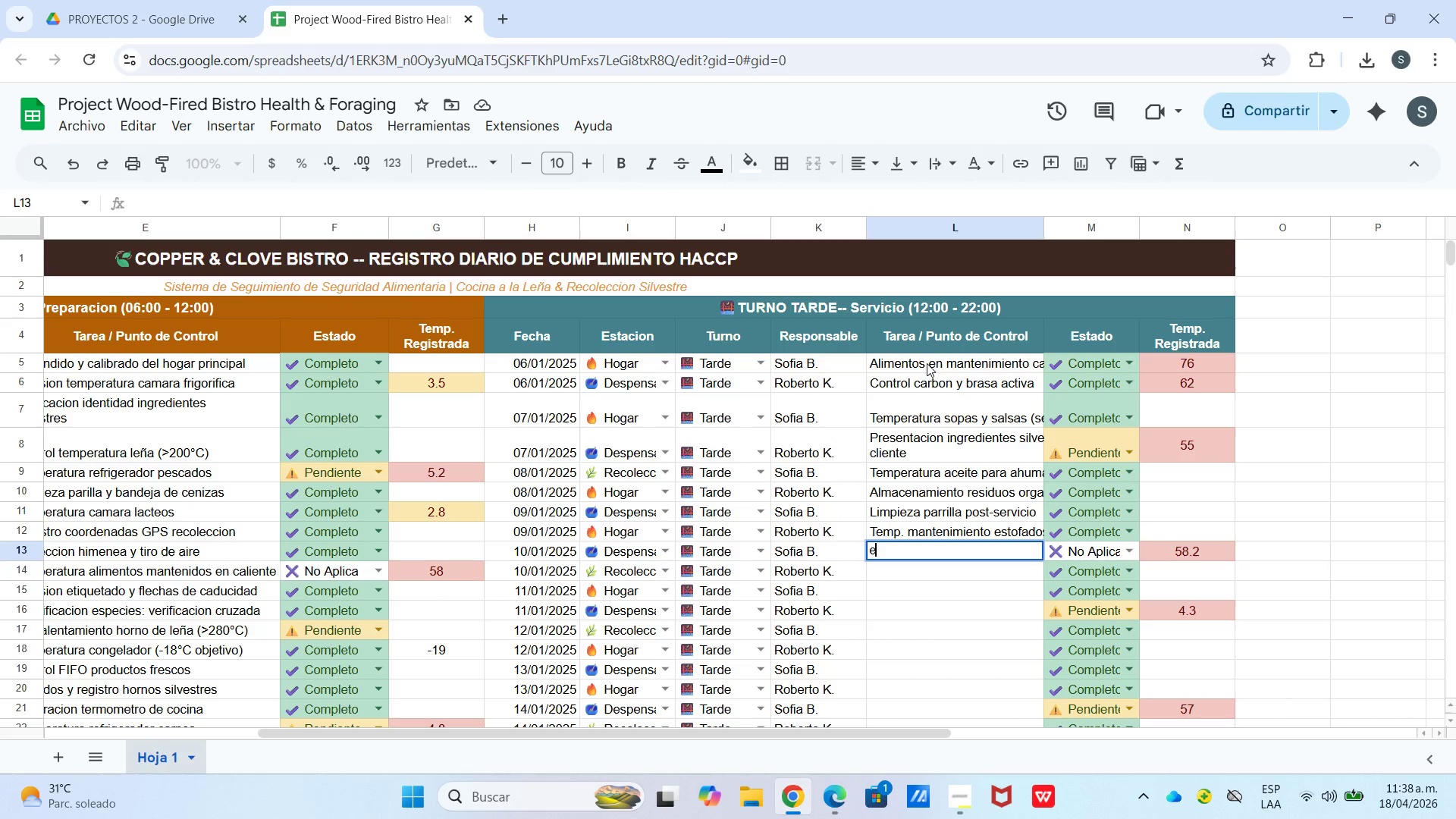 
type(e)
key(Backspace)
type(Revision menu especial silvestres)
 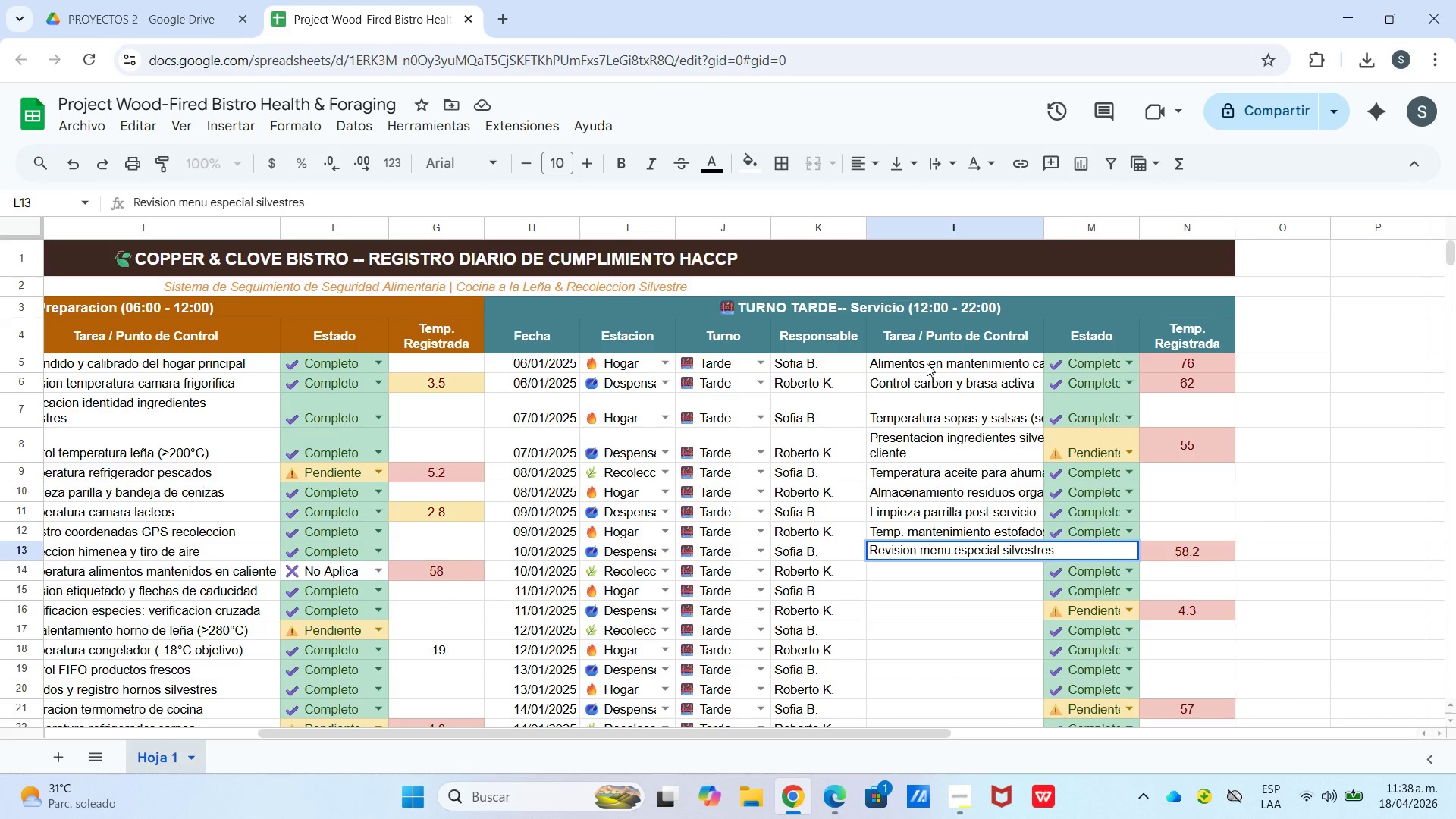 
wait(7.19)
 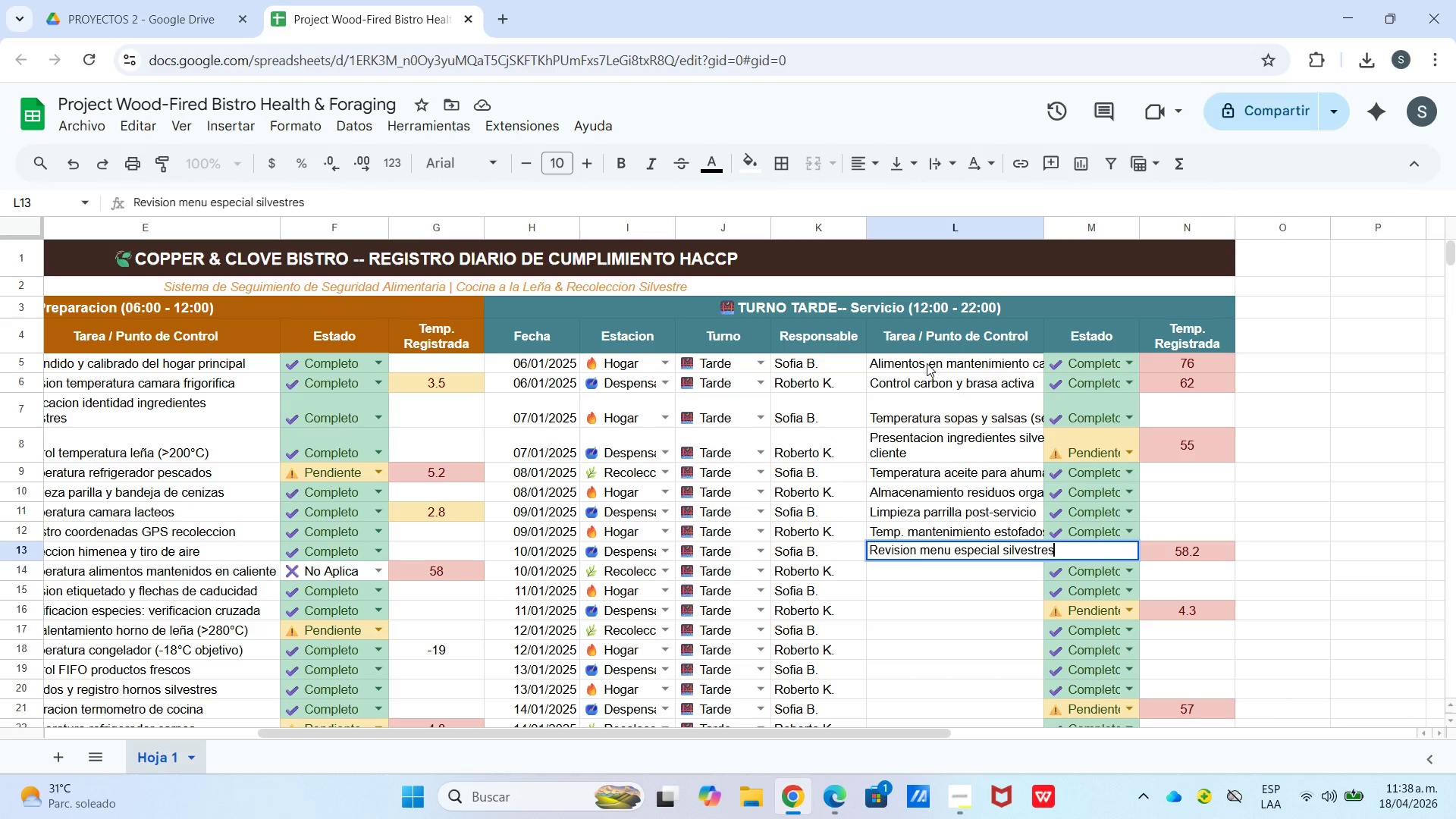 
key(Control+Enter)
 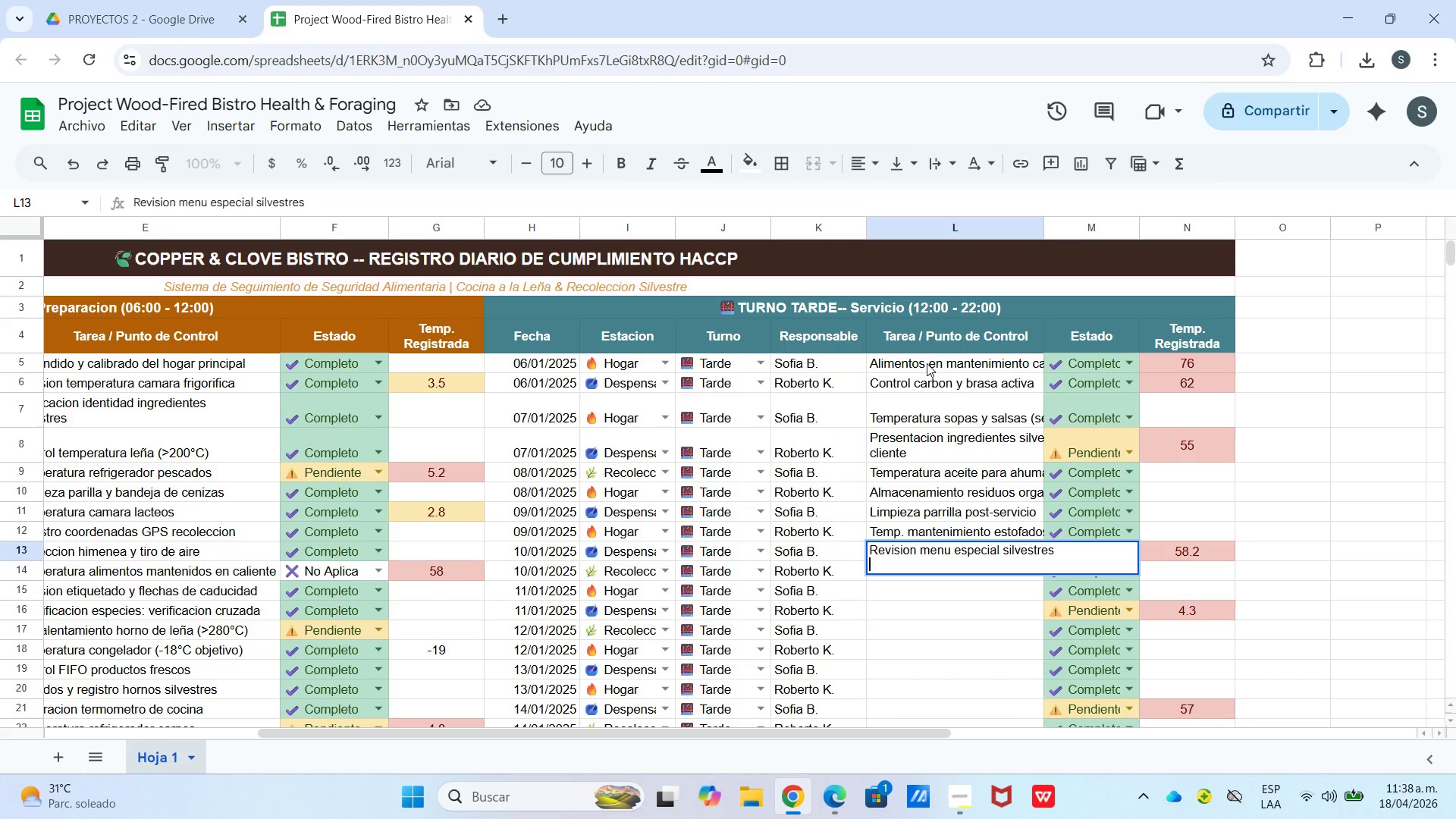 
type(*alergias()
 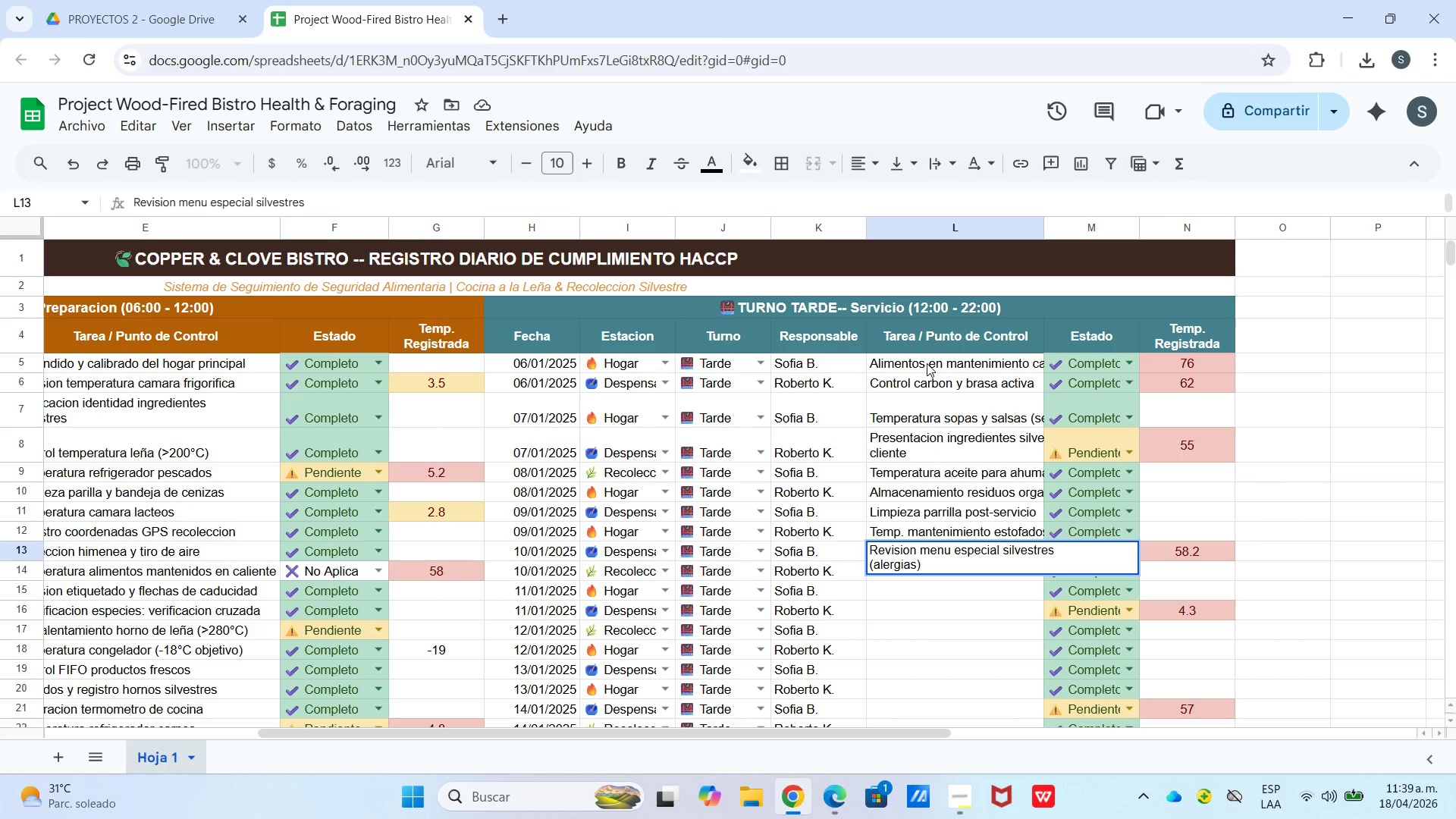 
wait(8.45)
 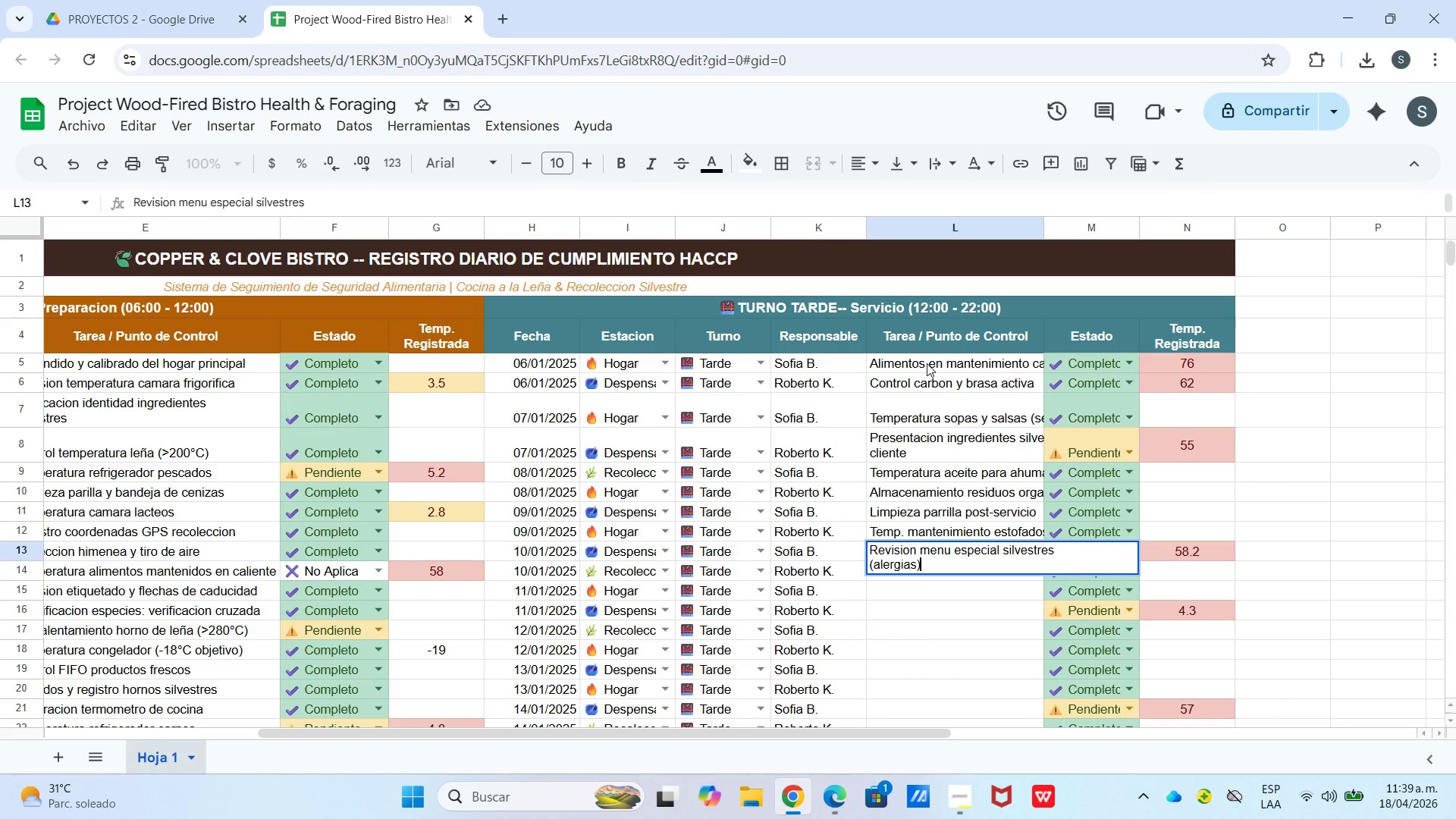 
key(Enter)
 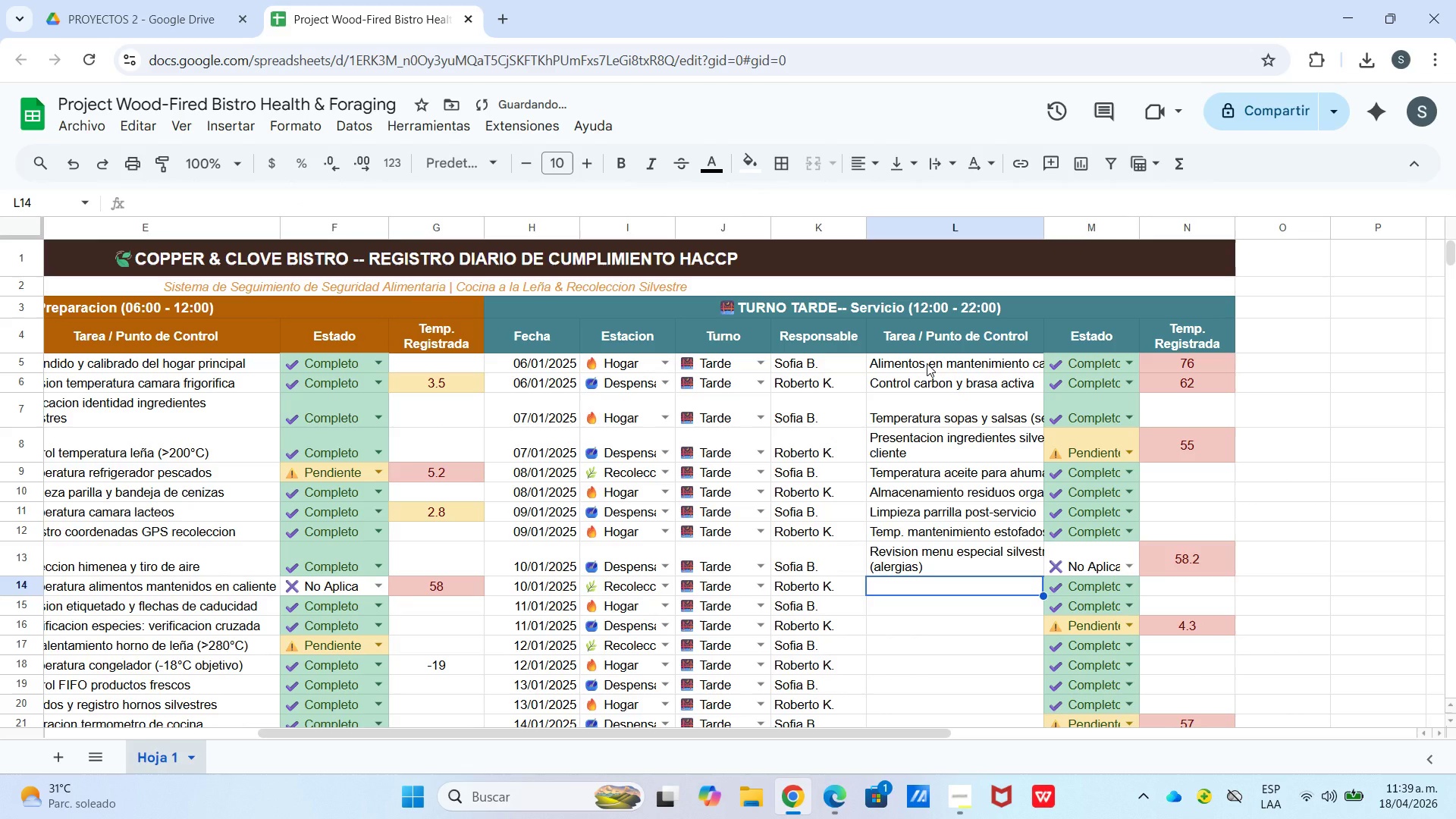 
type(Apagado seguro y enfriamiento del hogar)
 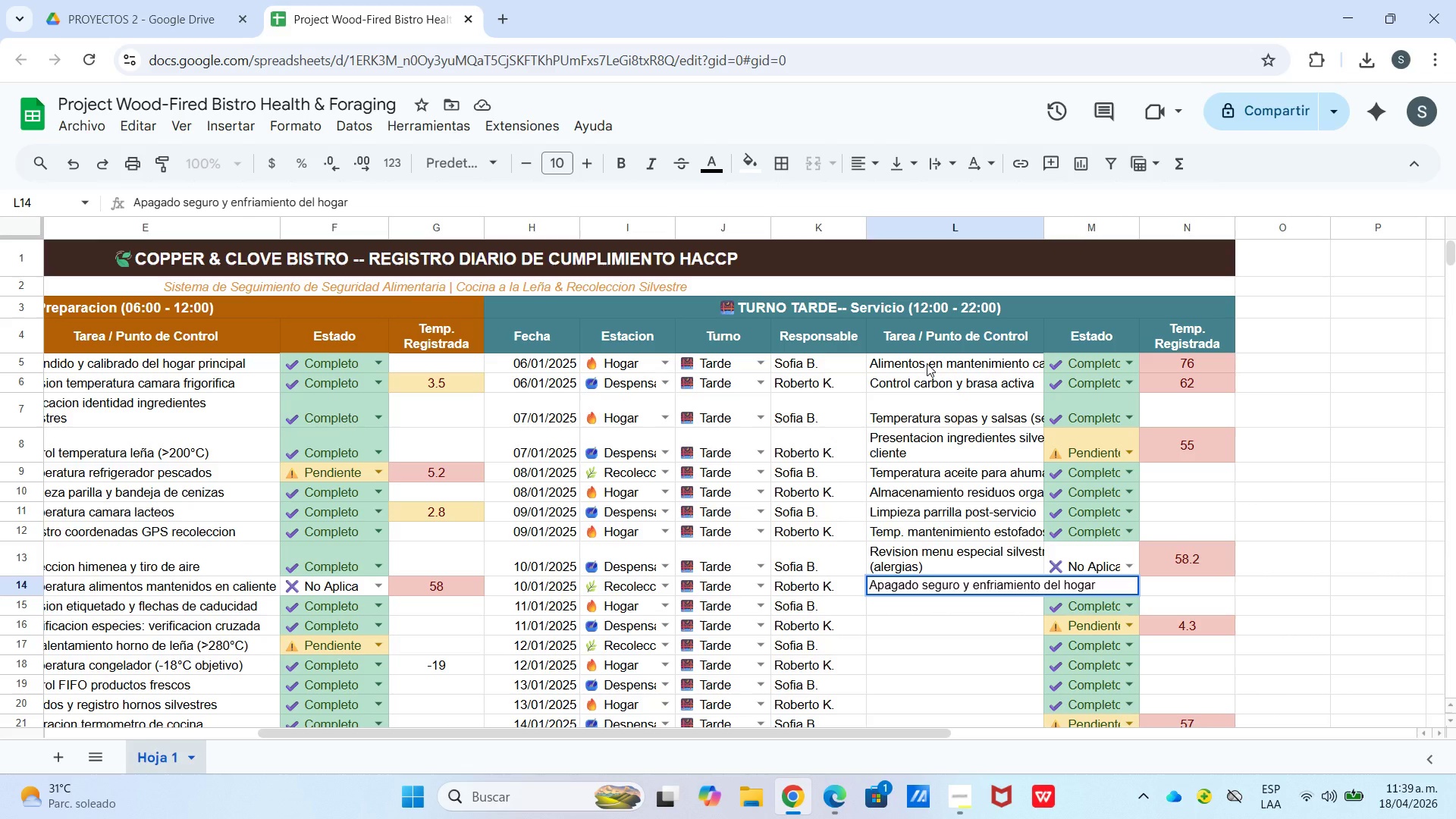 
key(Enter)
 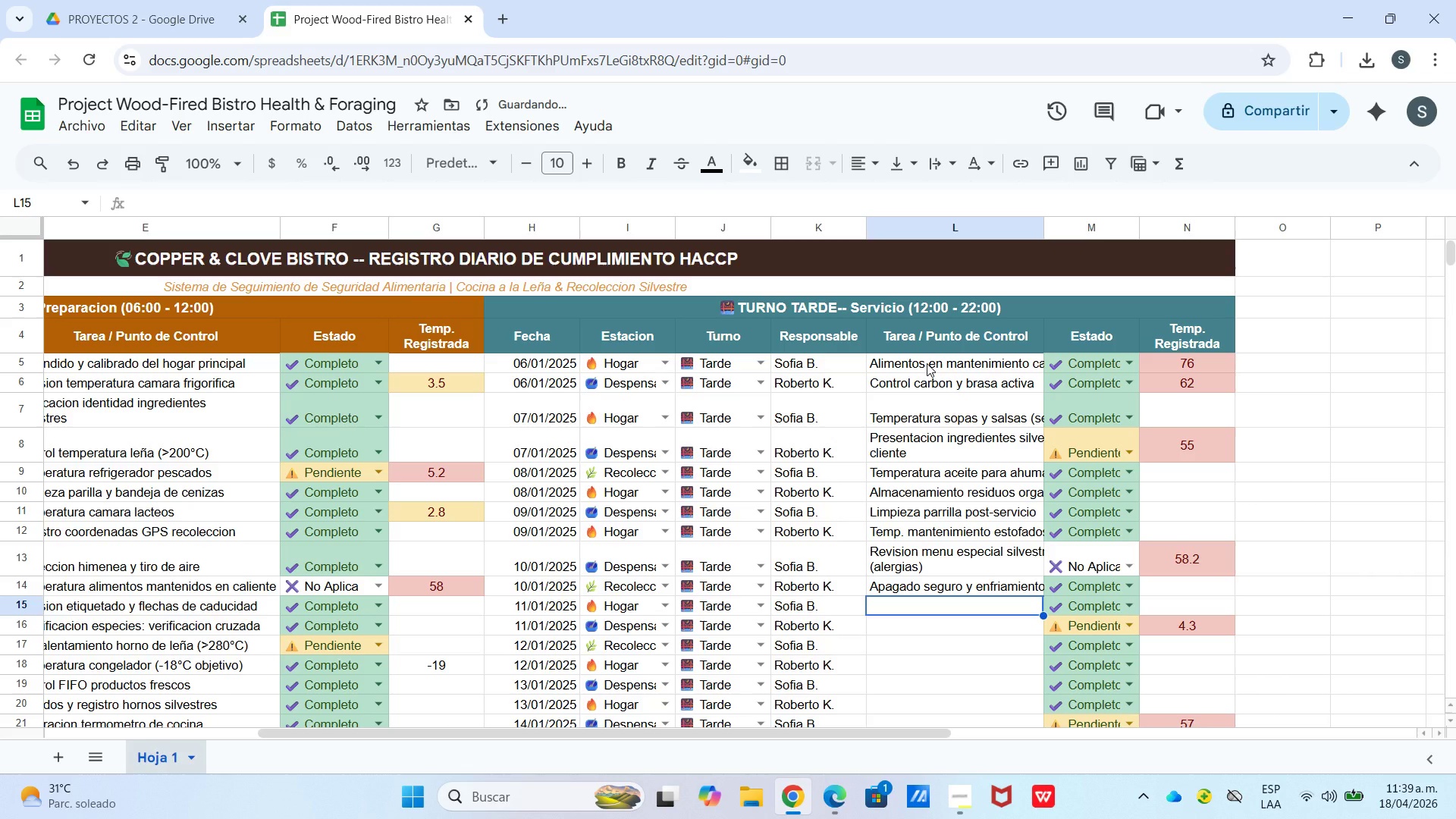 
type(Temperatura frigorifico cierre servicio)
 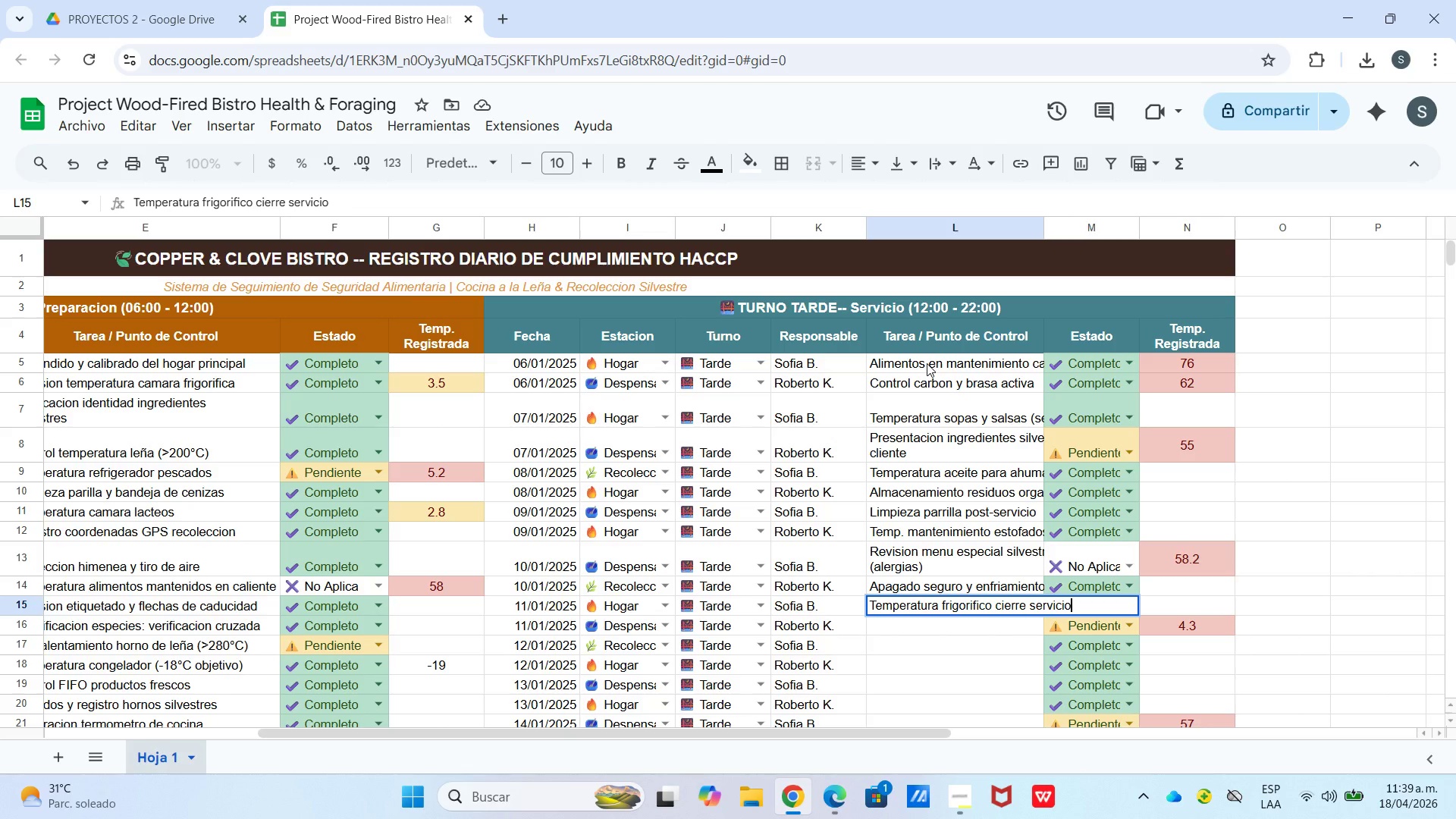 
key(Enter)
 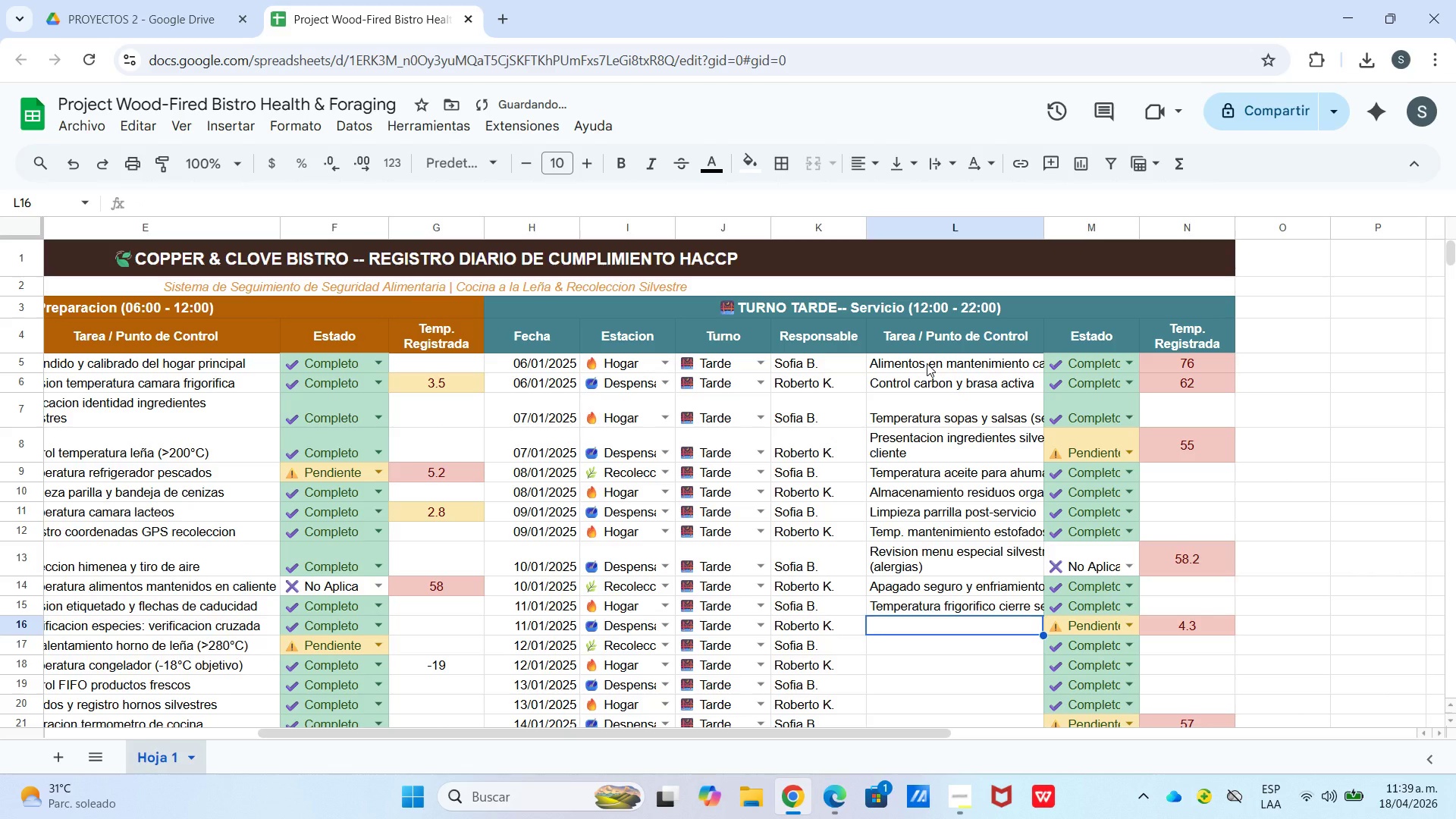 
type(Documentacion plato especial silvestre)
 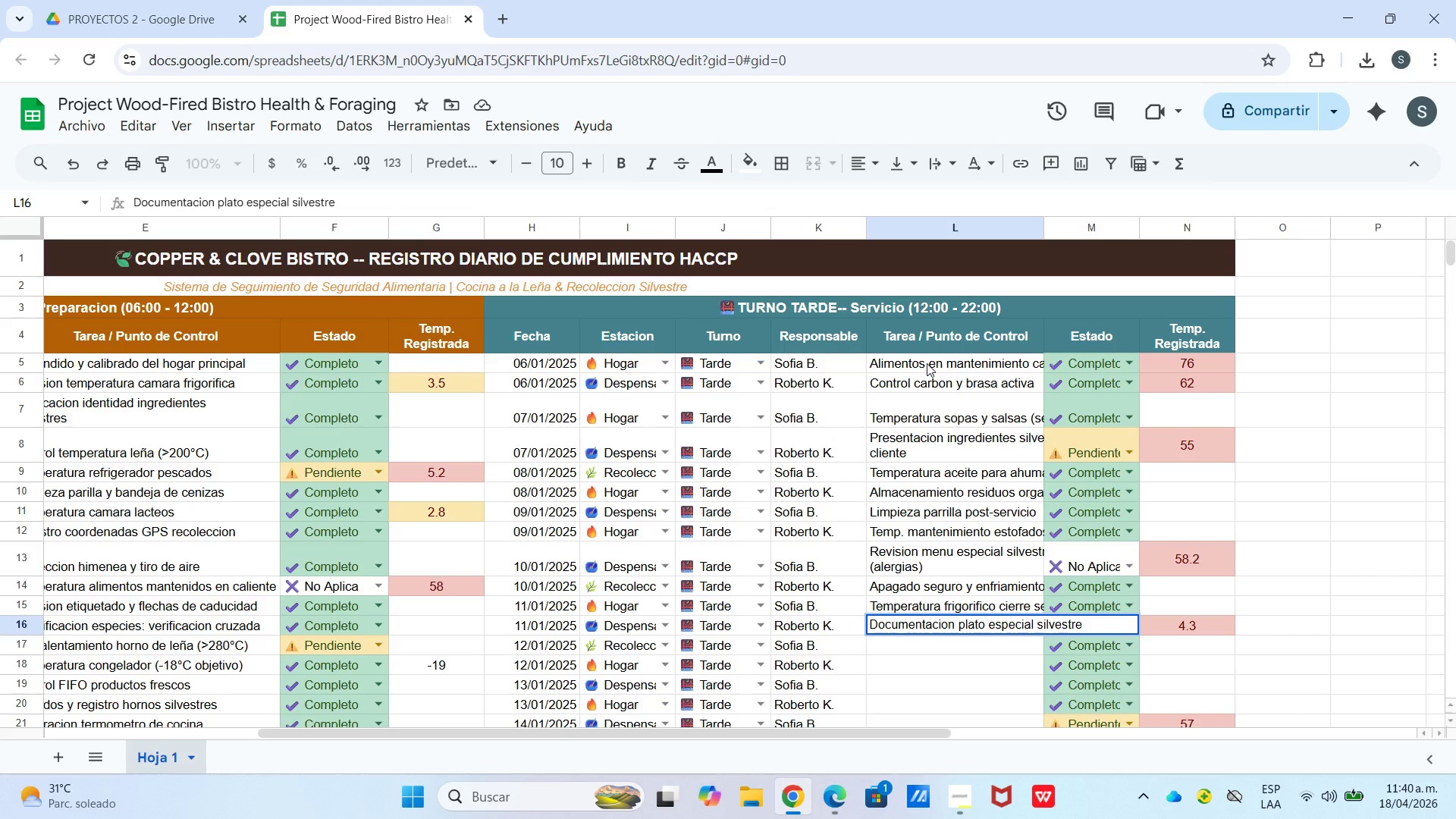 
wait(8.25)
 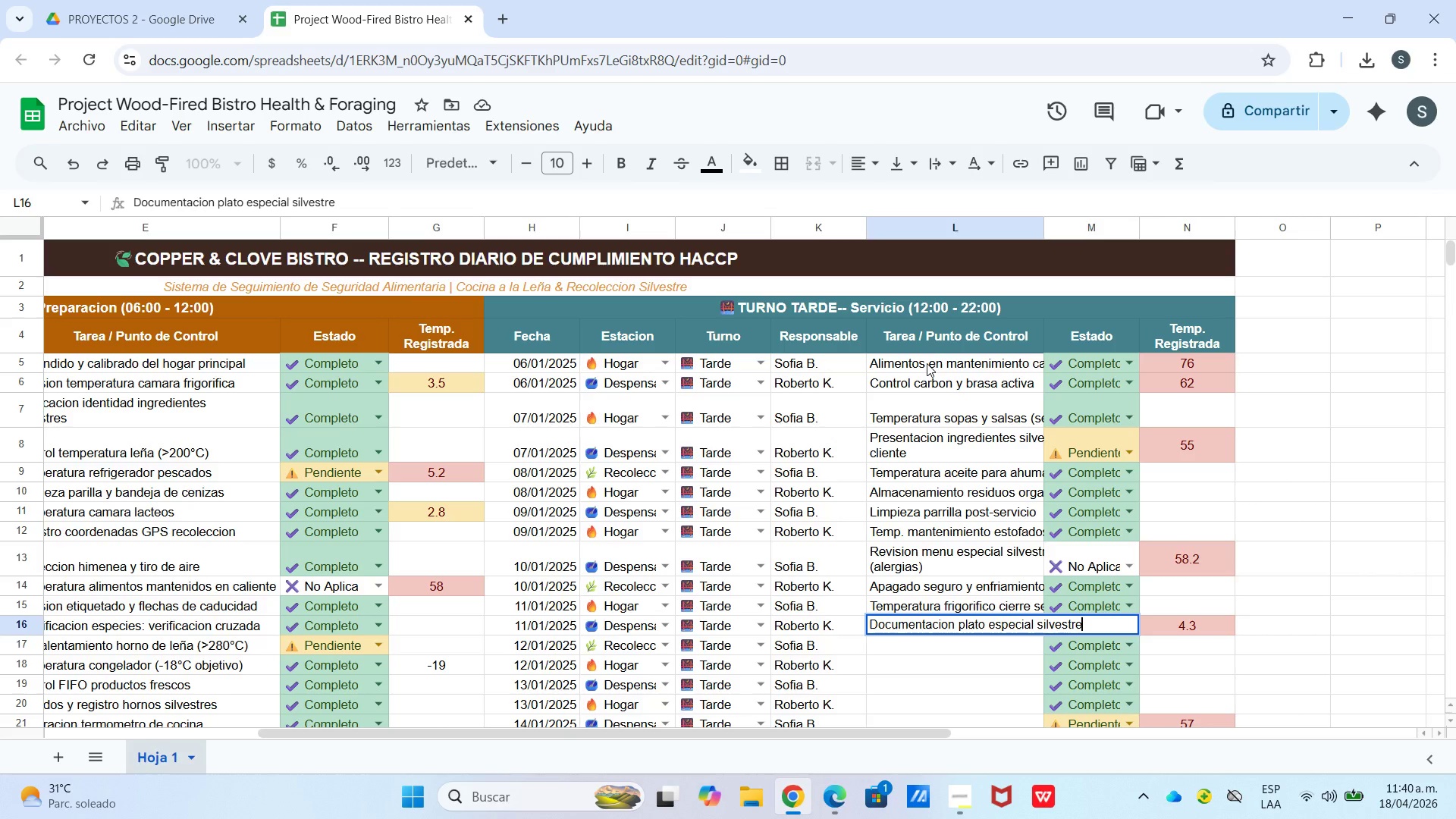 
key(Control+Enter)
 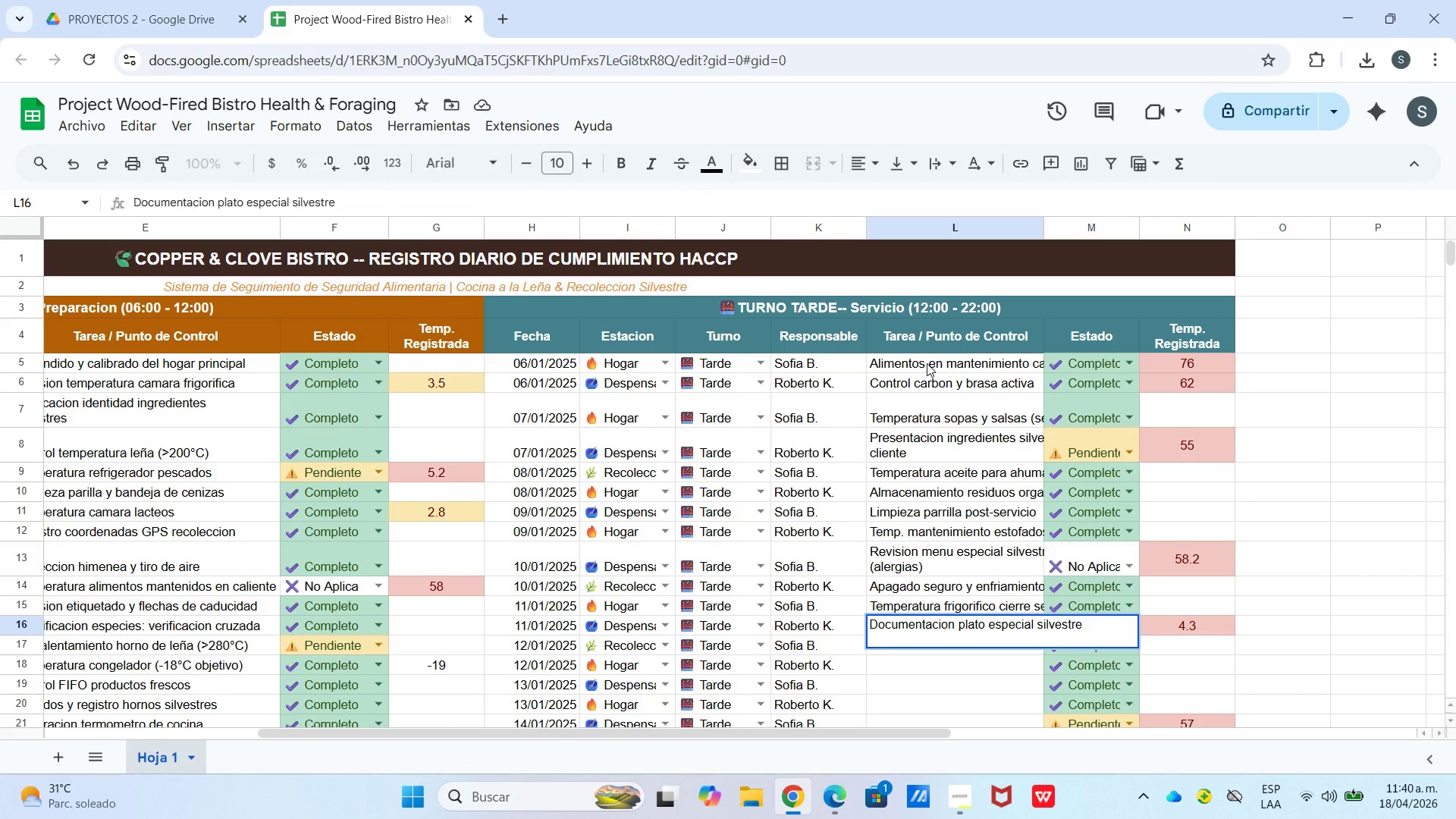 
key(Backspace)
 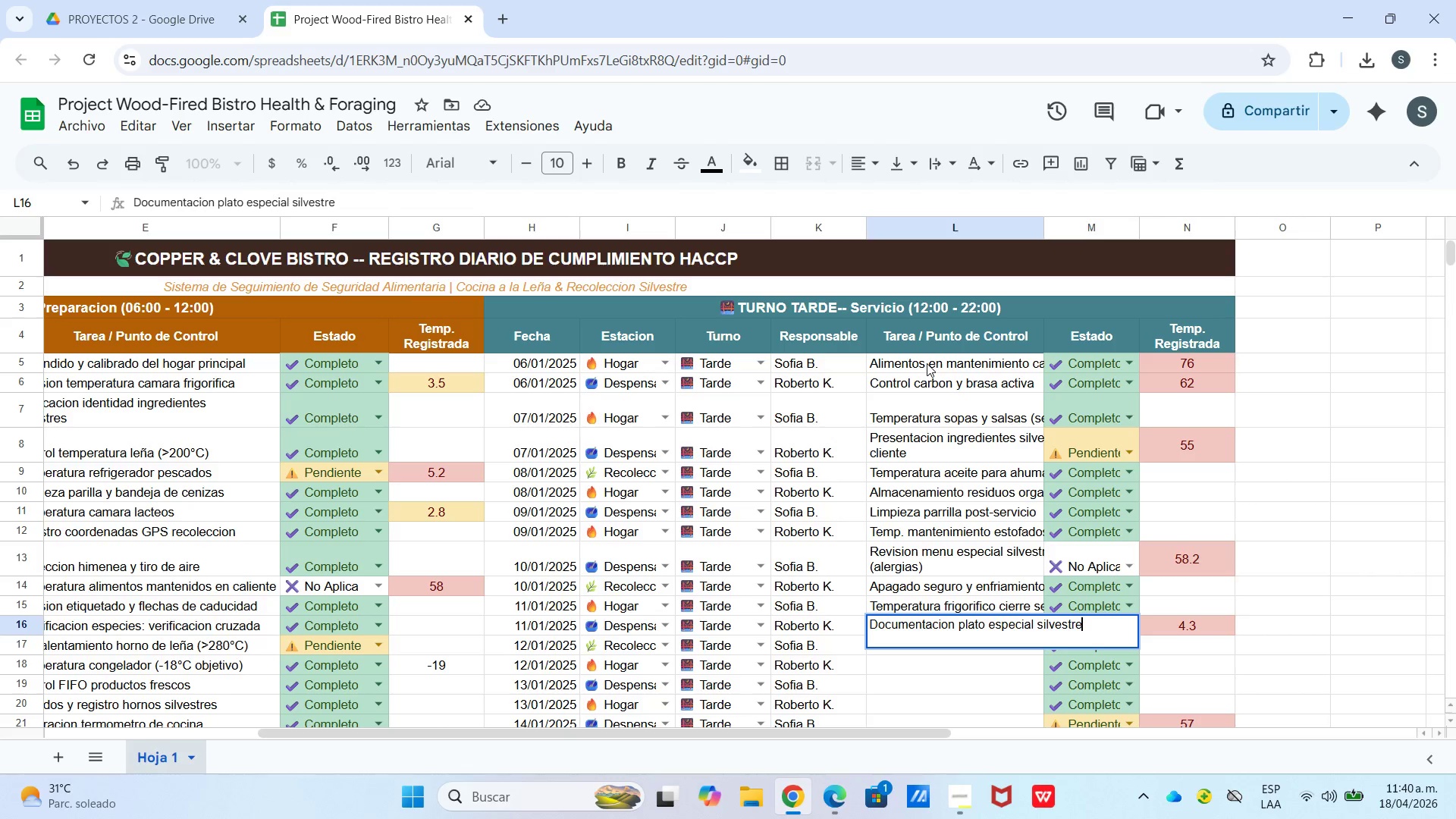 
key(Enter)
 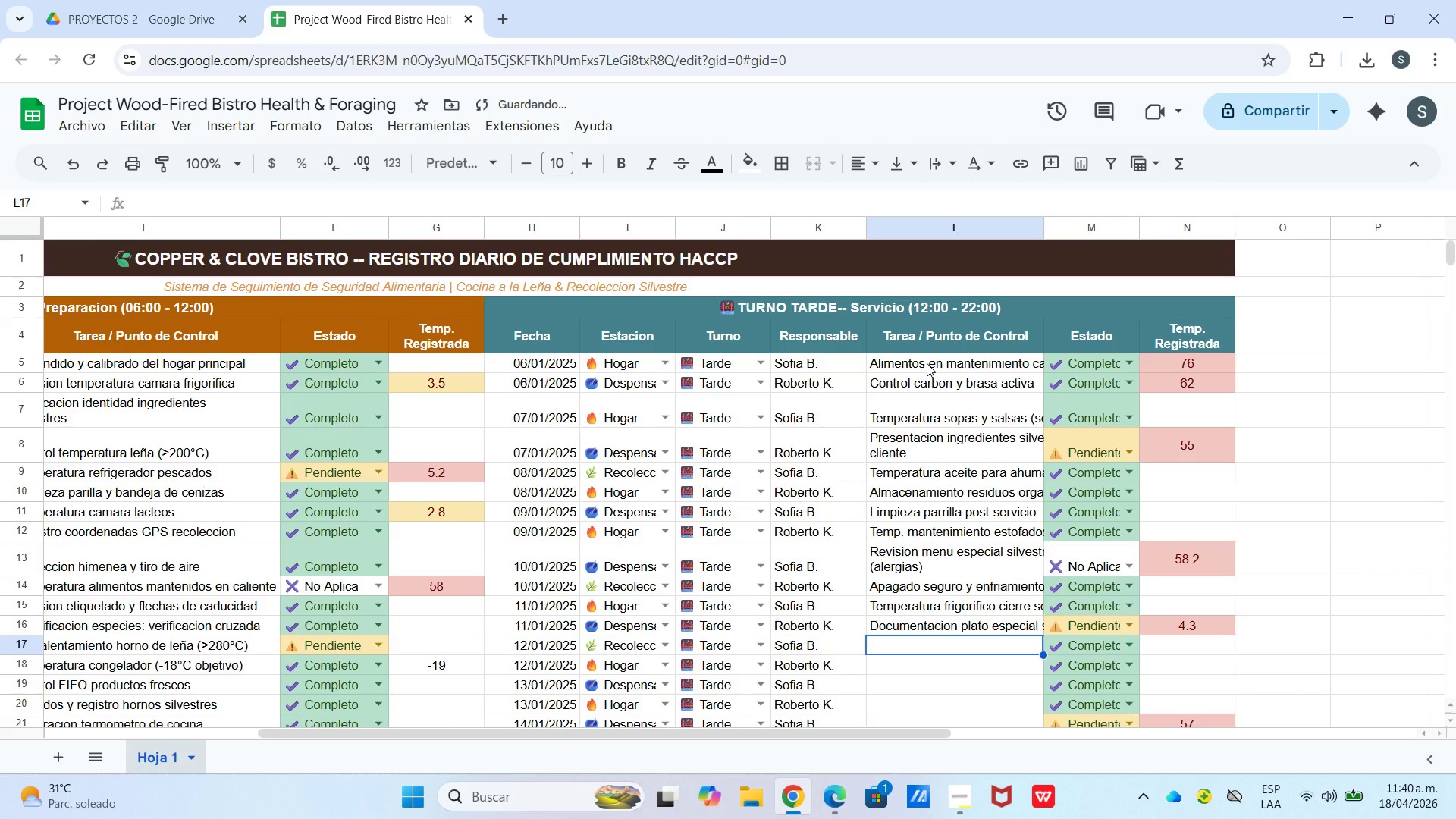 
type(Control emisiones humo *normativa()
 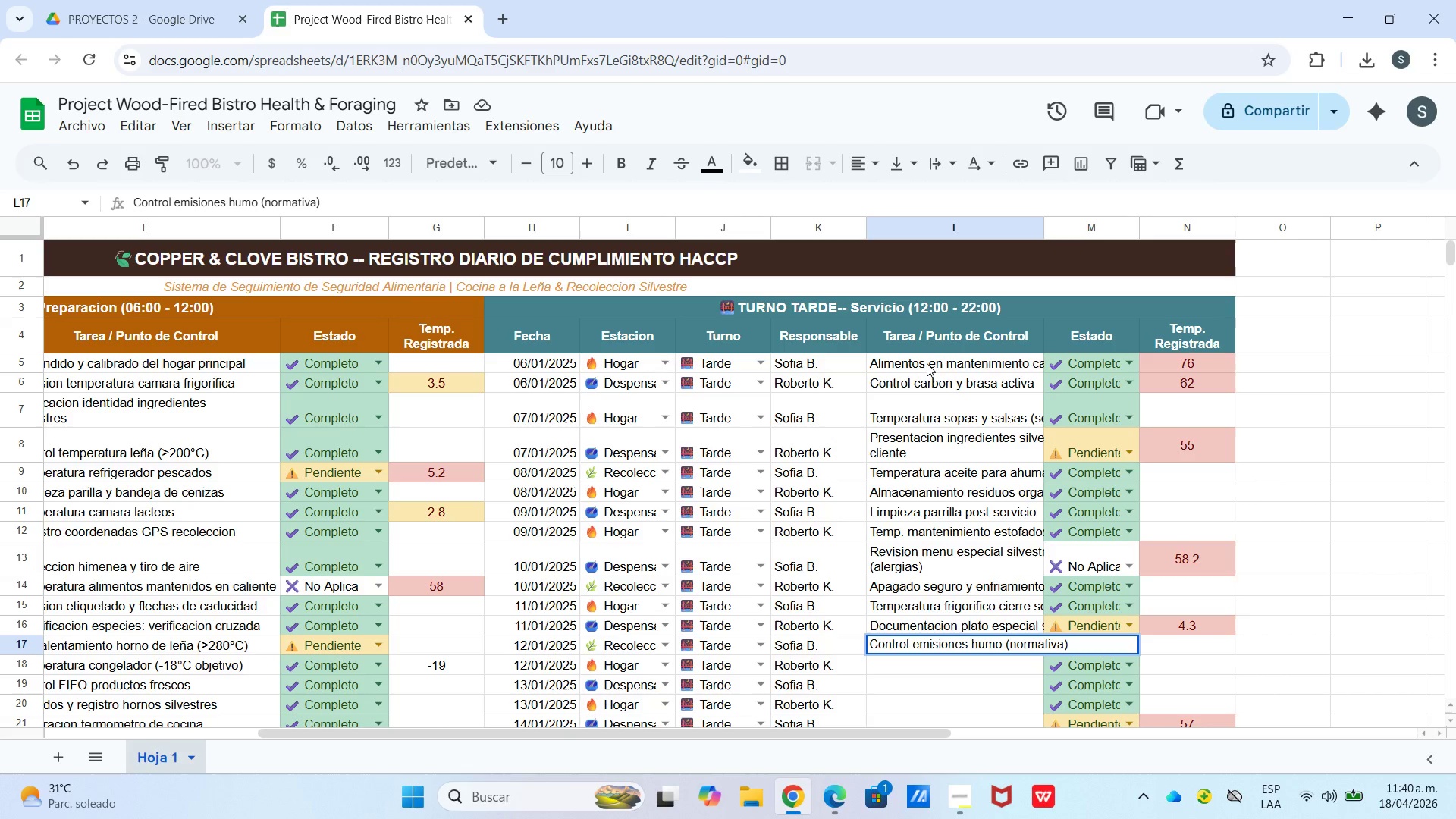 
key(Enter)
 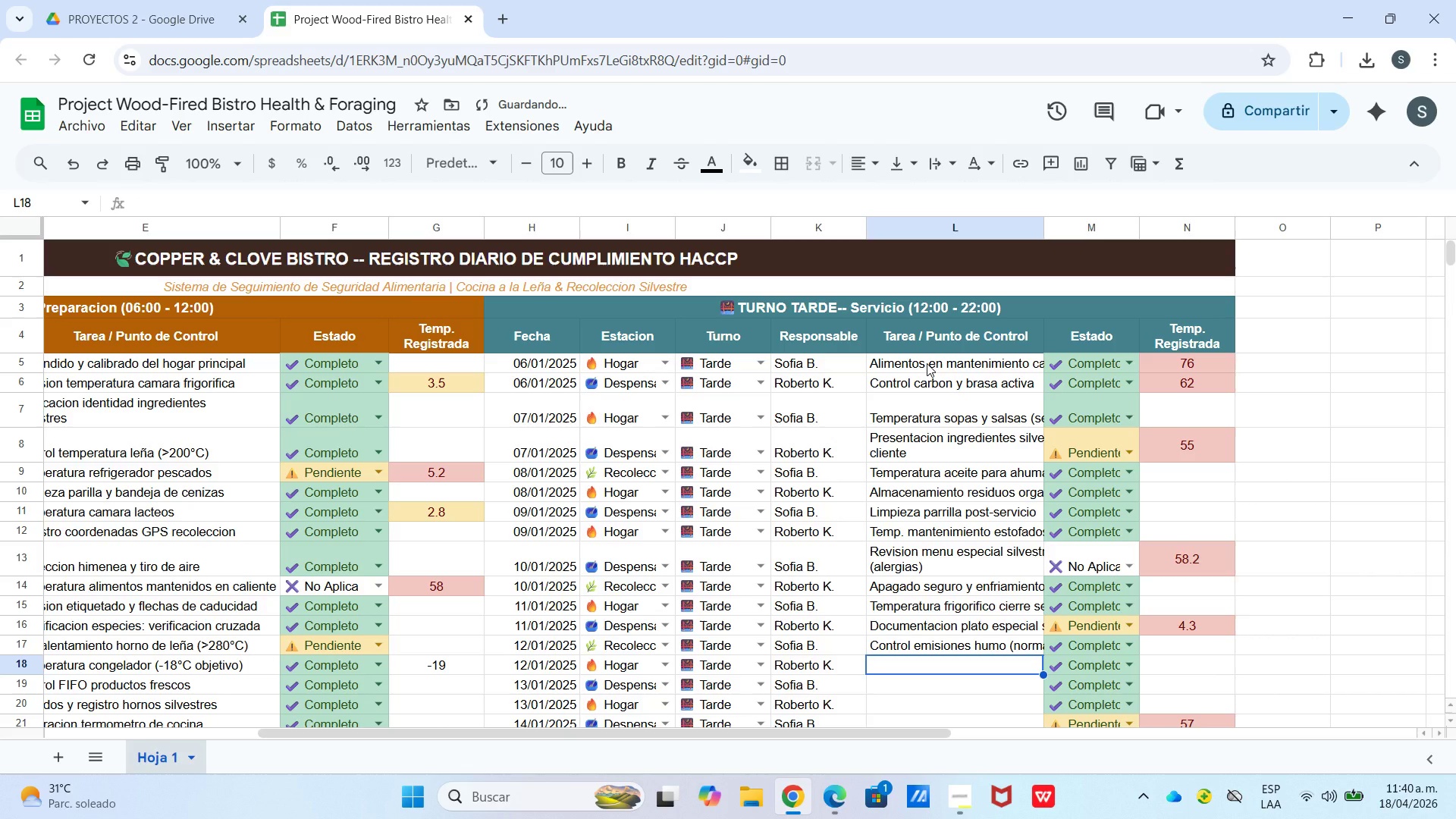 
type(Registro devoluciones)
 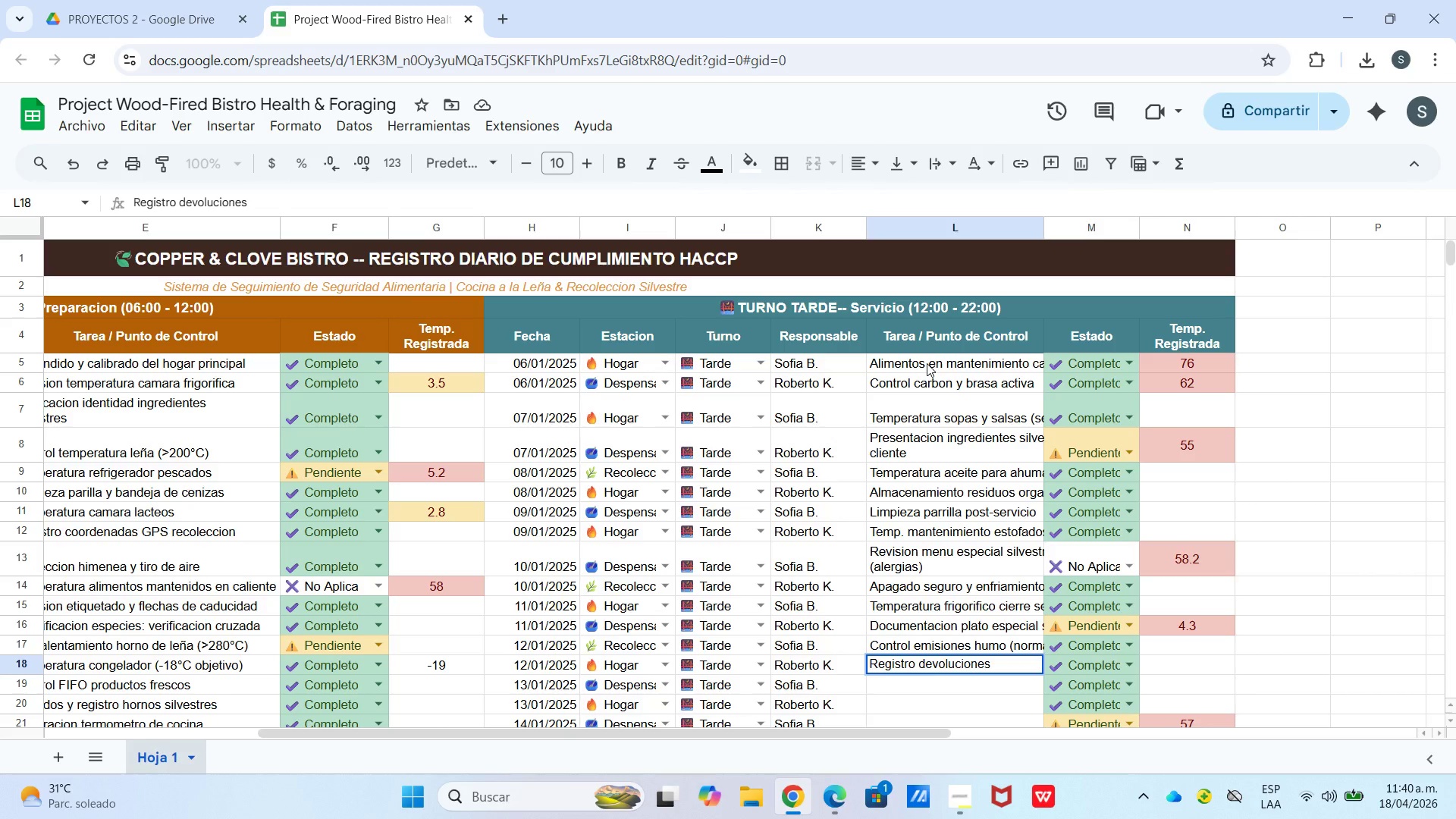 
type( e ingredientes)
 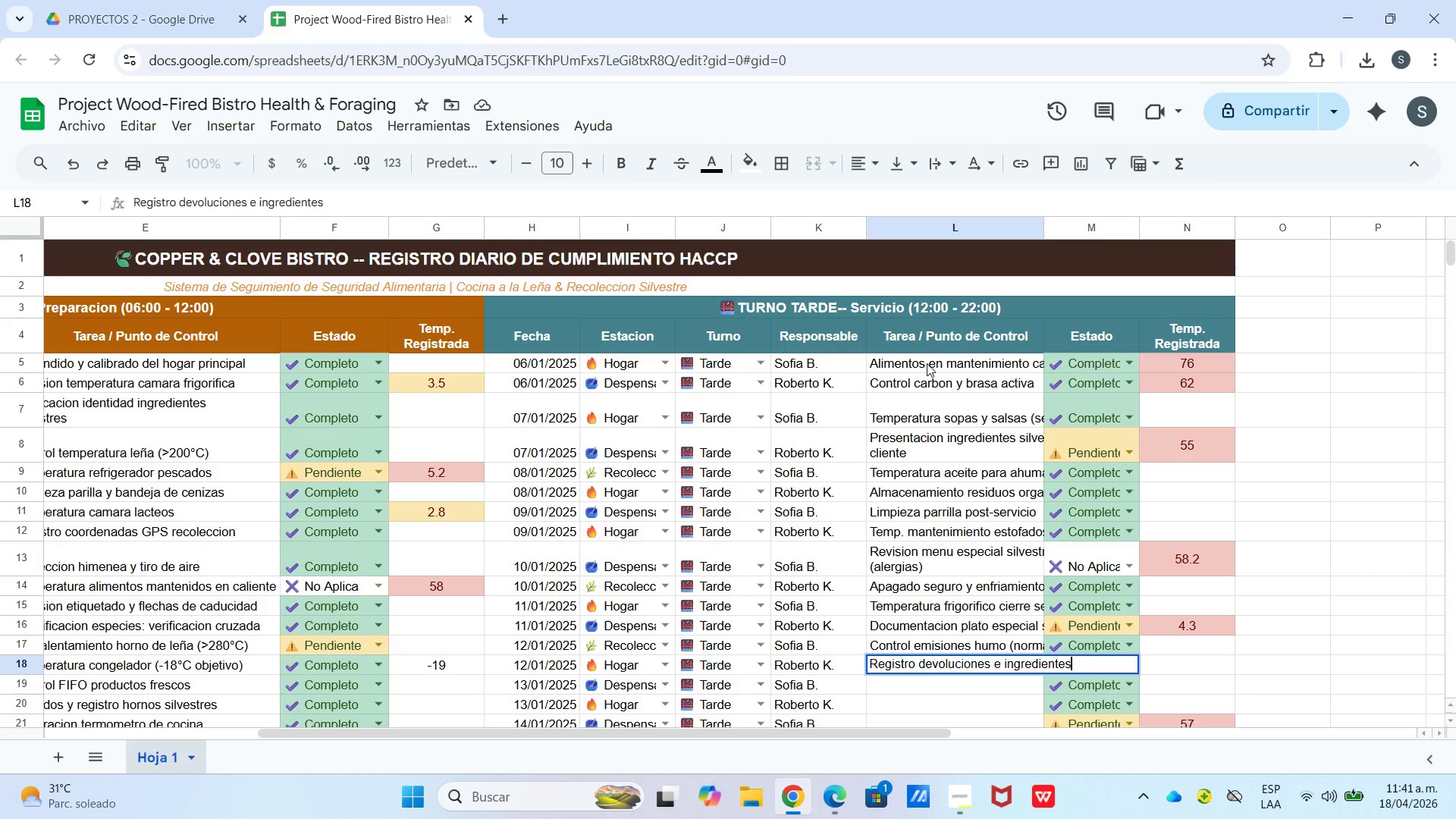 
wait(8.44)
 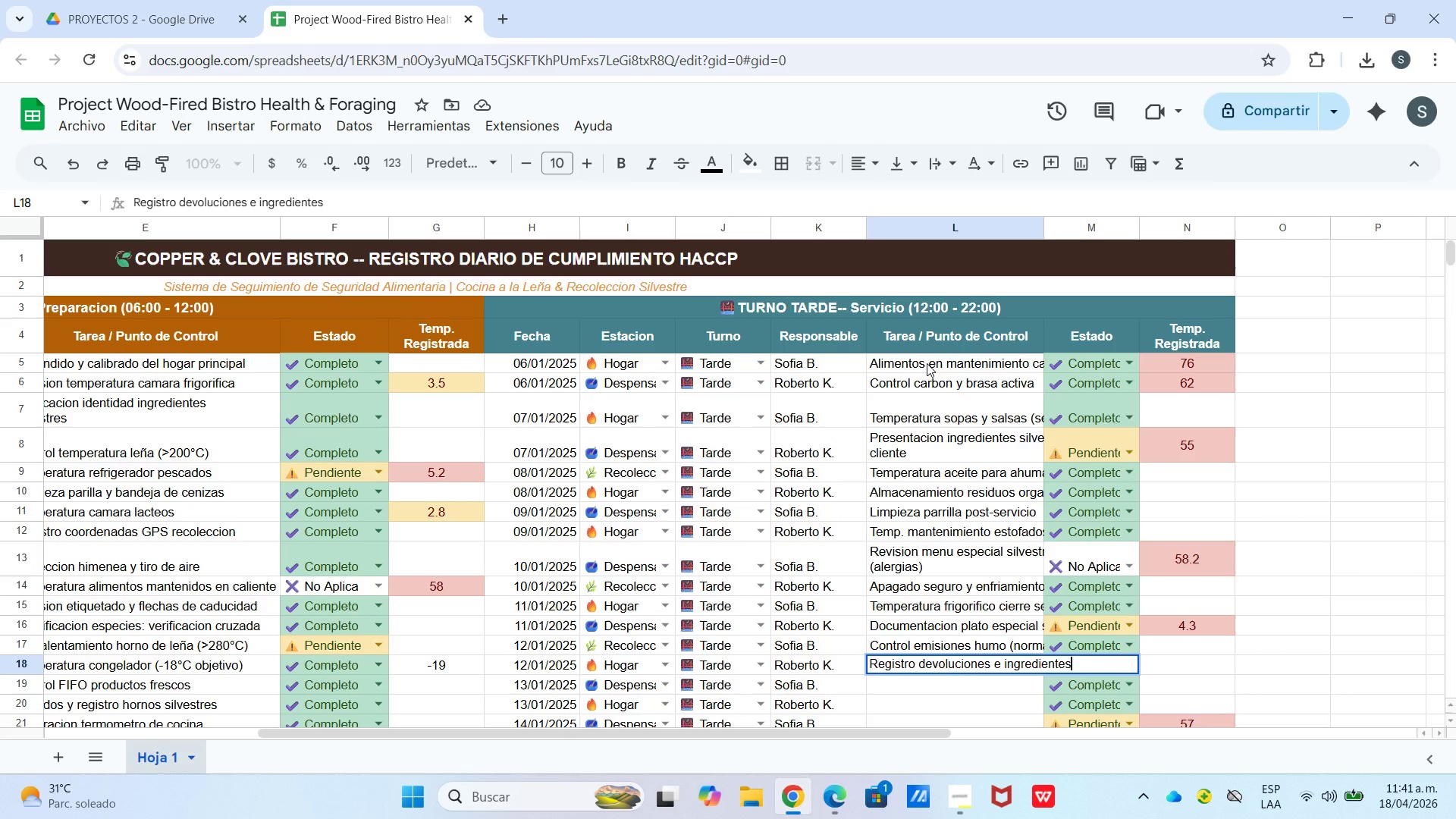 
type( no)
 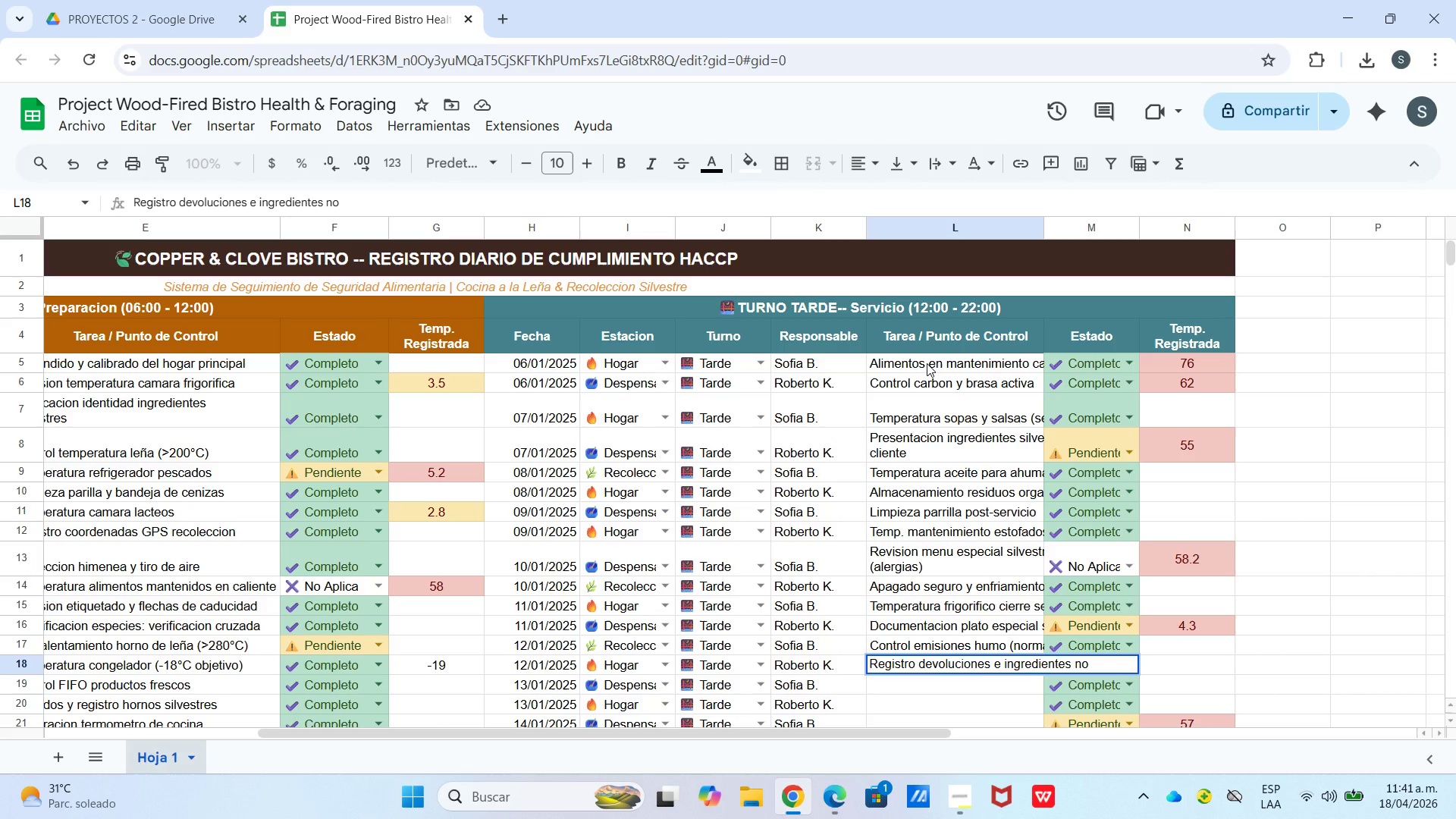 
key(Control+Enter)
 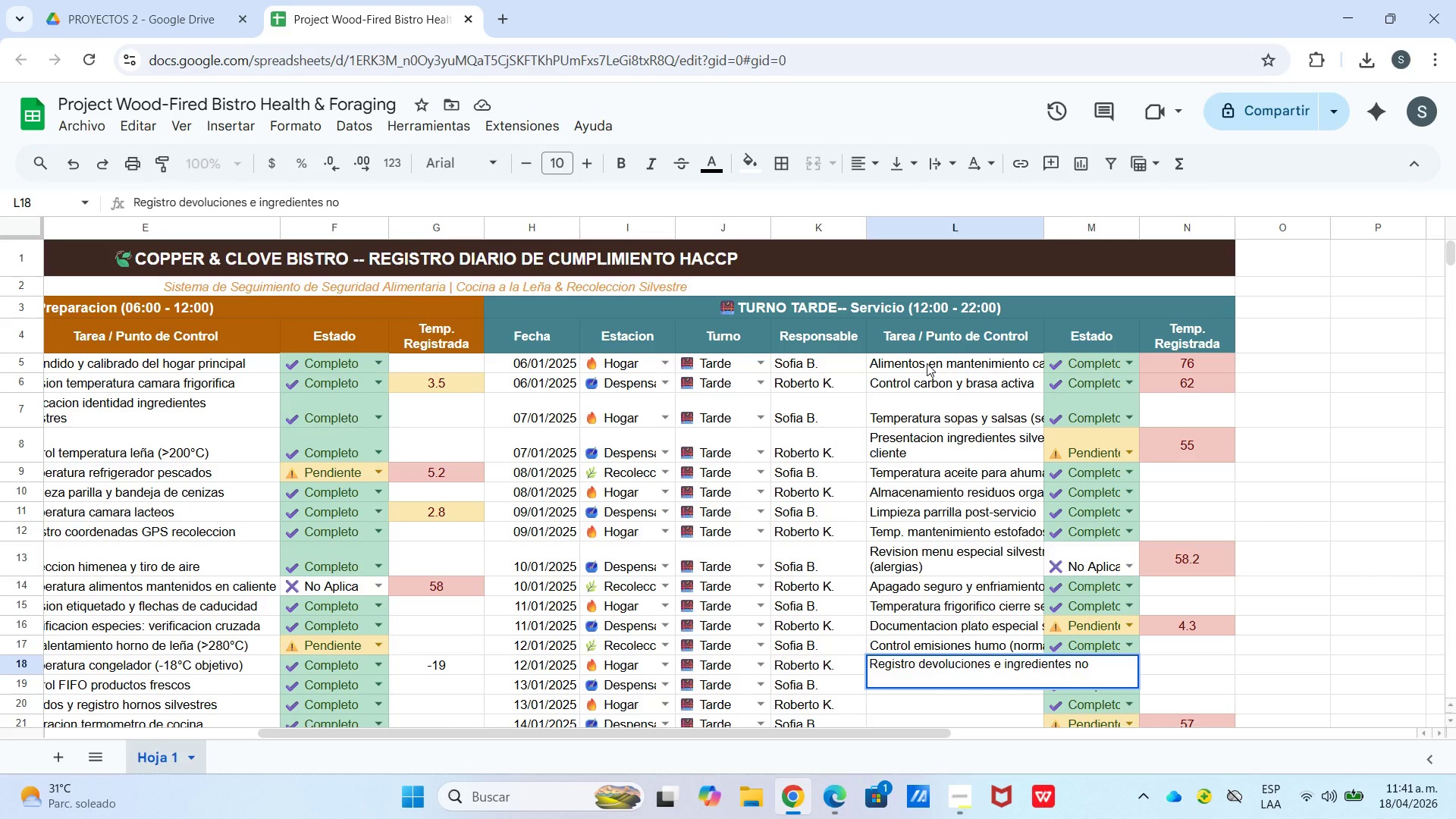 
type(usados)
 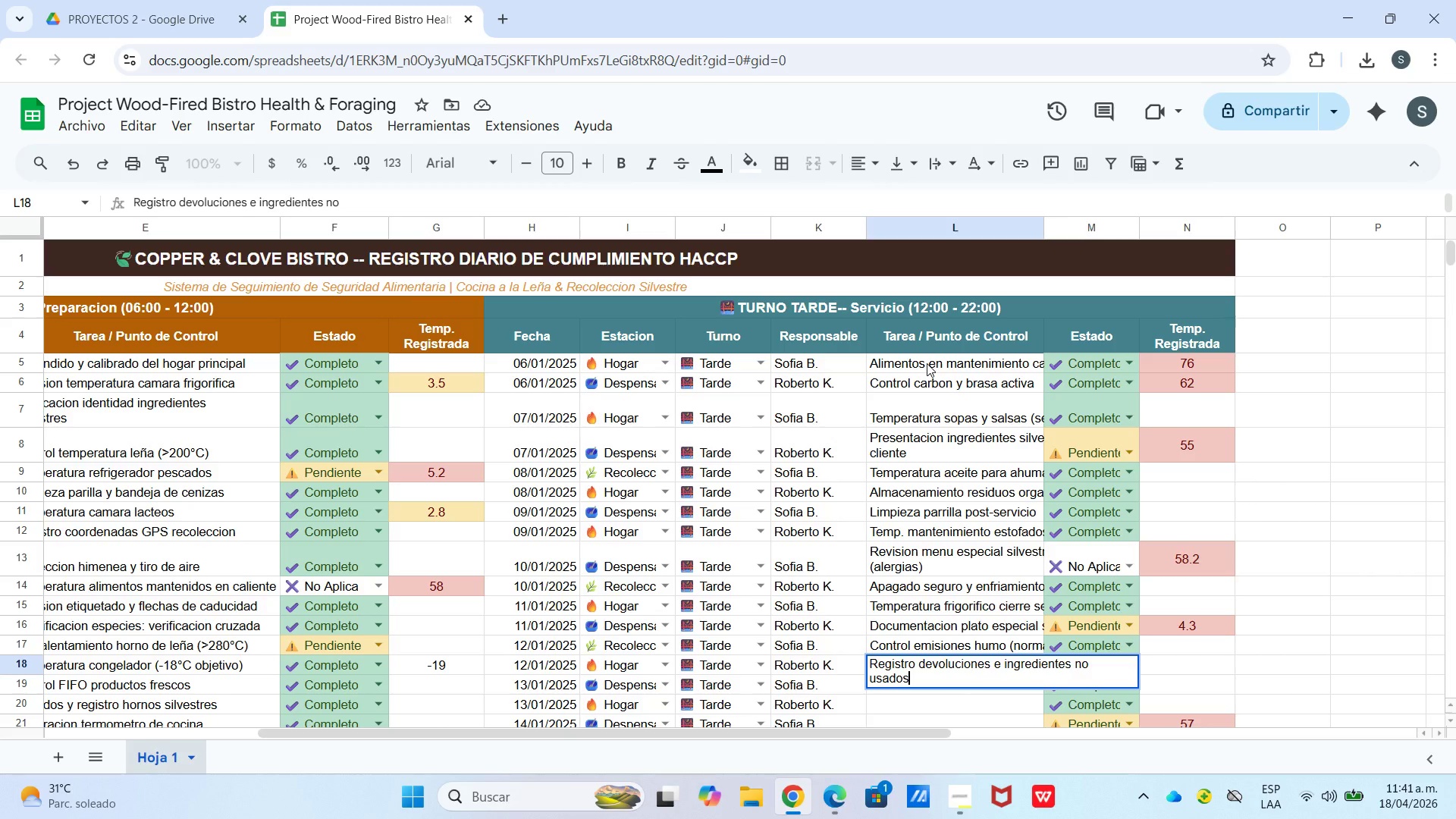 
key(Enter)
 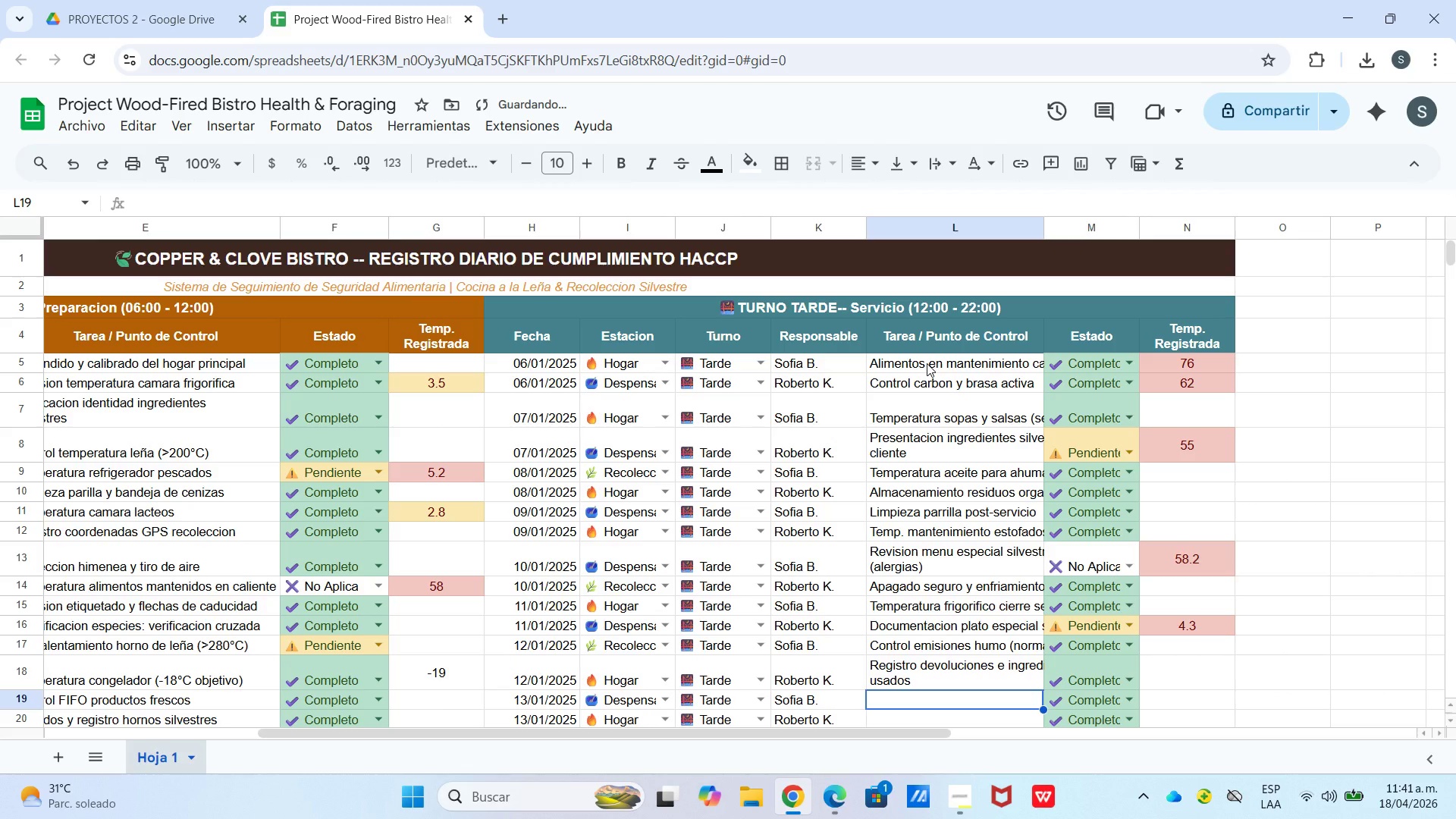 
type(Tempratura horno pizza le`a *[Break]300C)
key(Backspace)
type(|C()
 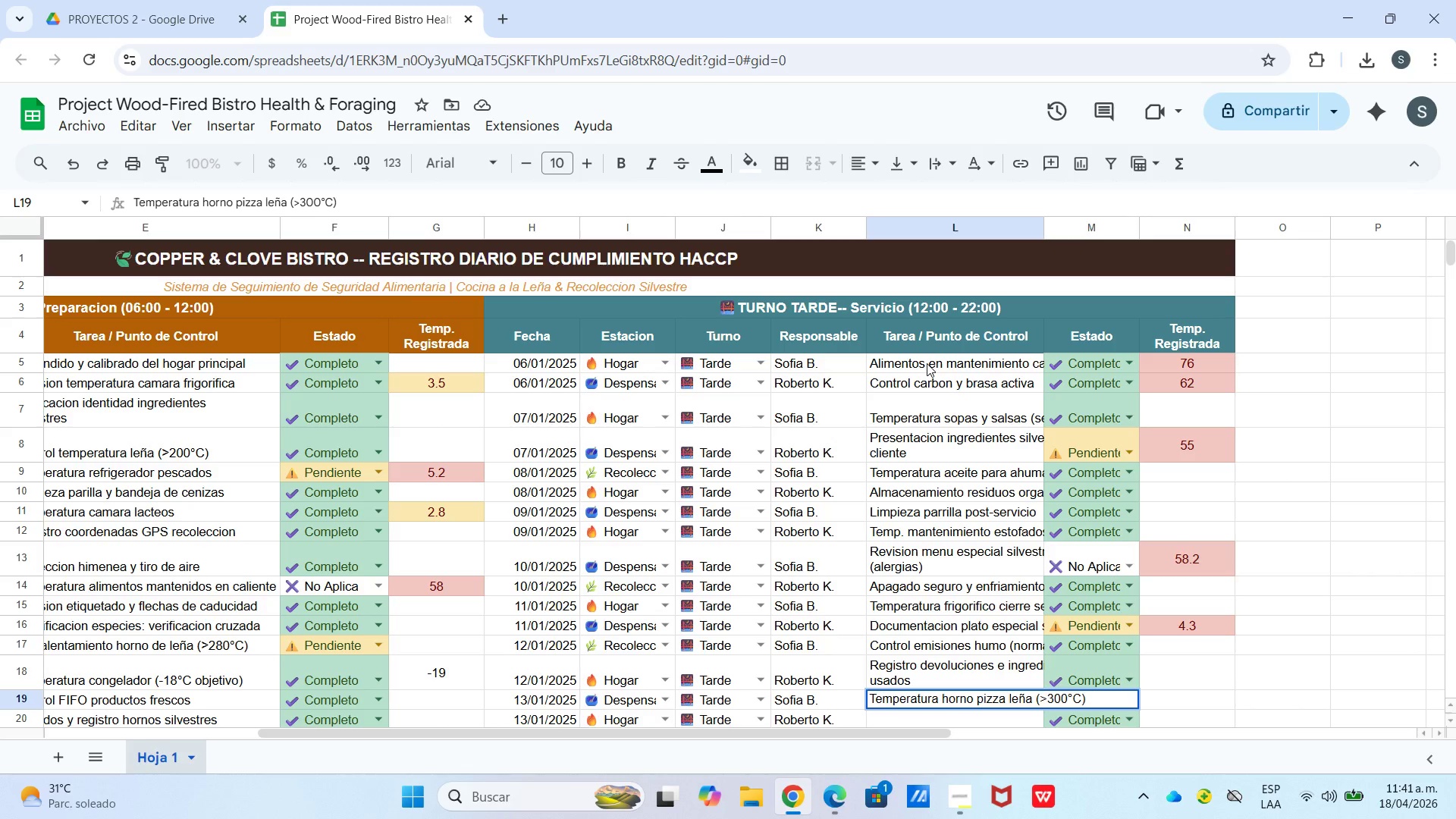 
key(Enter)
 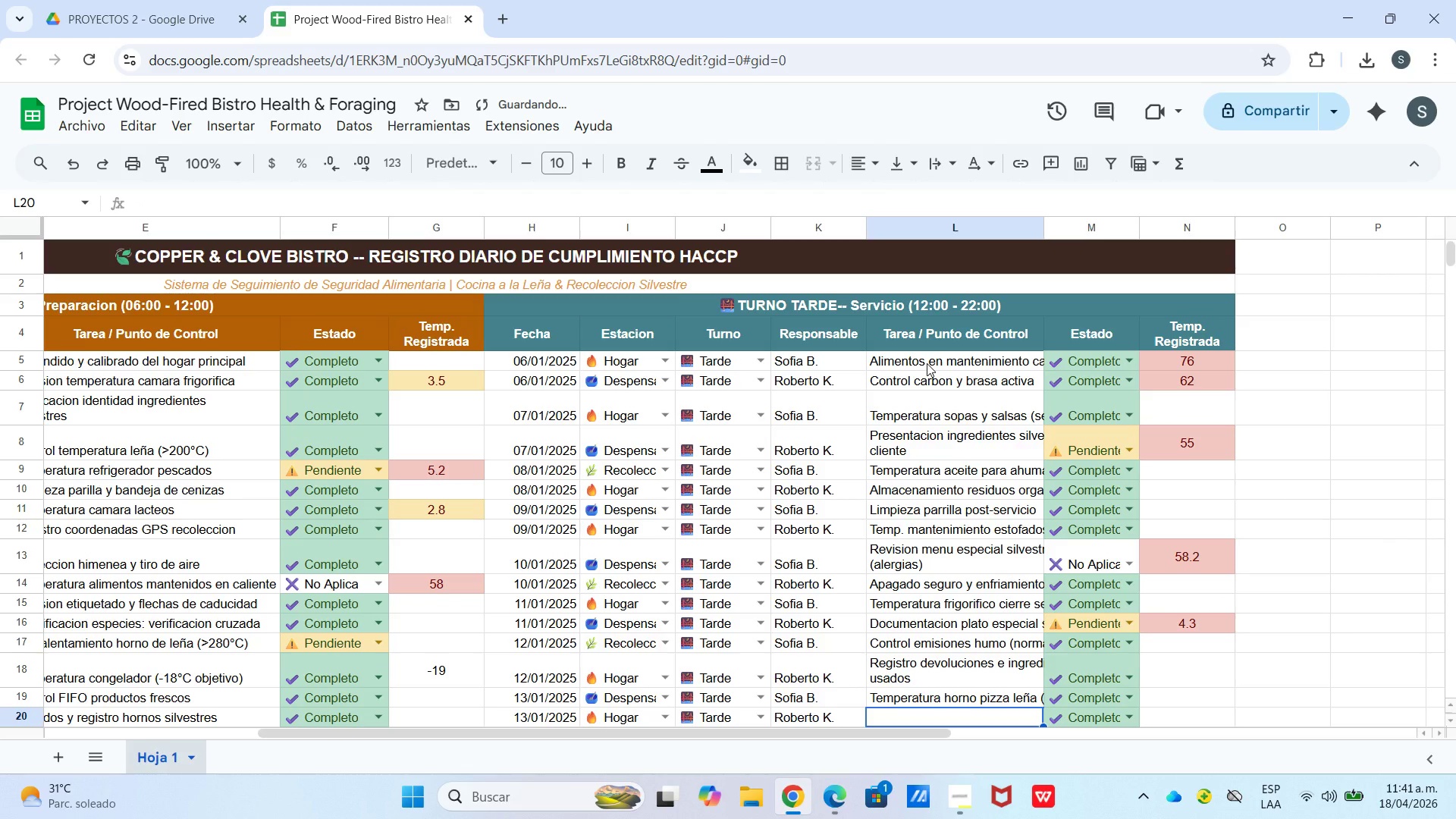 
type(Temp. alimentos calientes pre-cierre)
 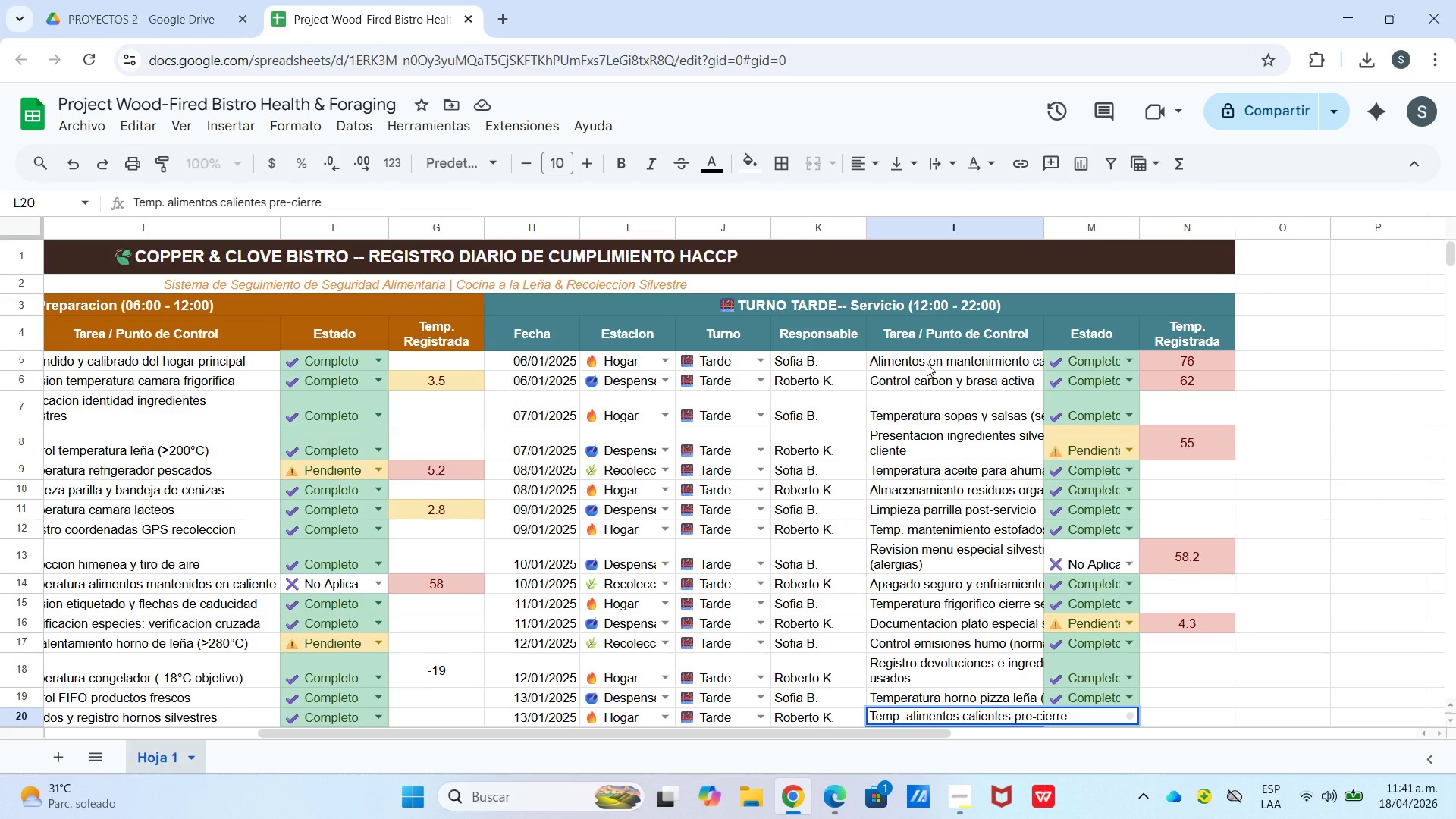 
key(Enter)
 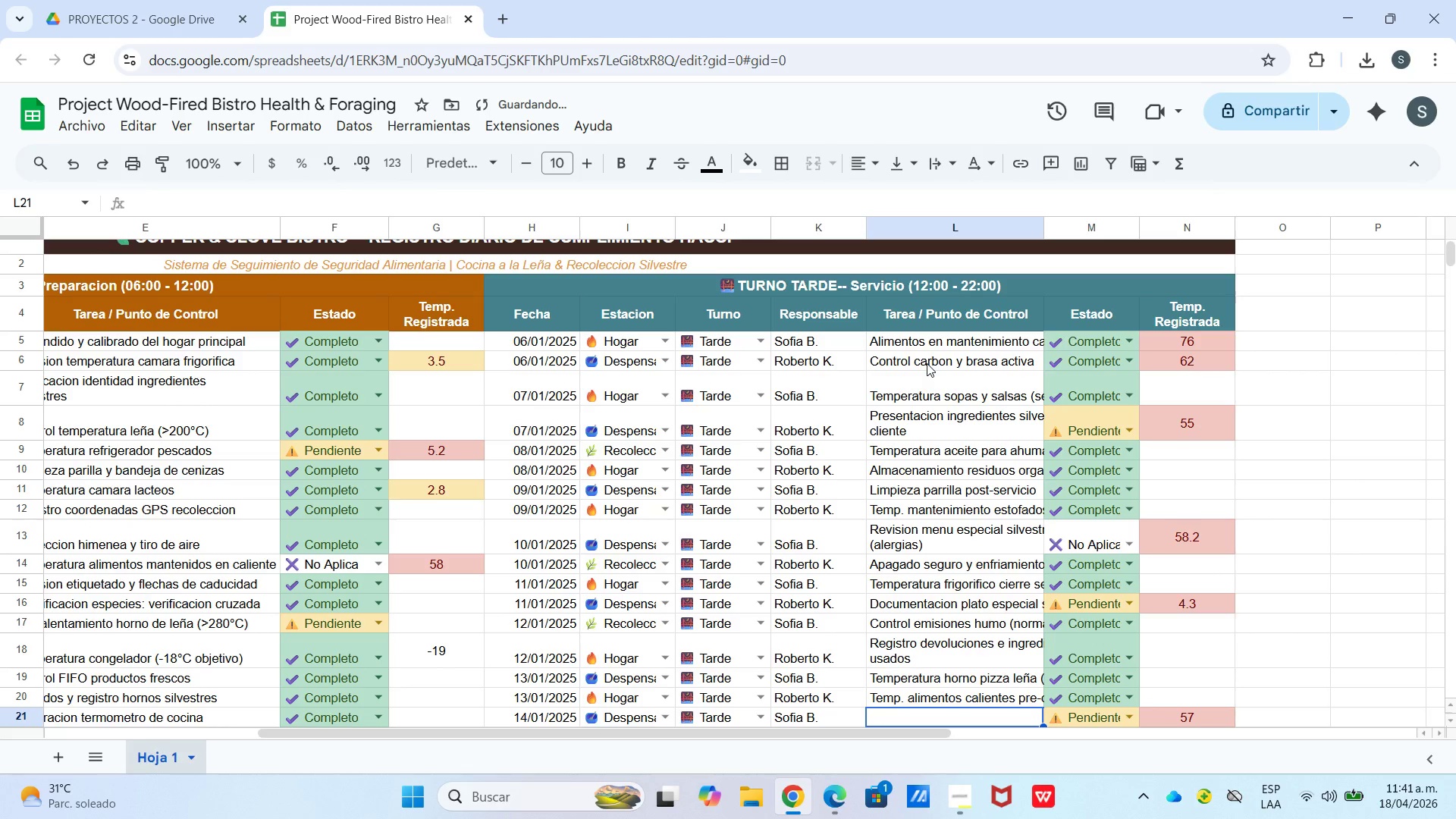 
type(Foto y registro ingrediente silvestre del dia)
 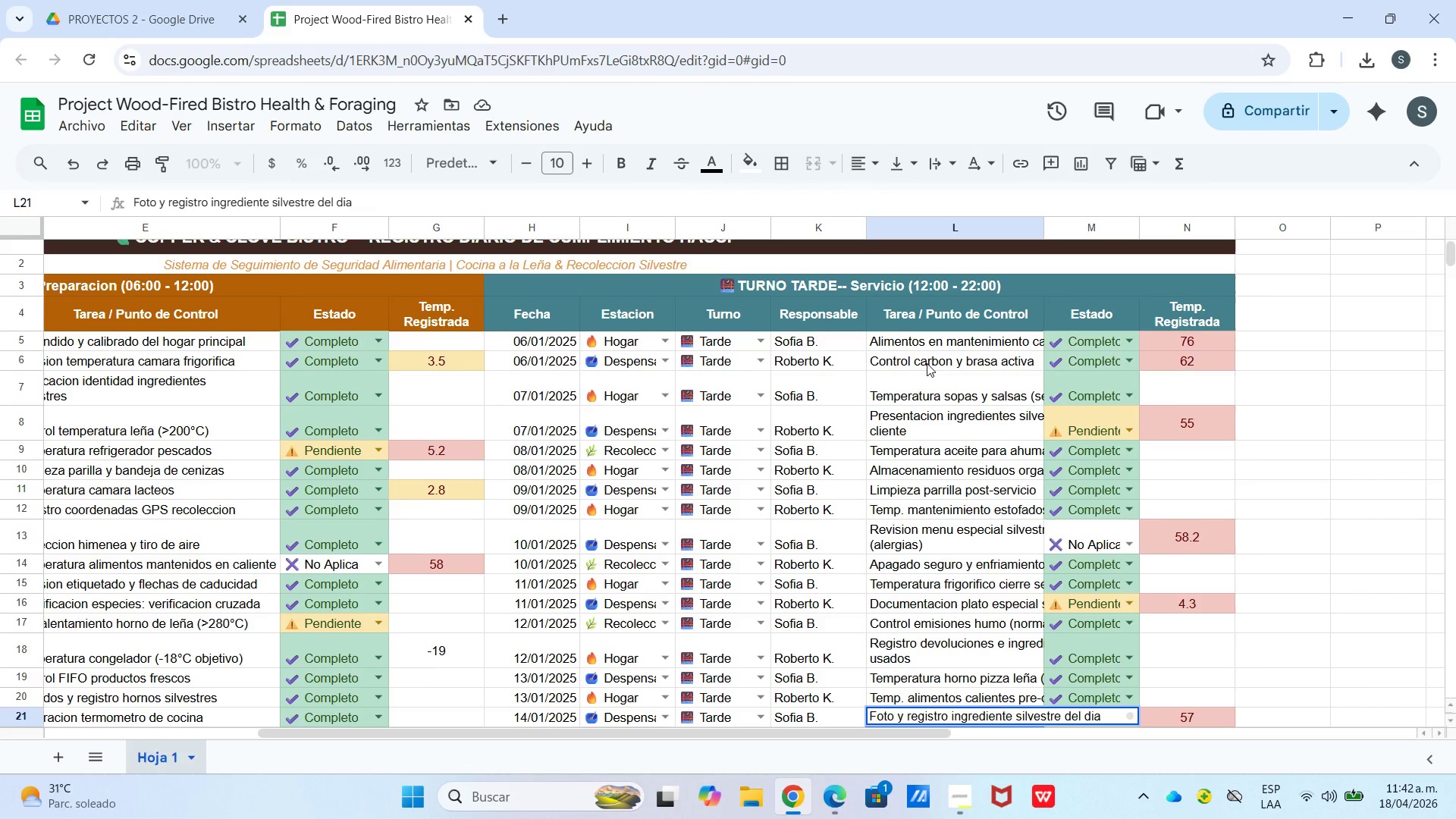 
key(Enter)
 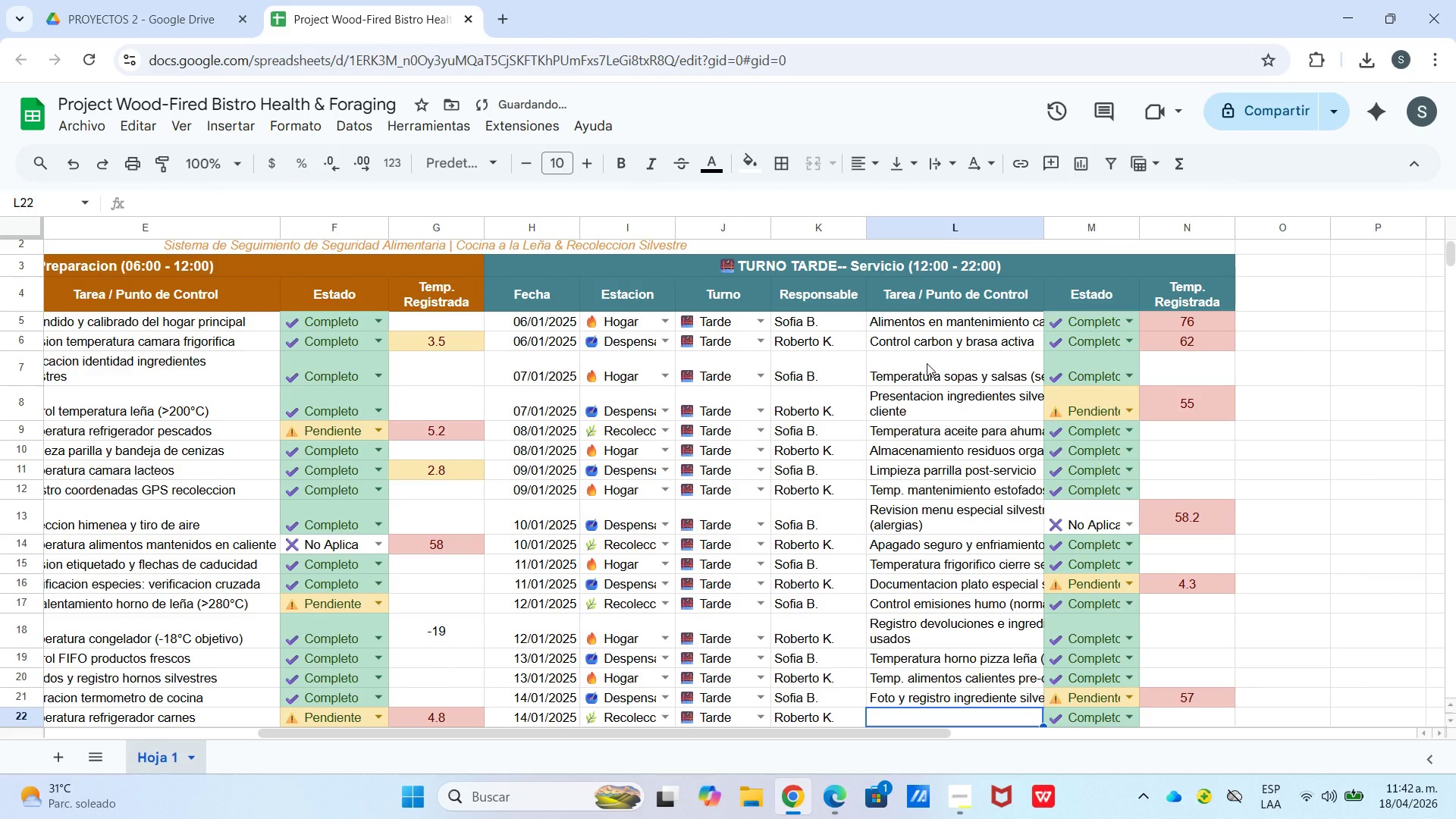 
type(Desinfee)
key(Backspace)
type(ccion area hogar)
 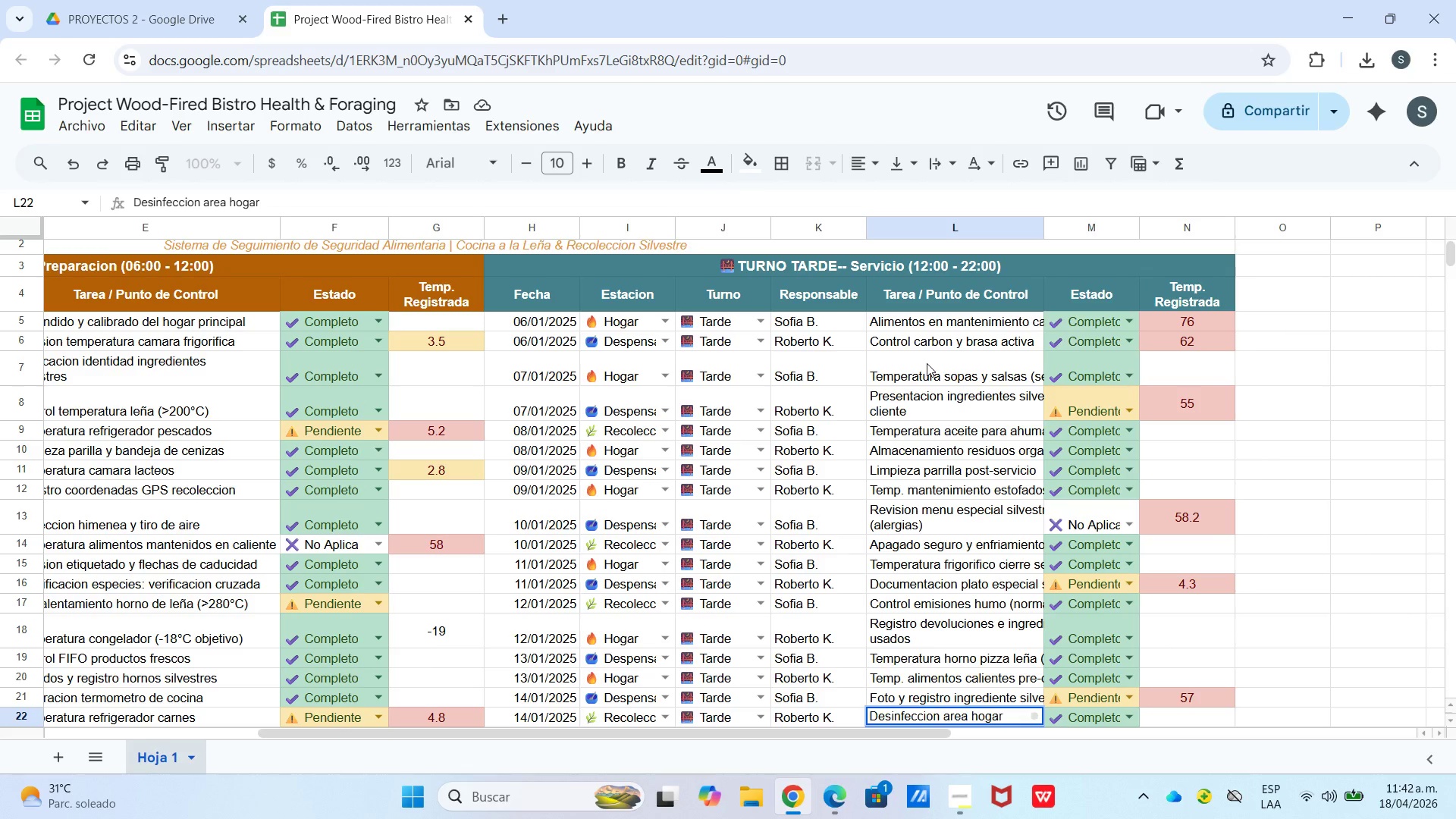 
type( post )
key(Backspace)
type(-servicio)
 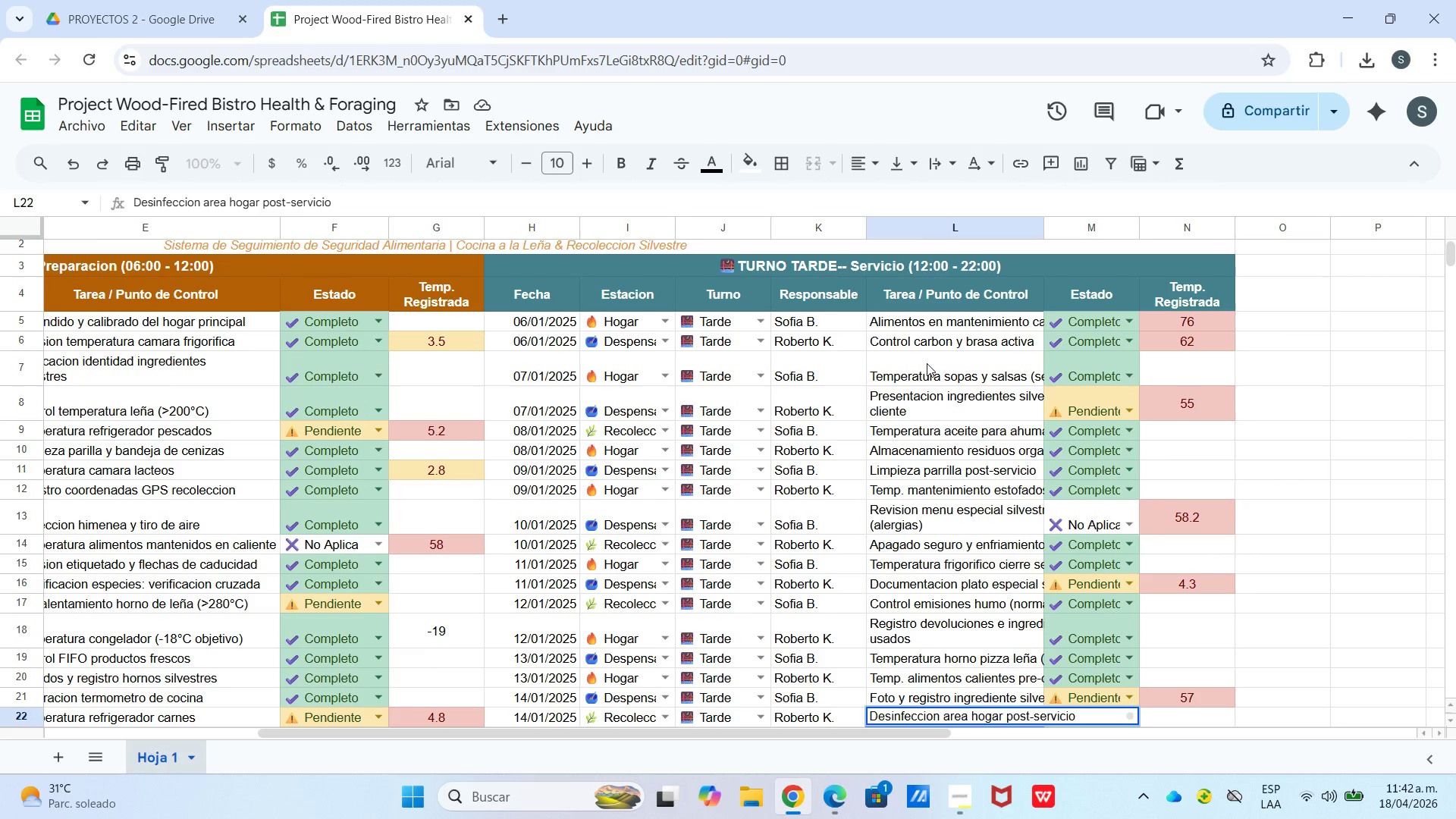 
key(Enter)
 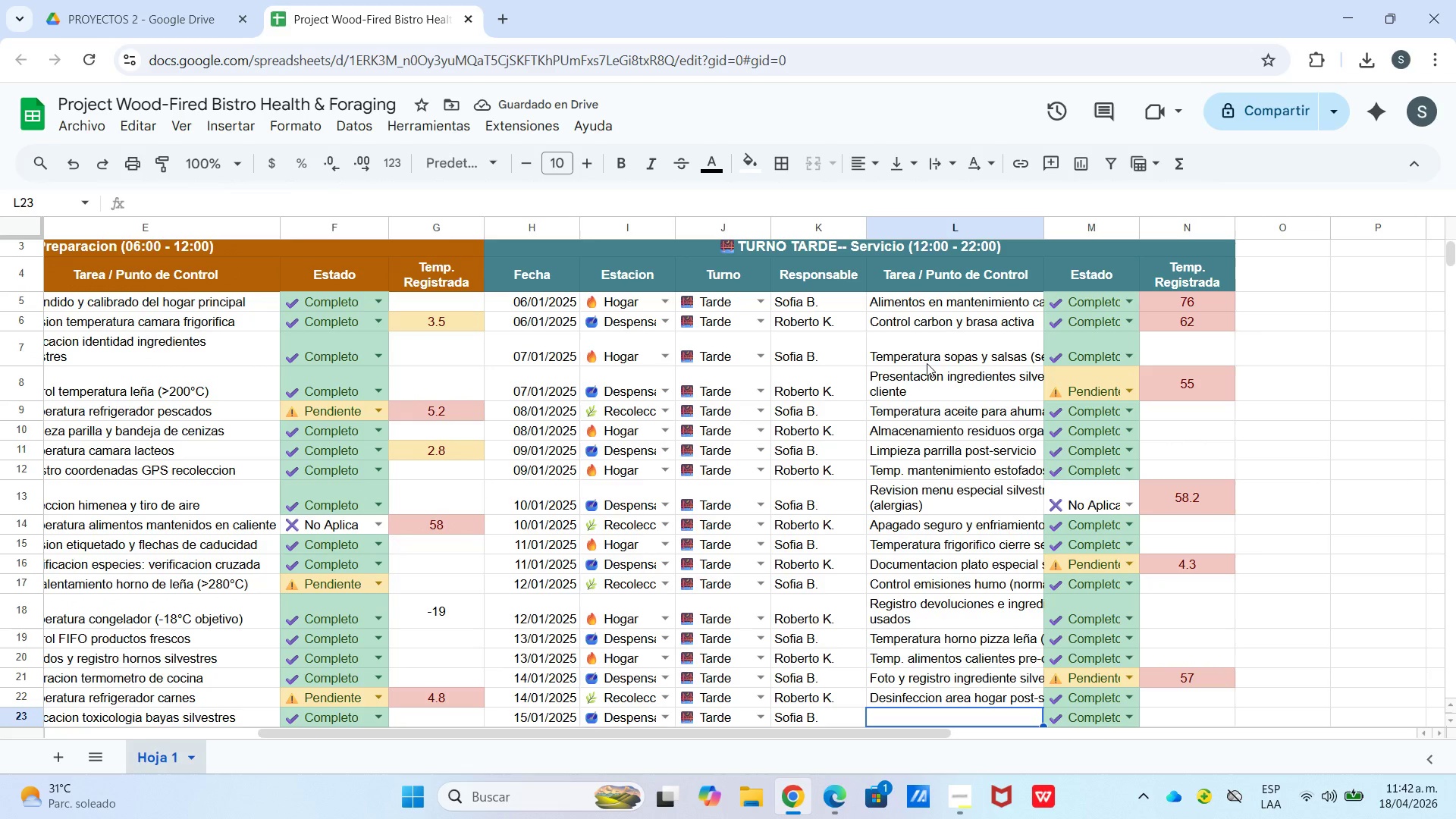 
type(Cierre completo y revision HACCP diaria)
 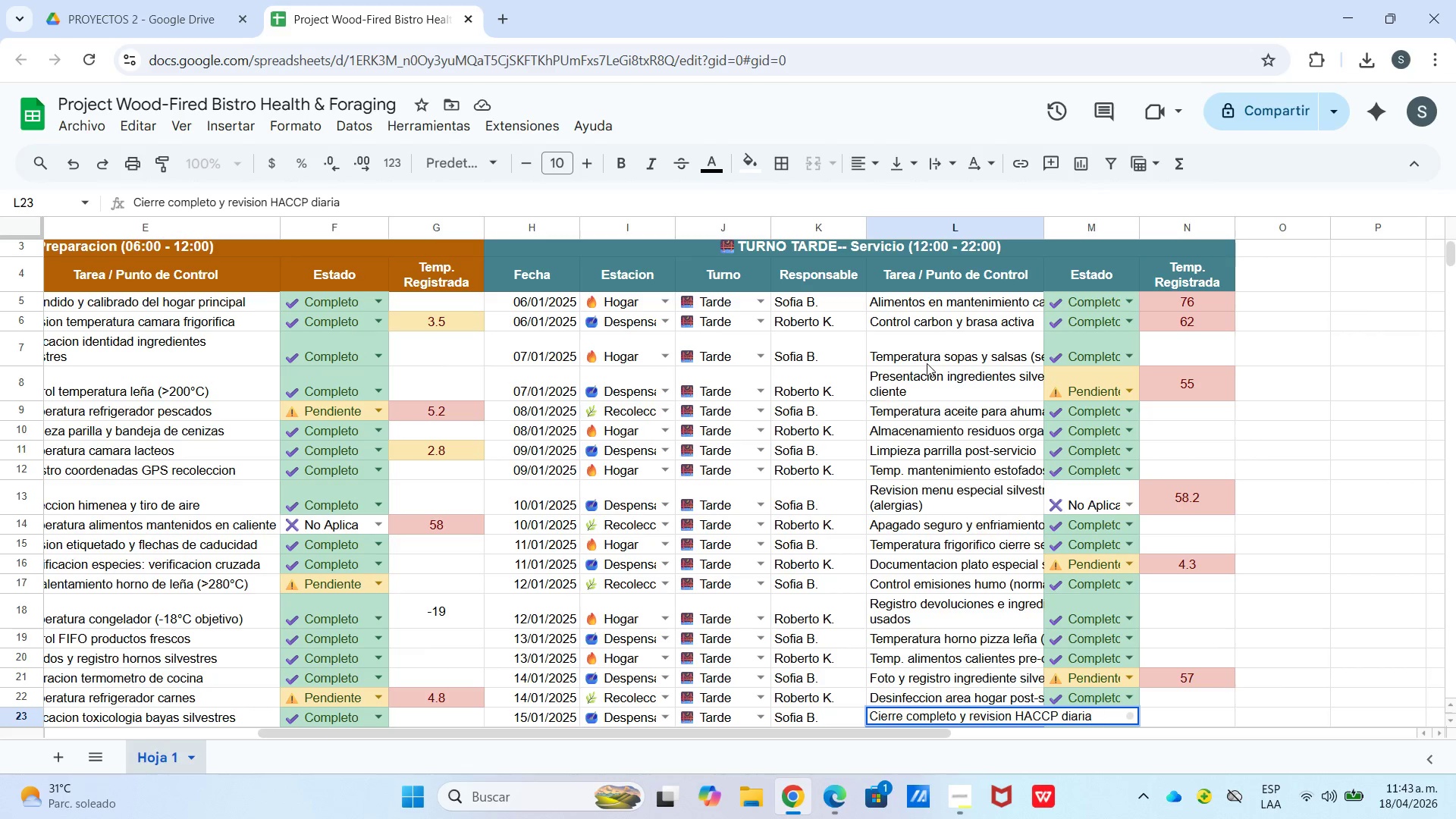 
wait(8.39)
 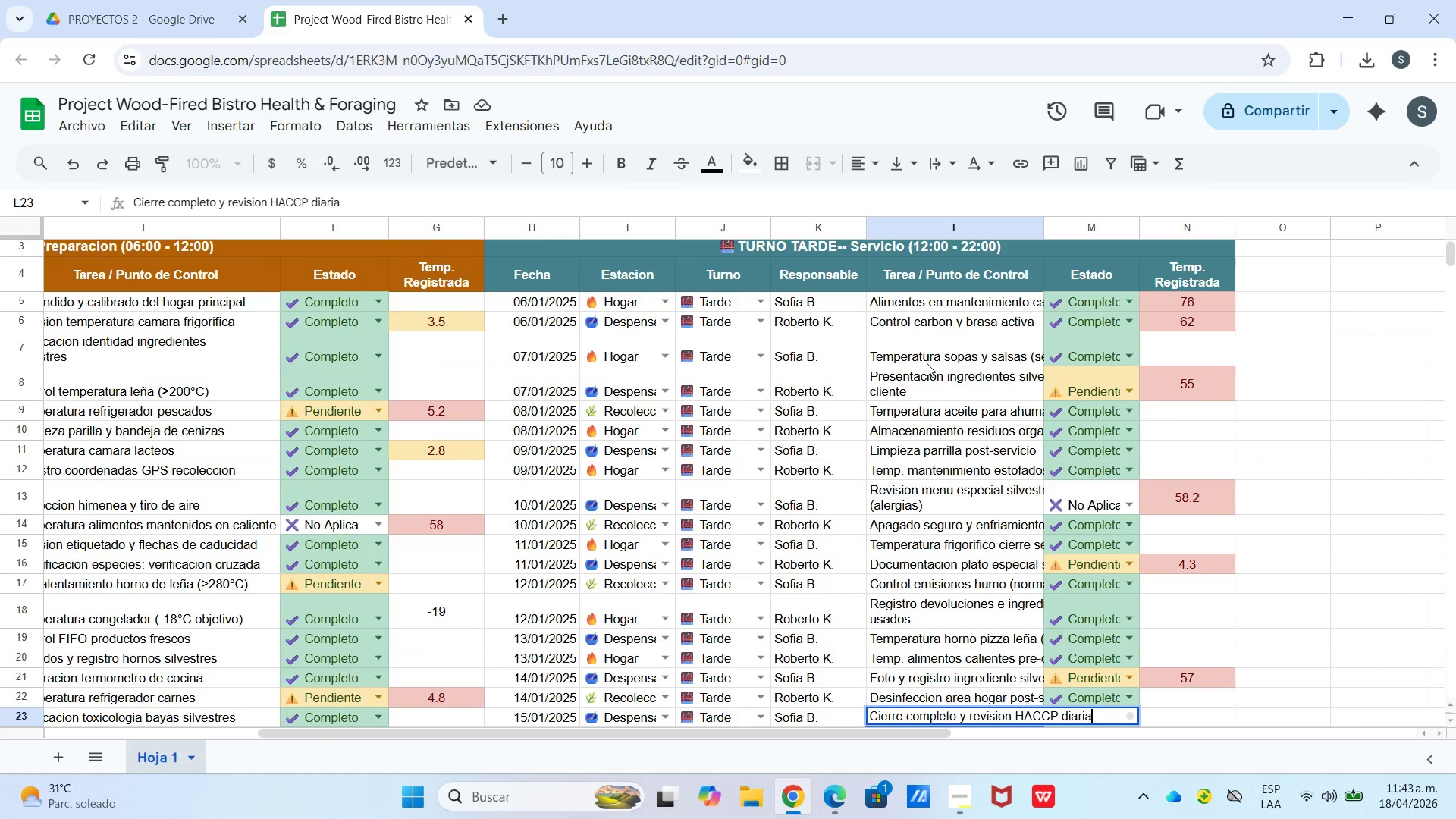 
left_click([1276, 443])
 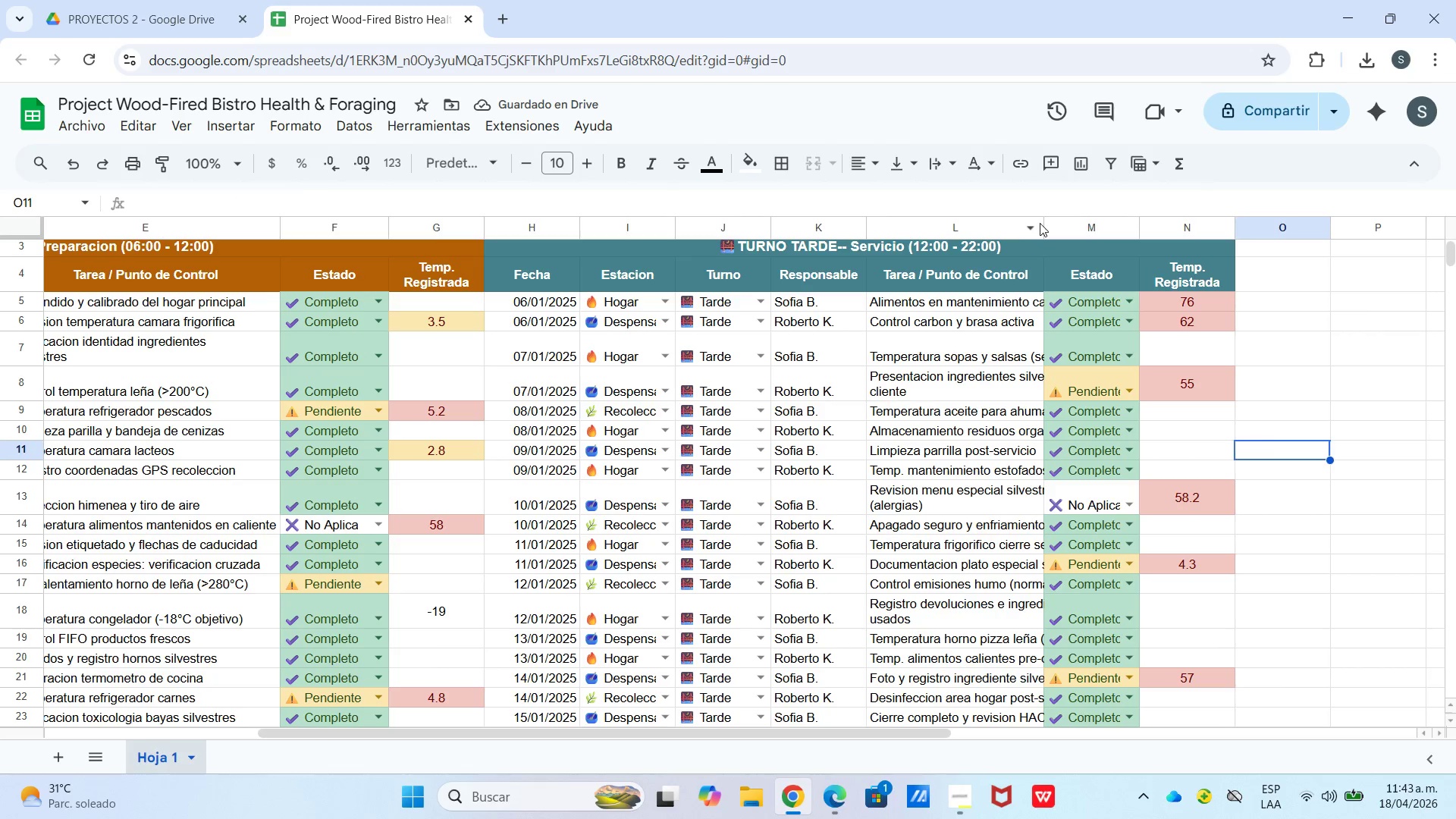 
left_click_drag(start_coordinate=[1040, 226], to_coordinate=[1068, 229])
 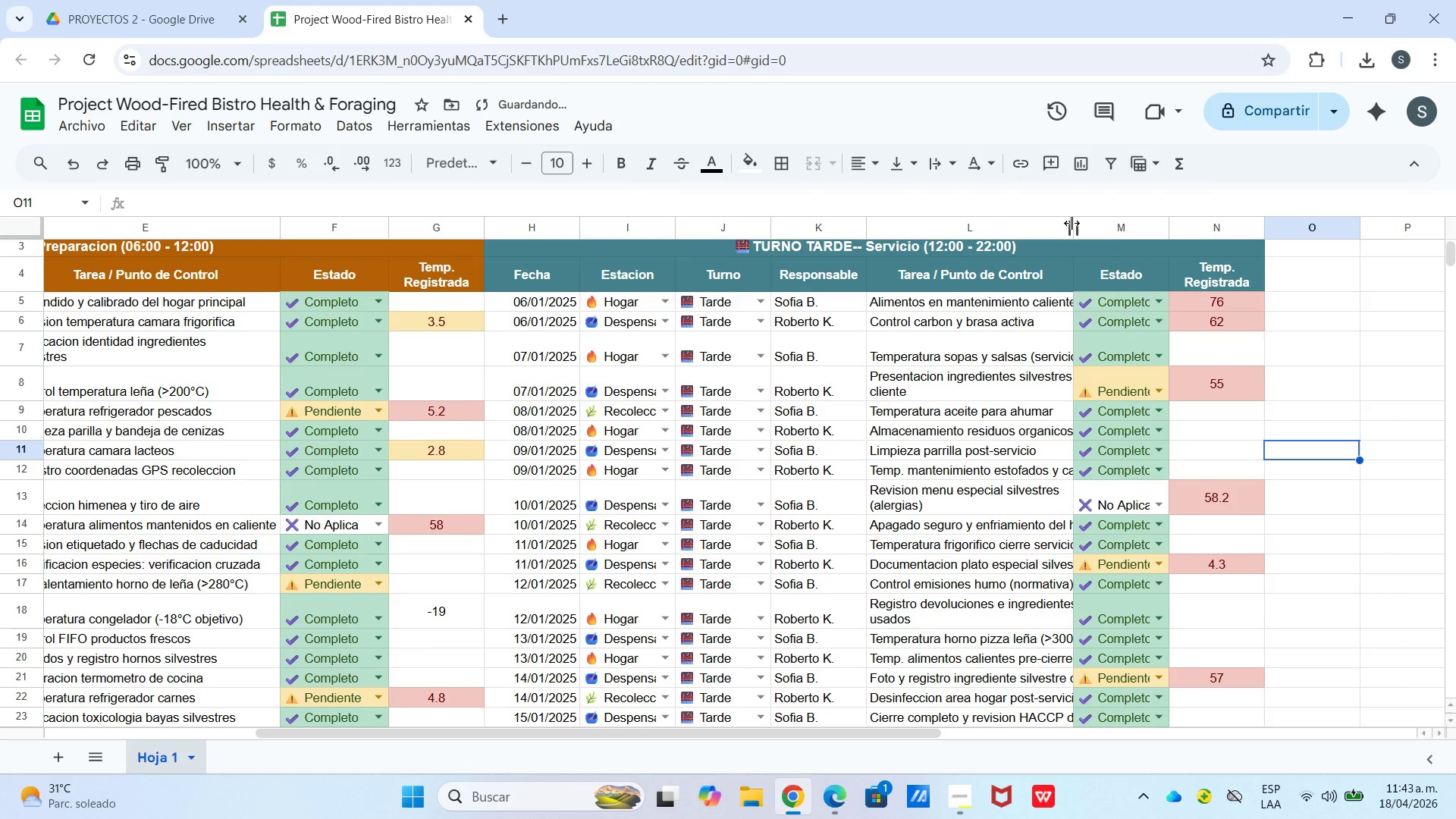 
left_click_drag(start_coordinate=[1072, 230], to_coordinate=[1112, 229])
 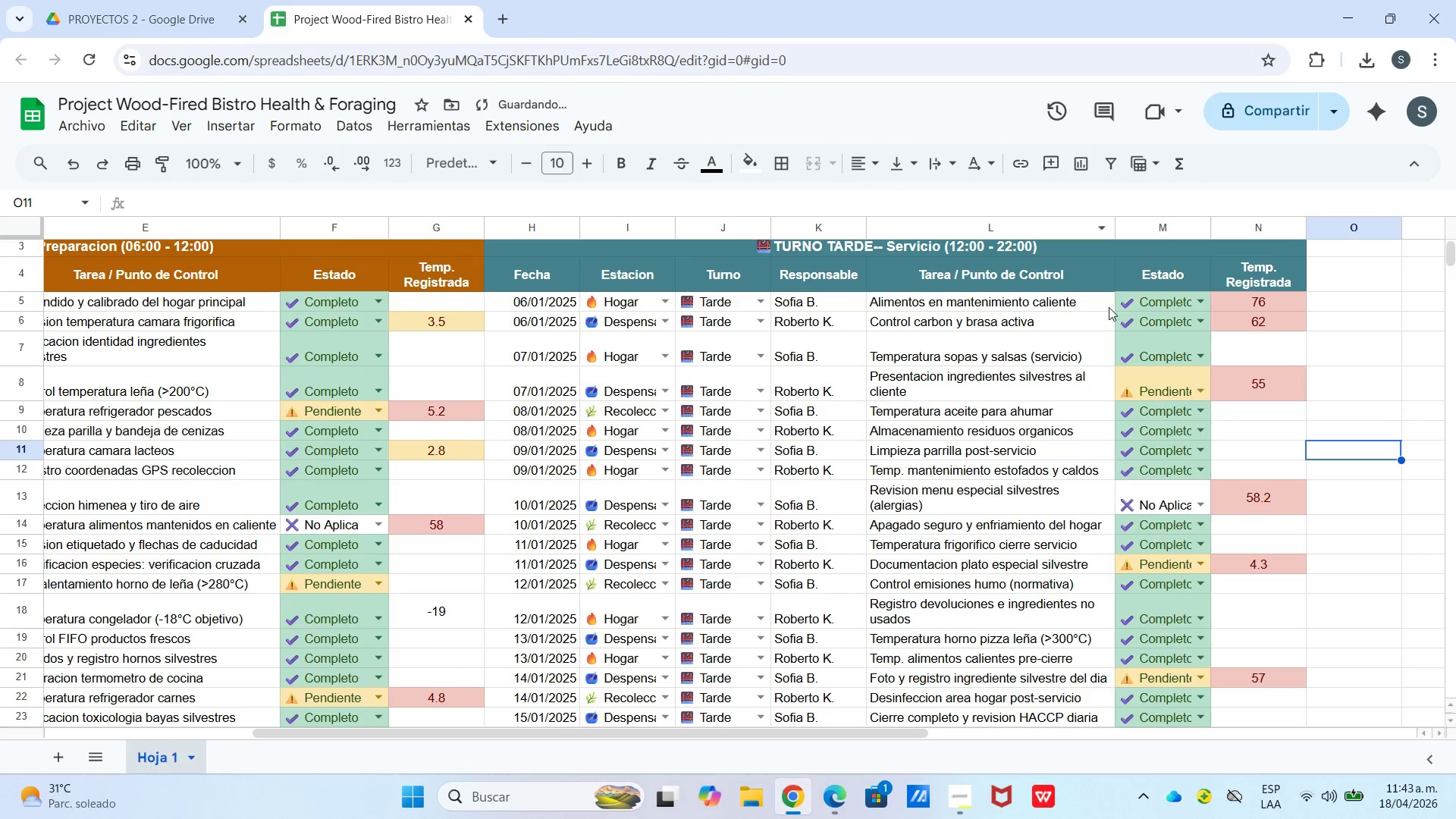 
scroll: coordinate [985, 325], scroll_direction: down, amount: 2.0
 